 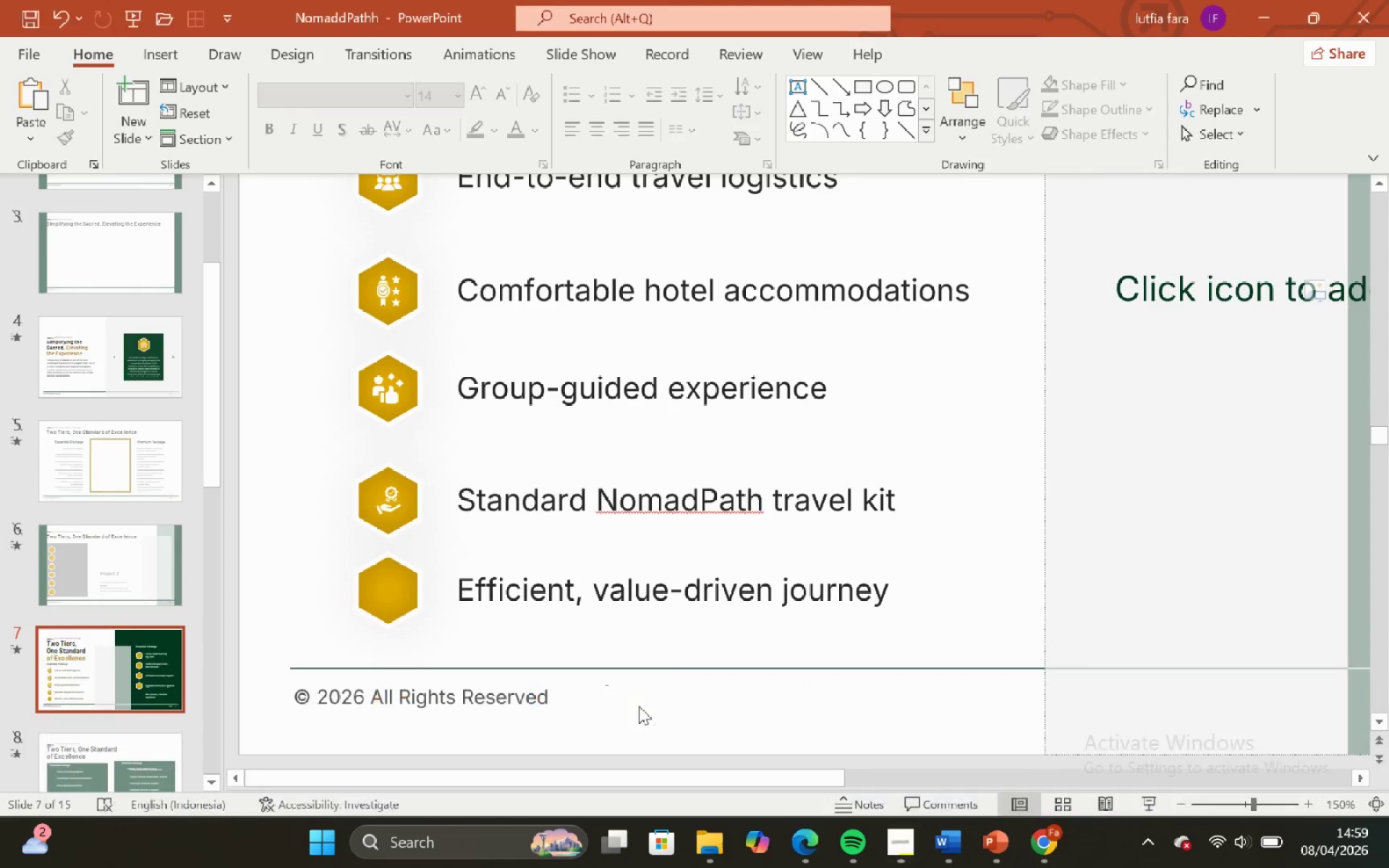 
key(Control+V)
 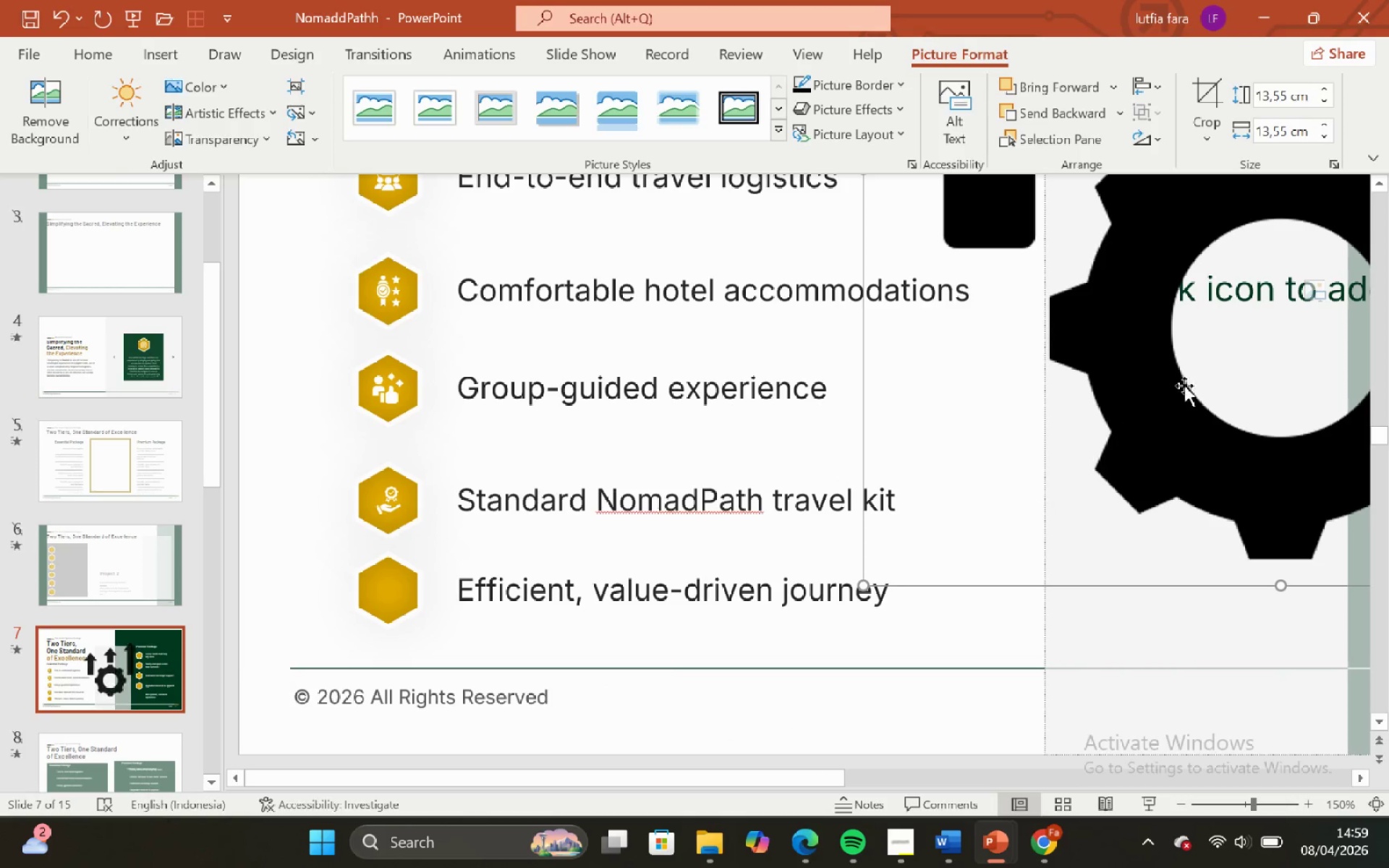 
left_click_drag(start_coordinate=[1187, 383], to_coordinate=[674, 527])
 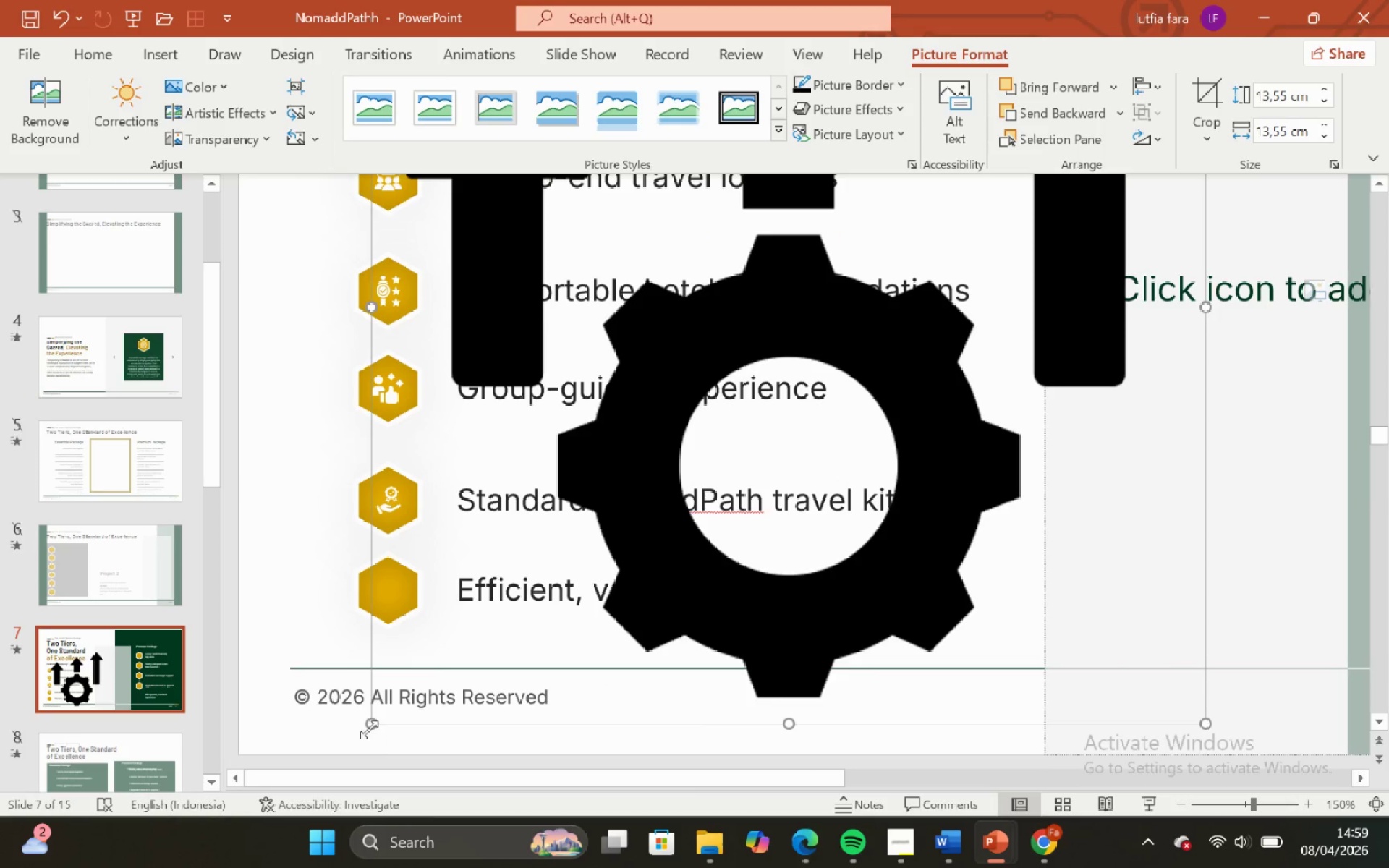 
left_click_drag(start_coordinate=[369, 726], to_coordinate=[666, 446])
 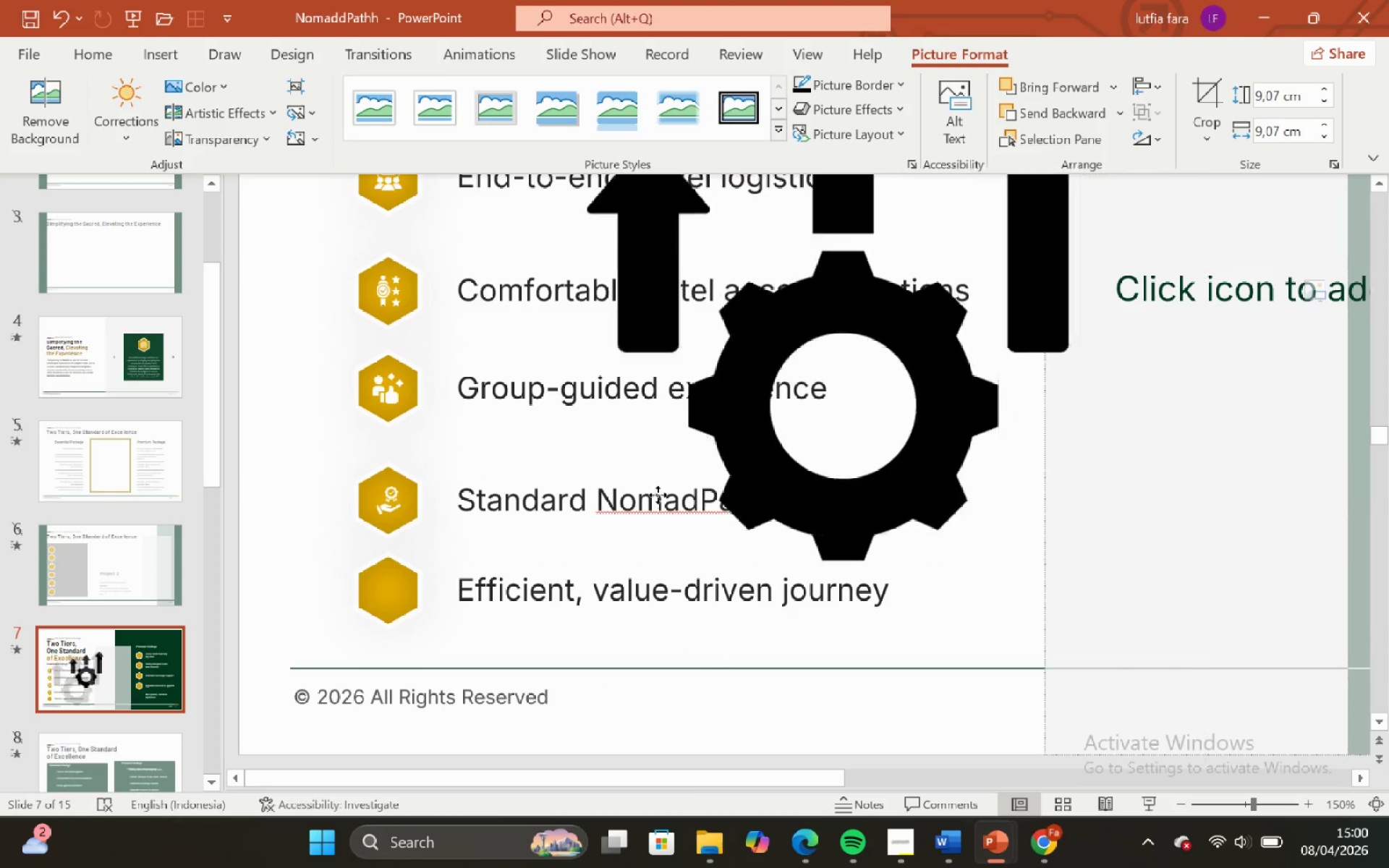 
hold_key(key=ShiftLeft, duration=0.81)
 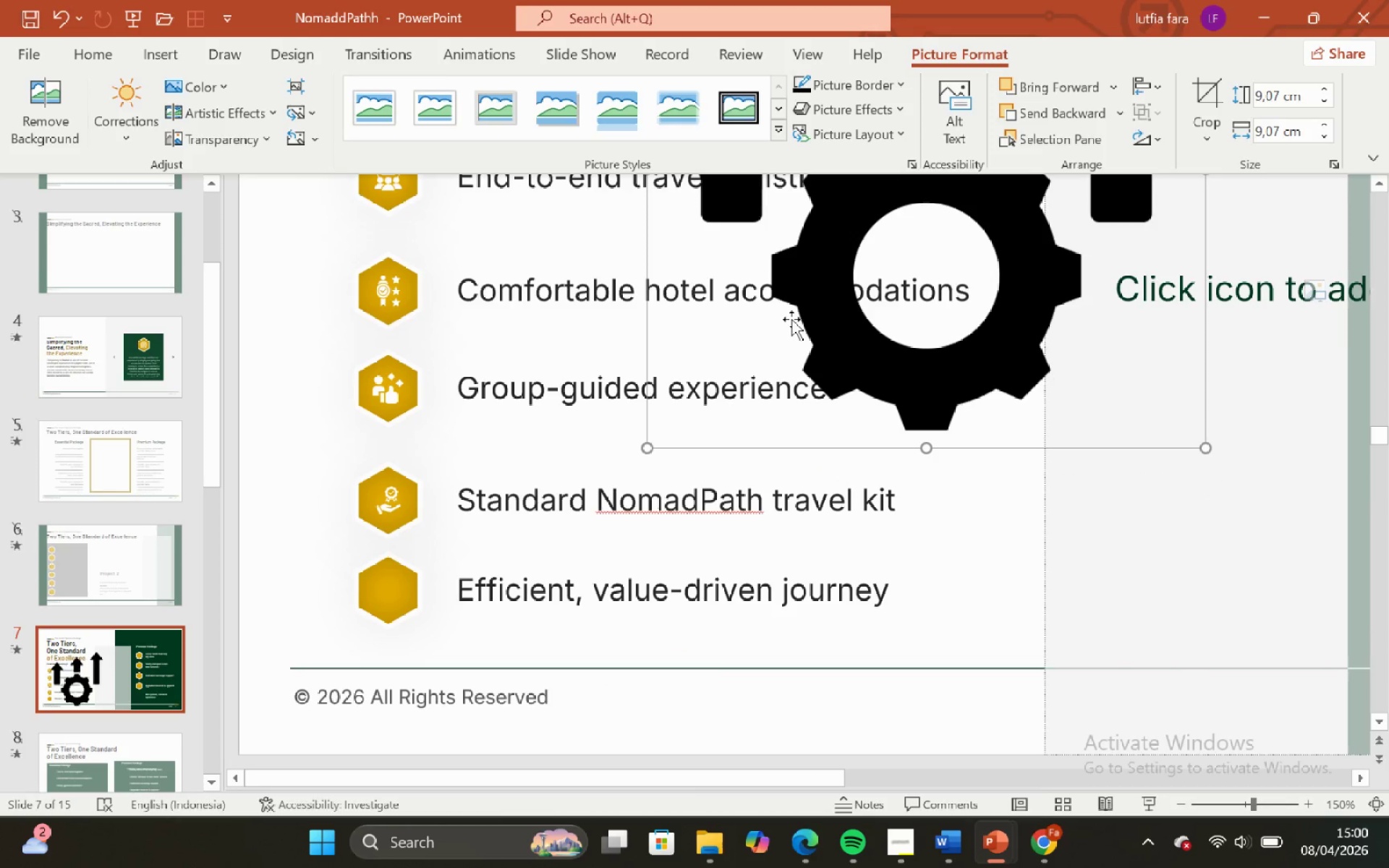 
left_click_drag(start_coordinate=[791, 319], to_coordinate=[436, 645])
 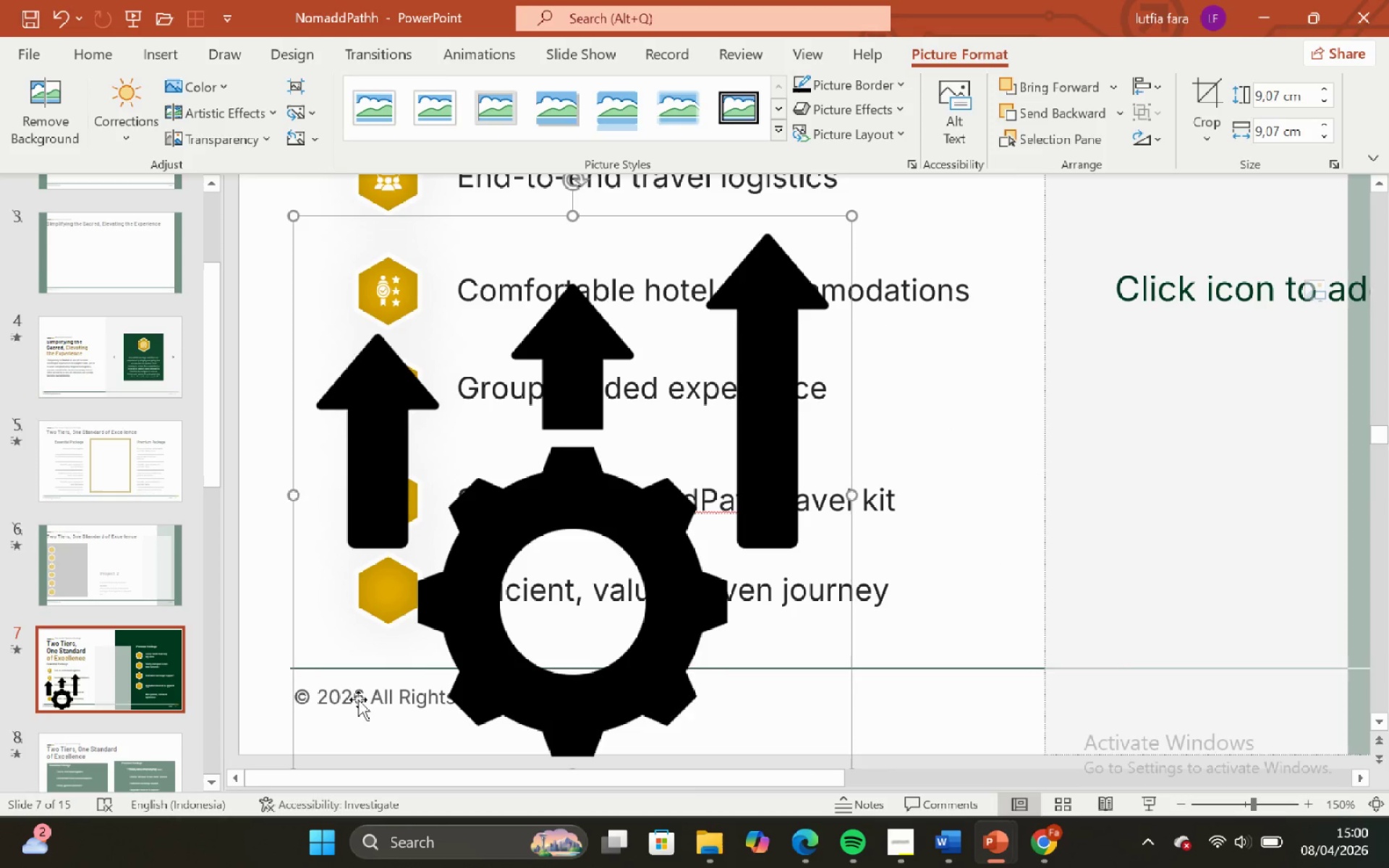 
left_click_drag(start_coordinate=[422, 689], to_coordinate=[411, 691])
 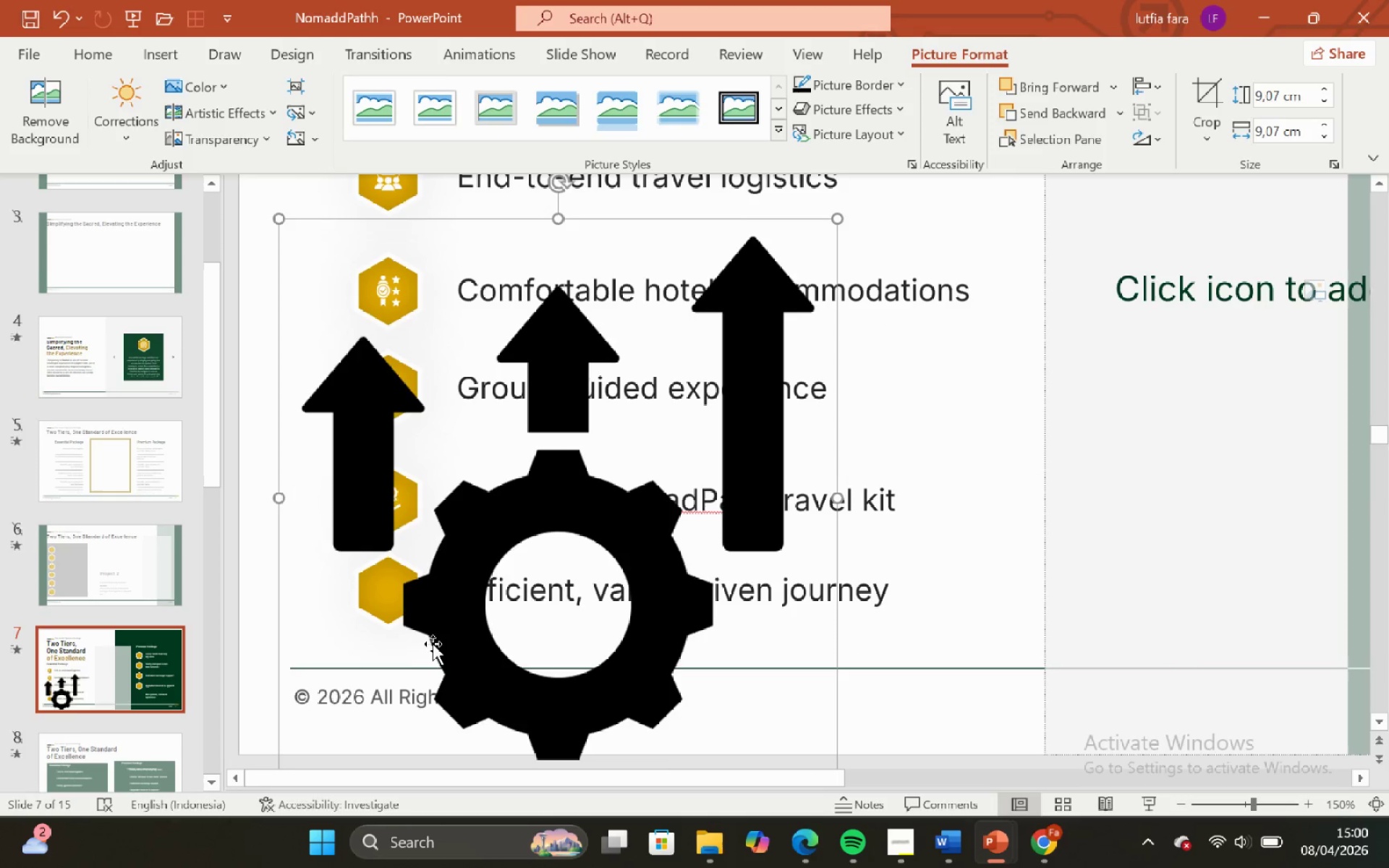 
left_click_drag(start_coordinate=[433, 644], to_coordinate=[477, 557])
 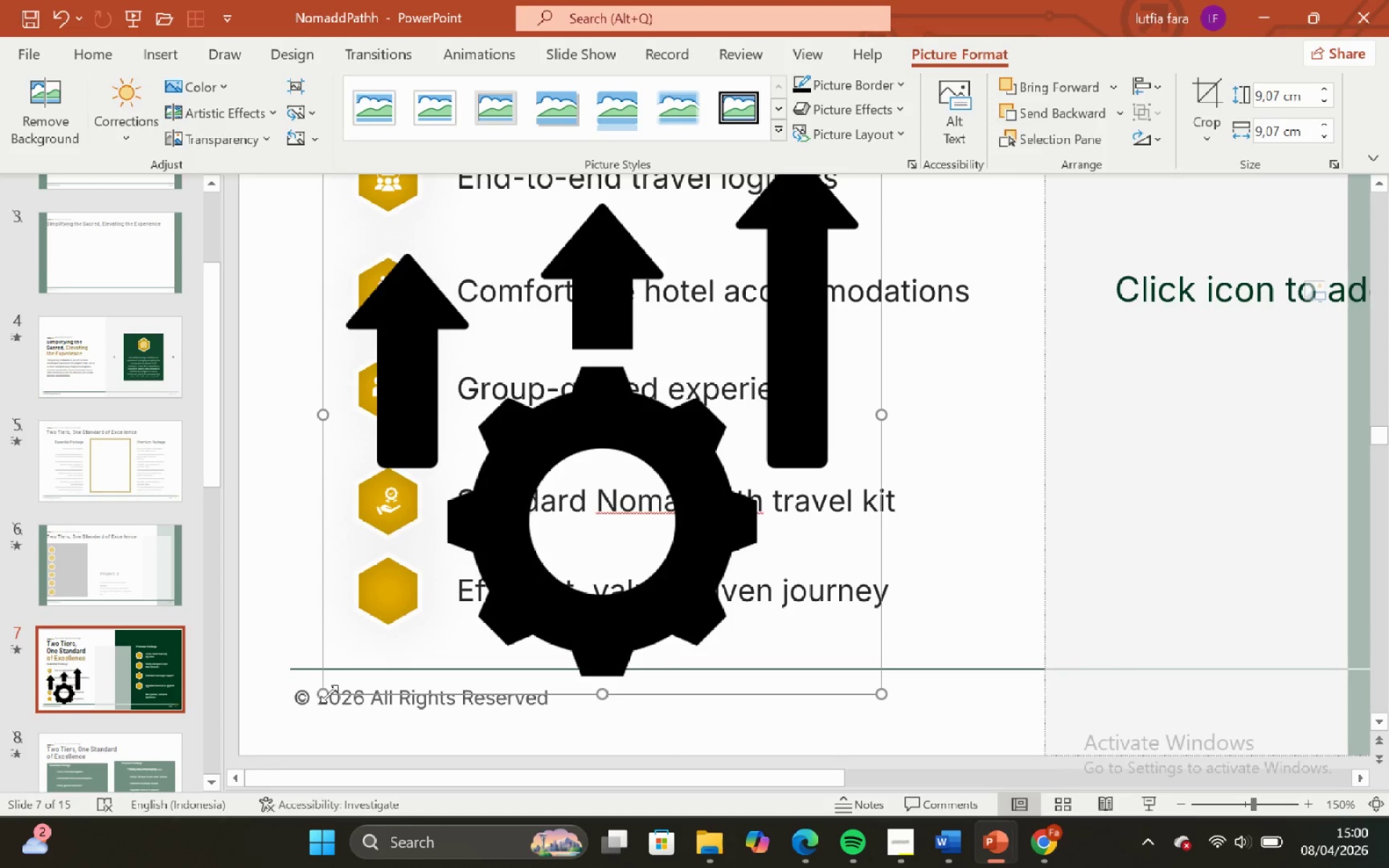 
left_click_drag(start_coordinate=[329, 694], to_coordinate=[739, 319])
 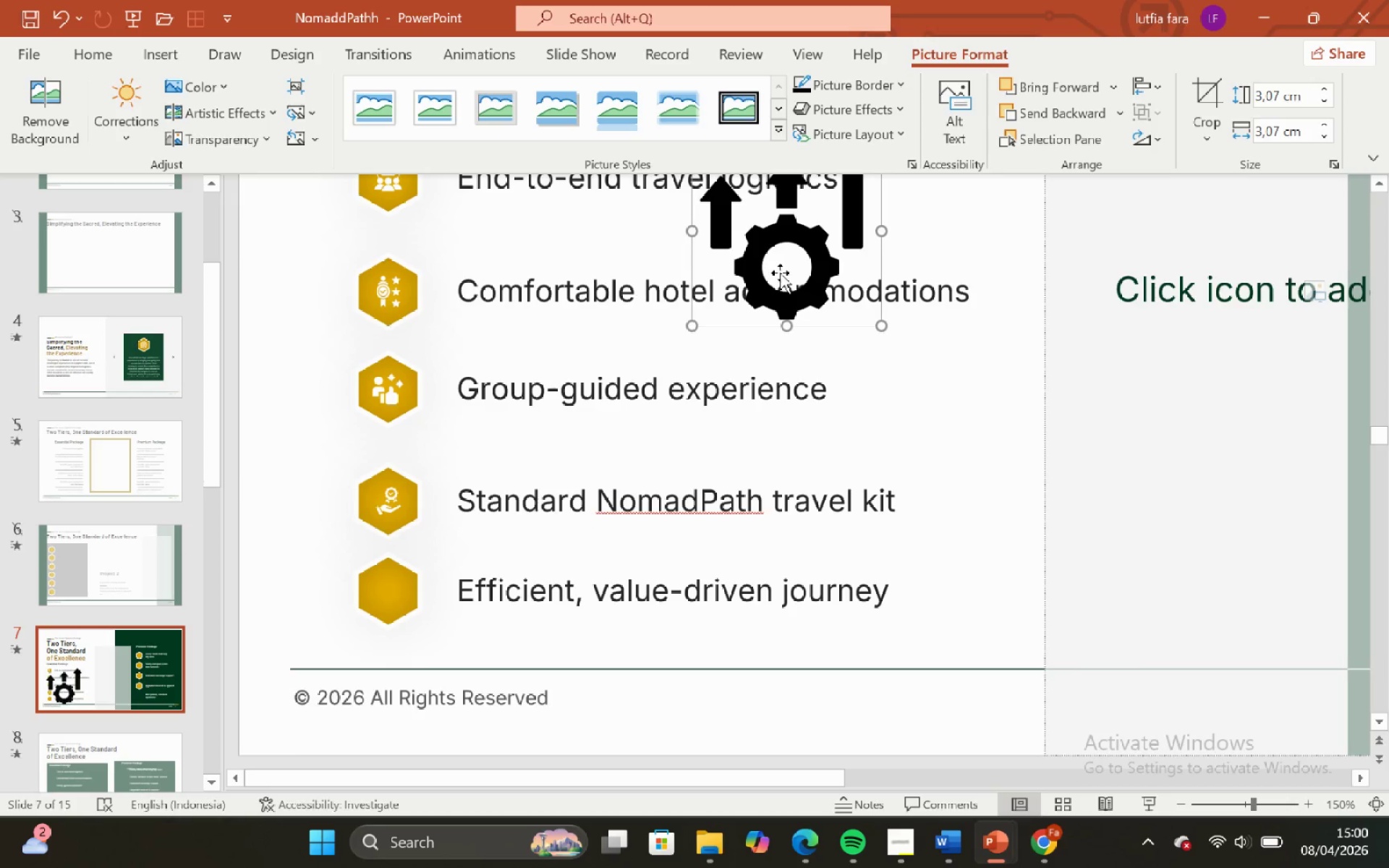 
left_click_drag(start_coordinate=[781, 273], to_coordinate=[391, 643])
 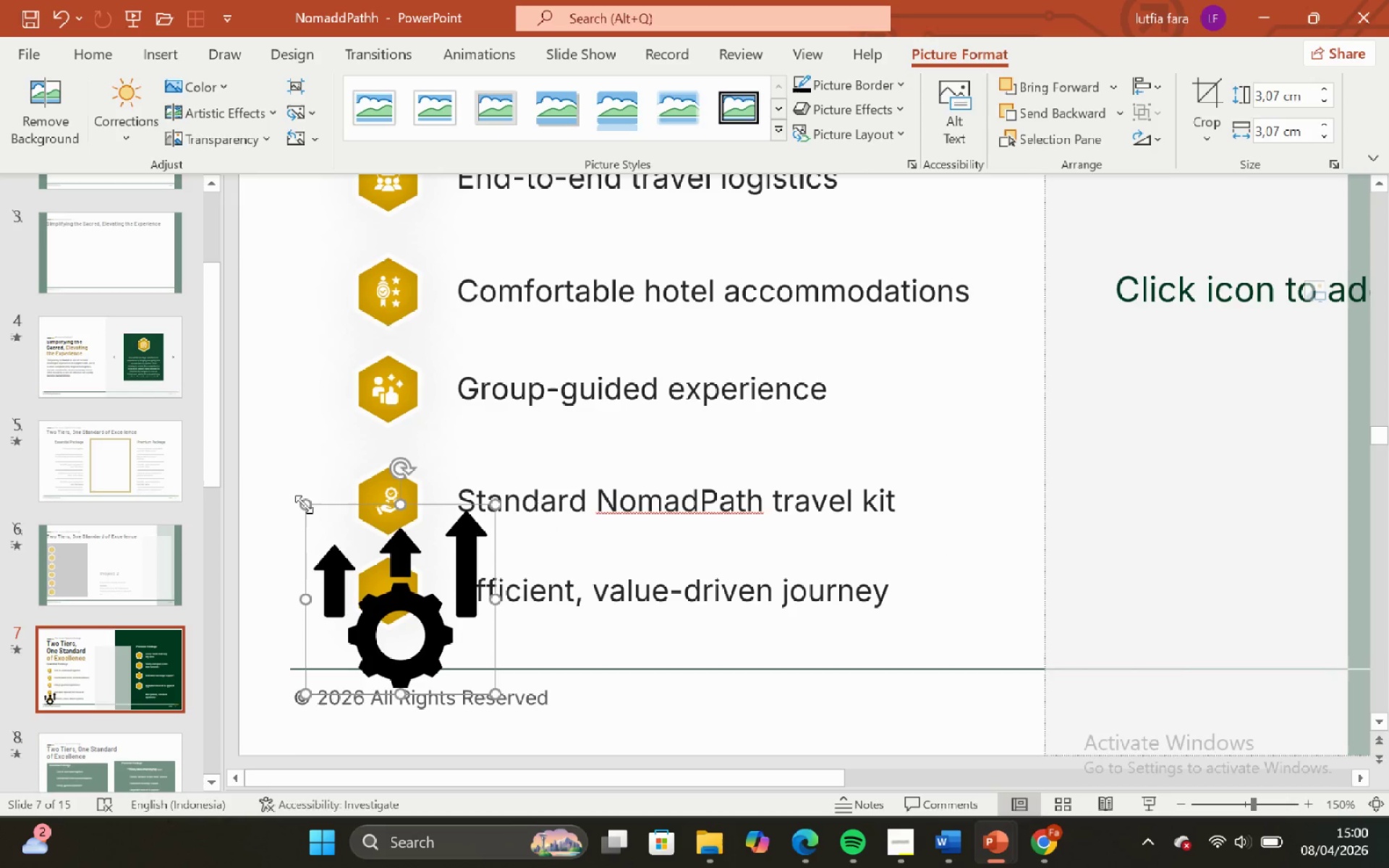 
left_click_drag(start_coordinate=[304, 504], to_coordinate=[459, 652])
 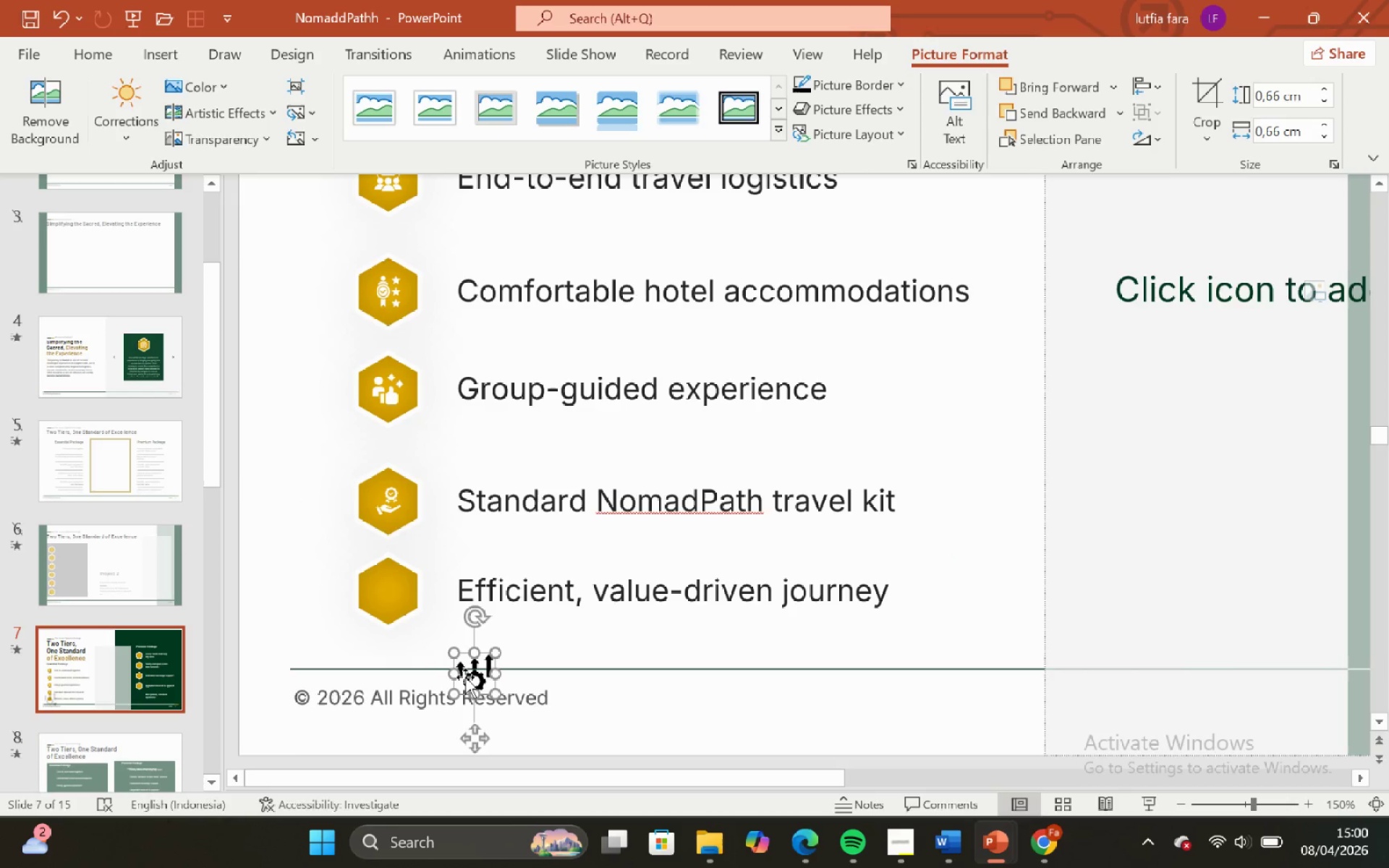 
left_click_drag(start_coordinate=[467, 677], to_coordinate=[386, 599])
 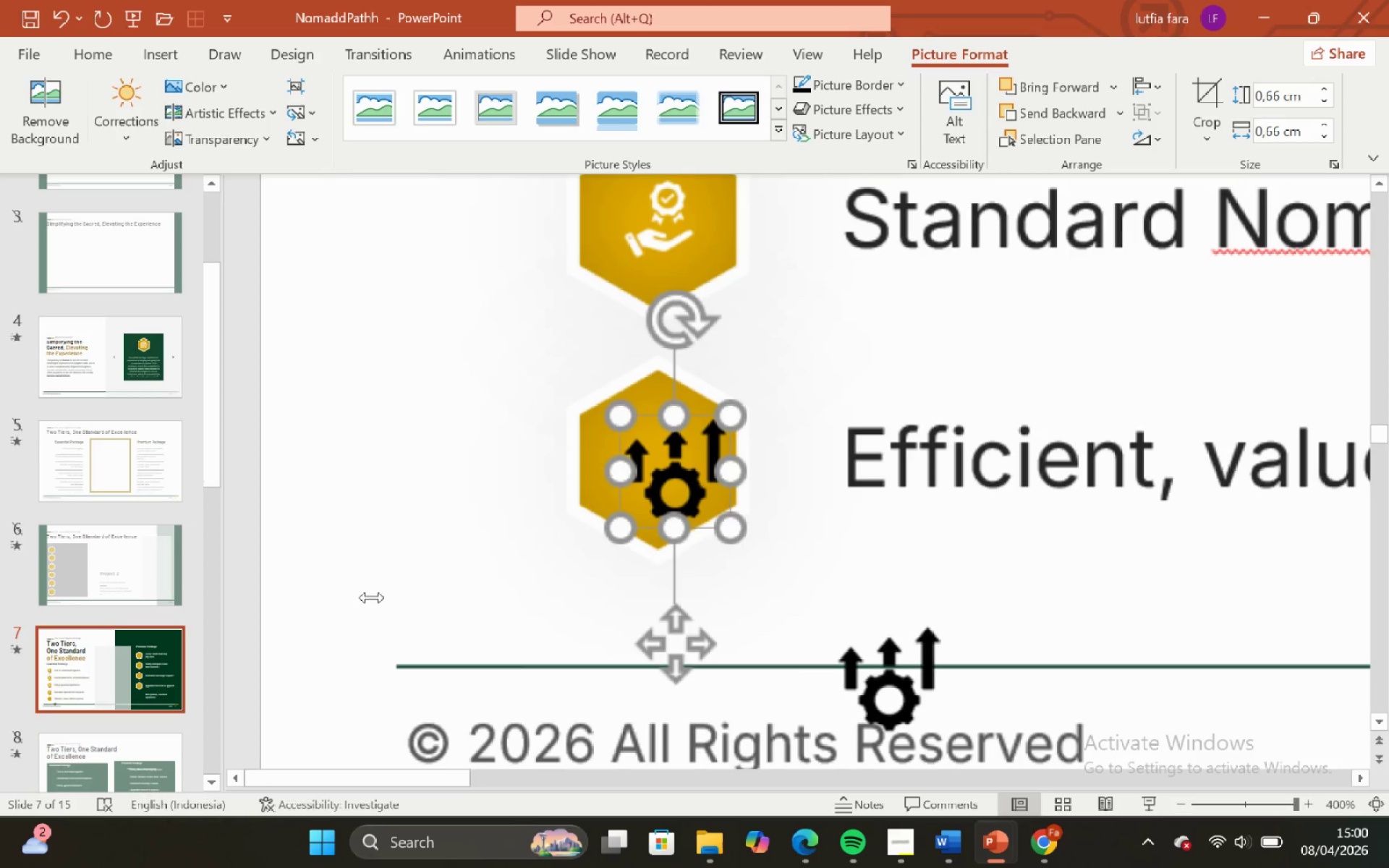 
hold_key(key=ControlLeft, duration=0.69)
hold_key(key=ShiftLeft, duration=0.64)
scroll: coordinate [372, 599], scroll_direction: up, amount: 4.0
 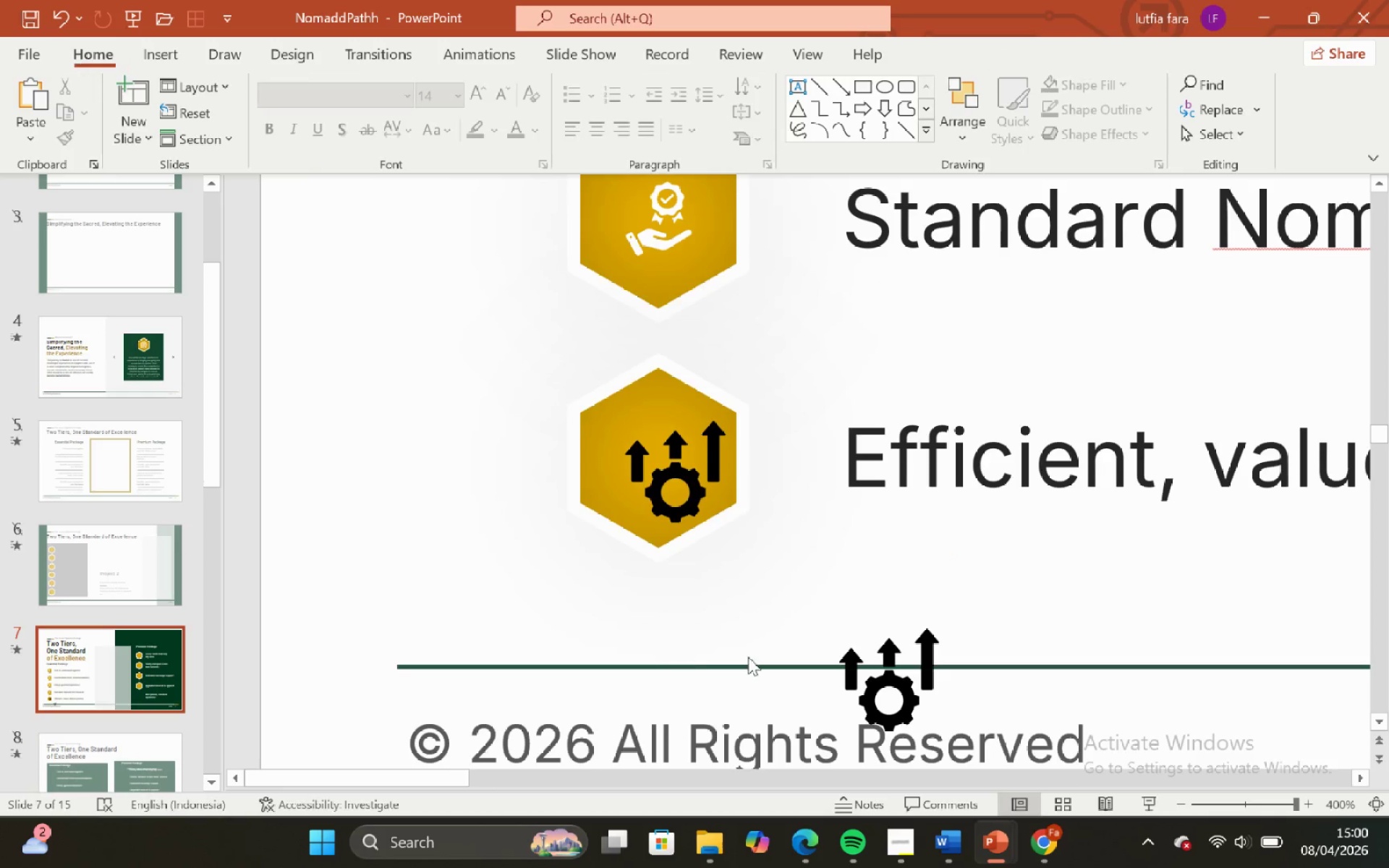 
left_click([857, 684])
 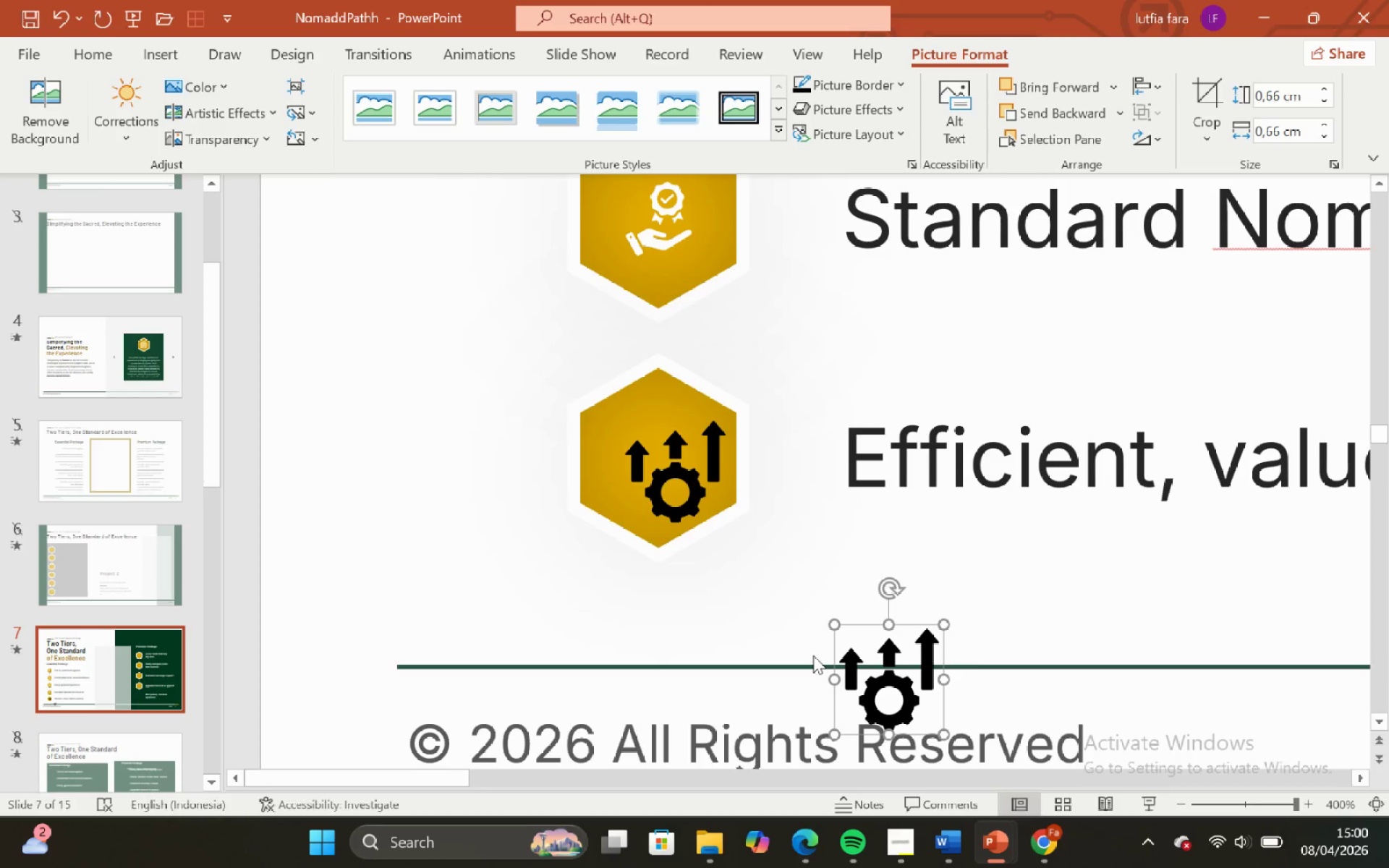 
key(Backspace)
 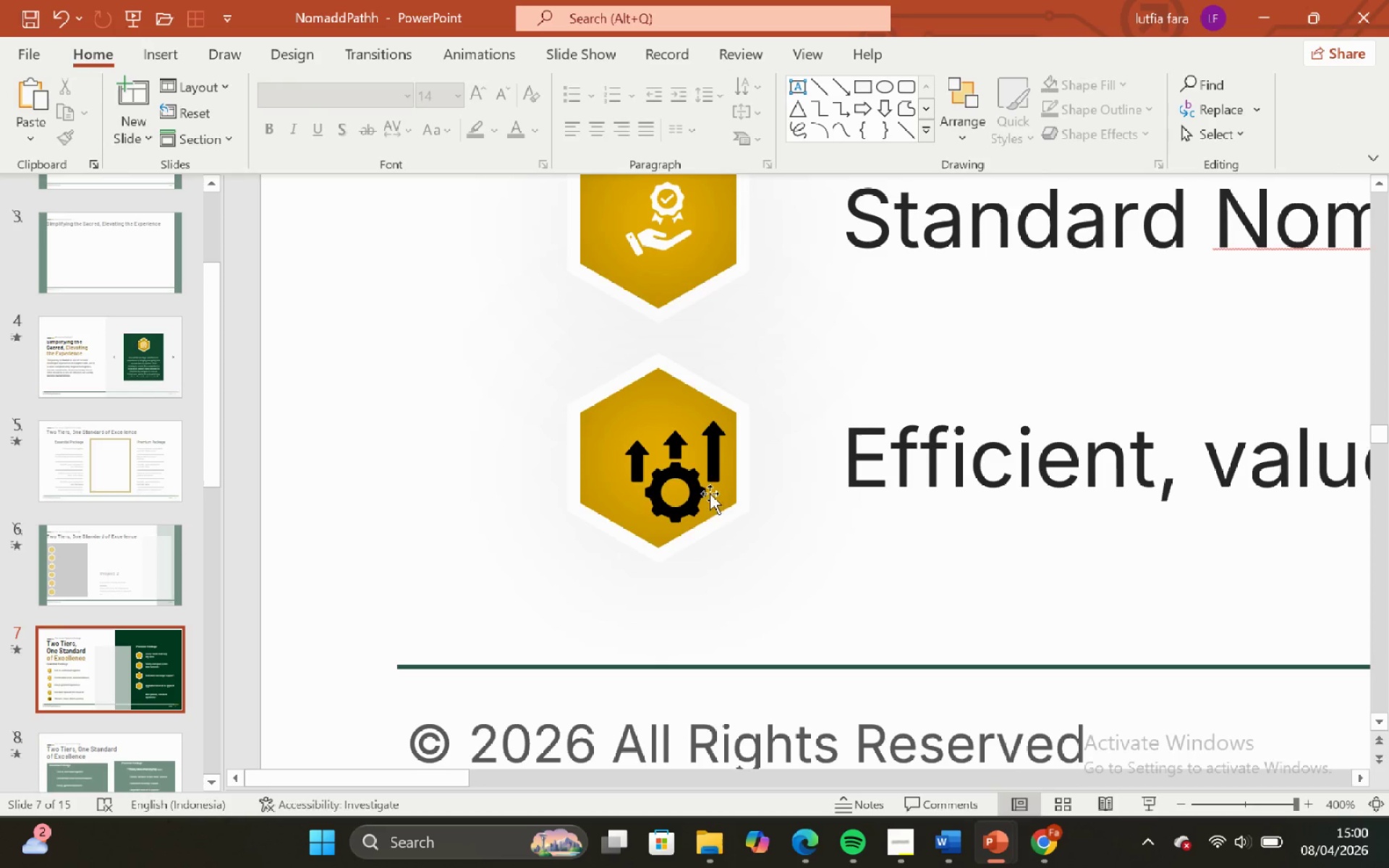 
left_click([706, 491])
 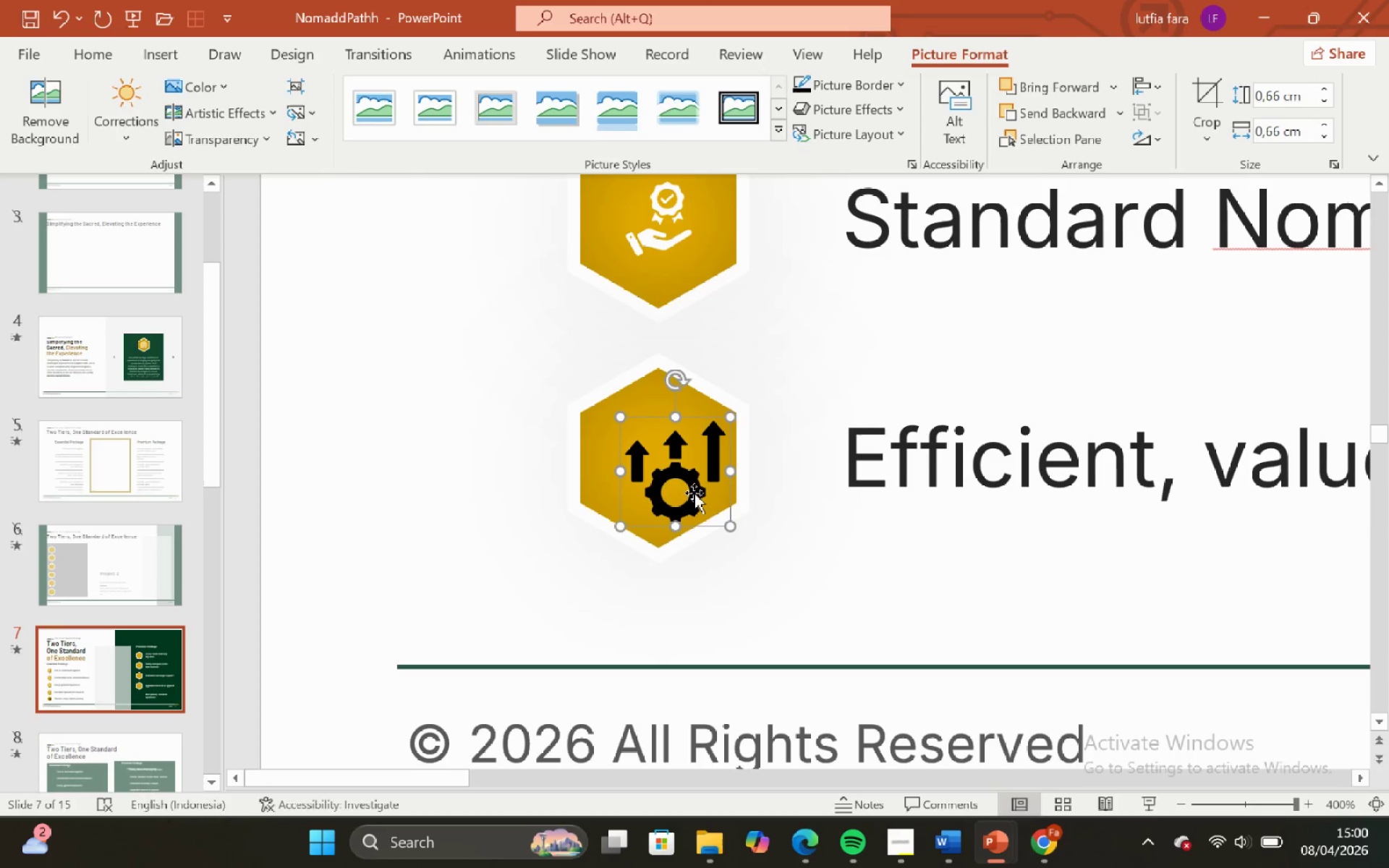 
left_click_drag(start_coordinate=[694, 493], to_coordinate=[677, 474])
 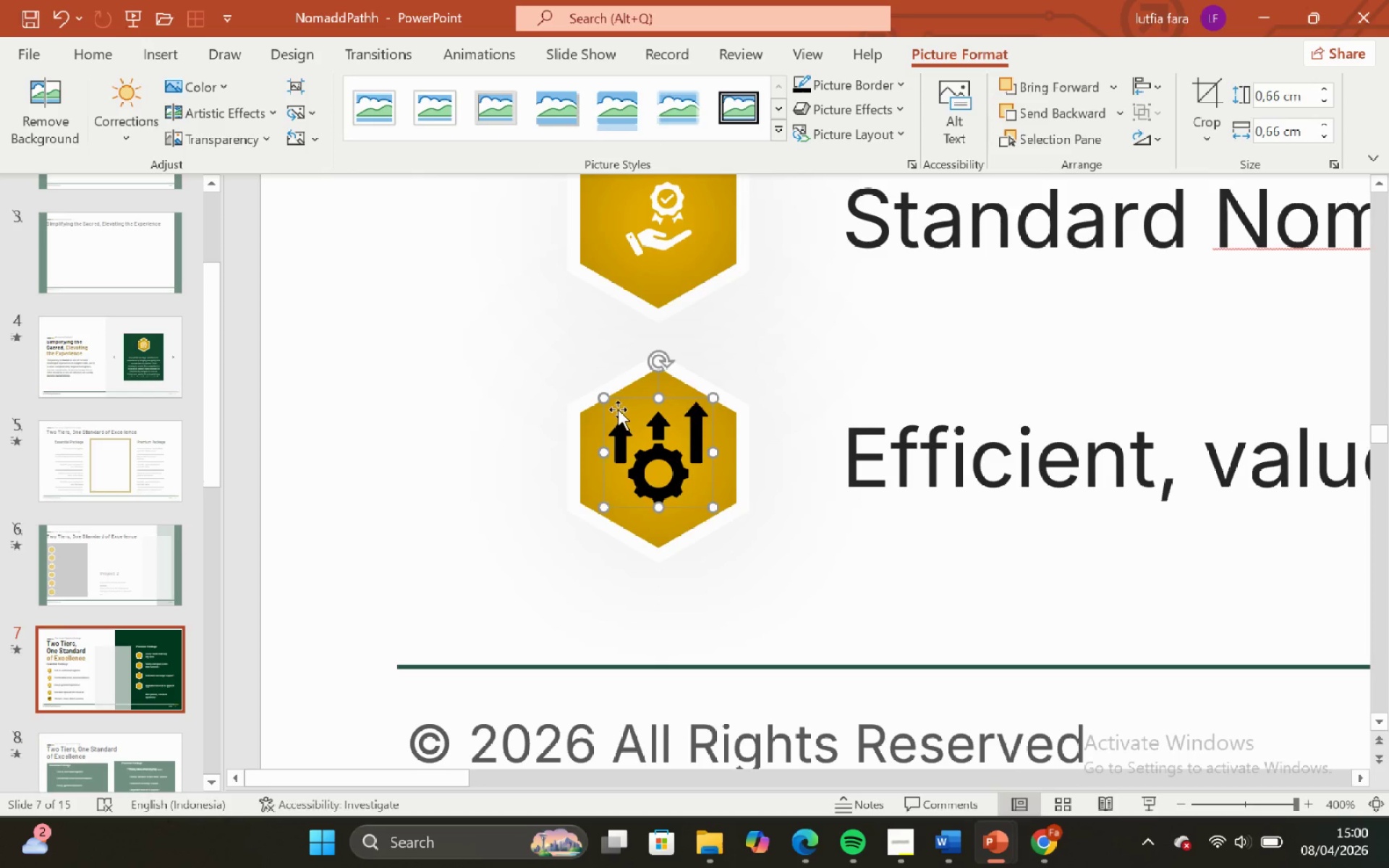 
hold_key(key=ControlLeft, duration=1.58)
hold_key(key=ShiftLeft, duration=1.47)
left_click_drag(start_coordinate=[603, 397], to_coordinate=[612, 405])
 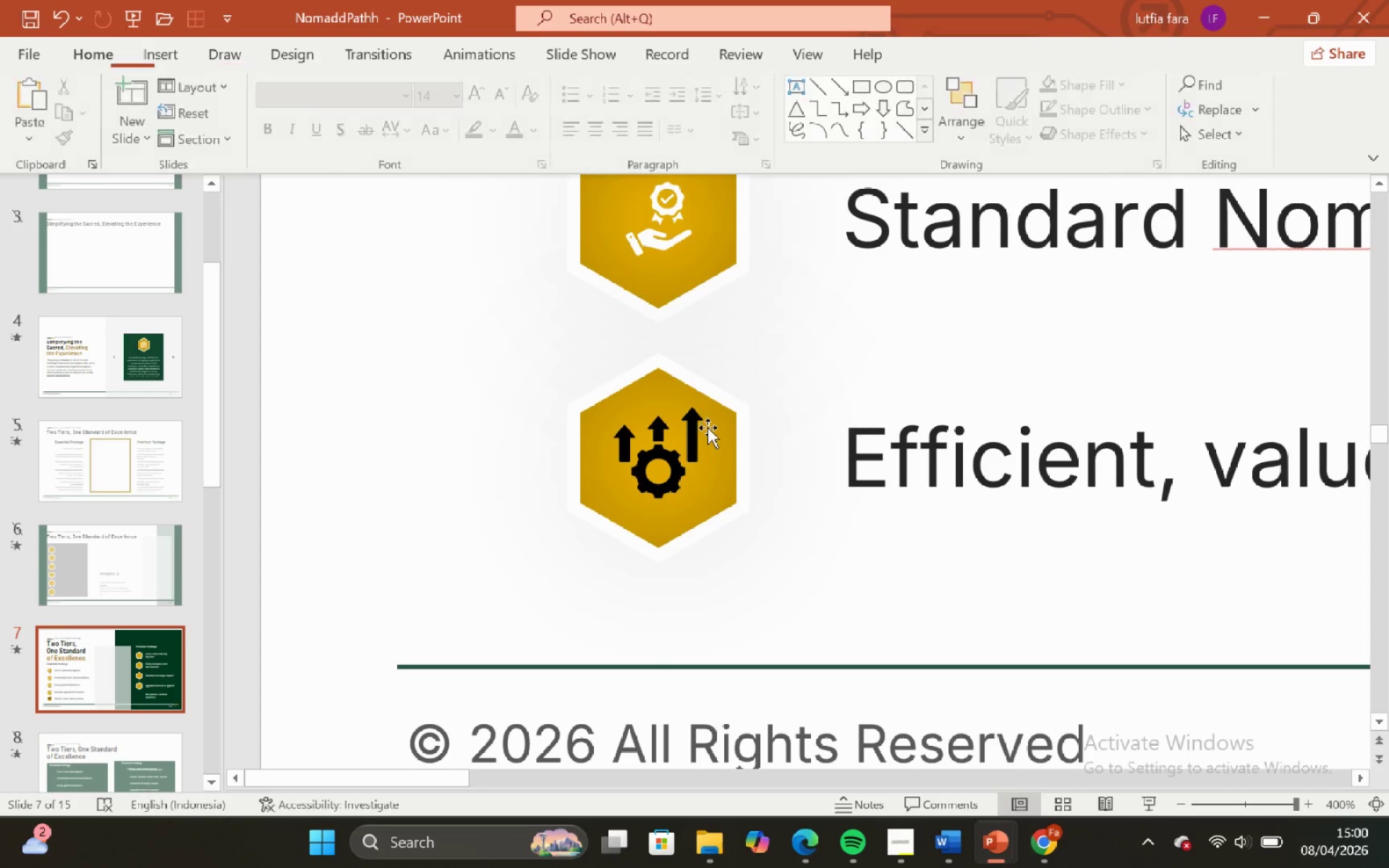 
left_click([664, 461])
 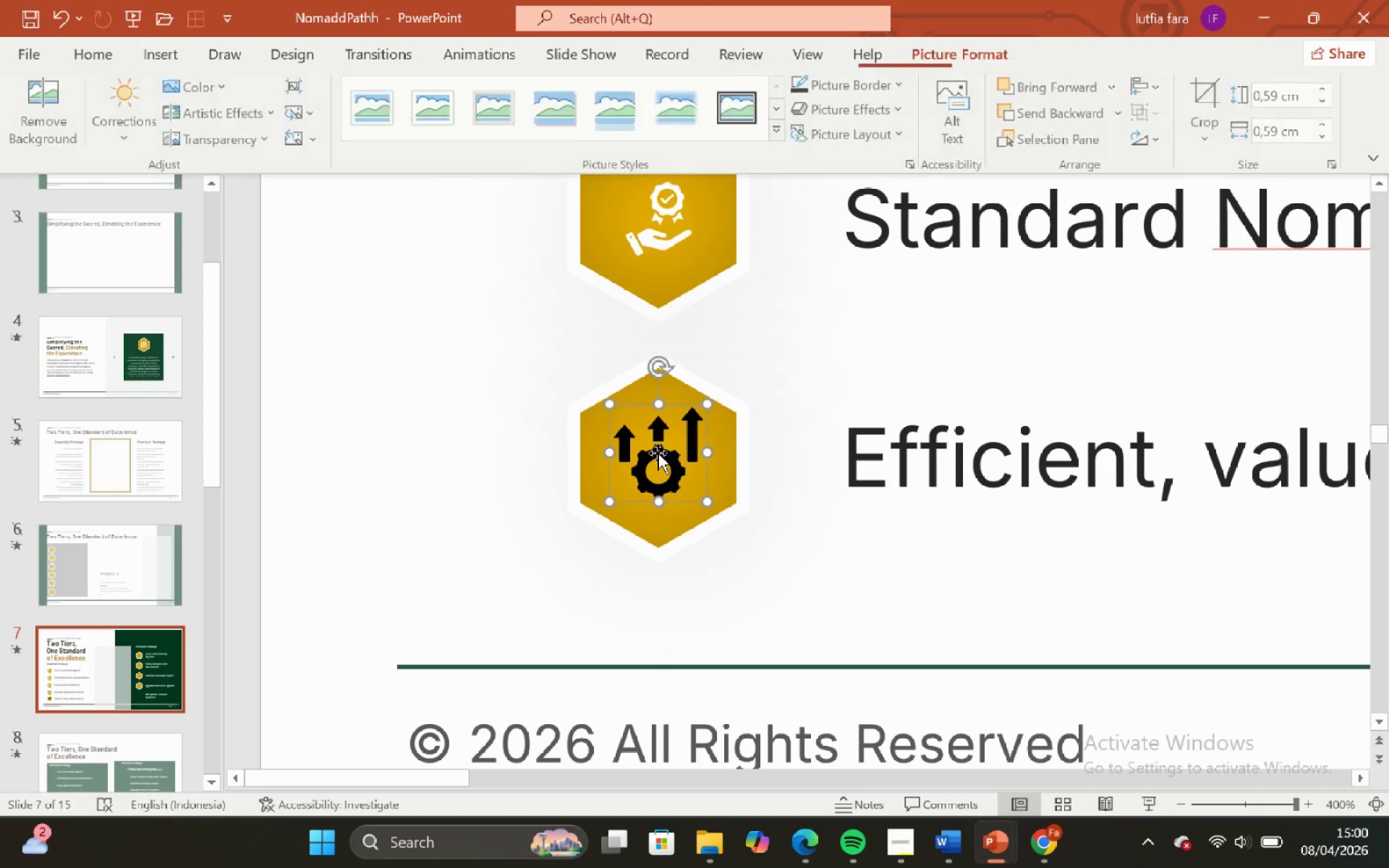 
hold_key(key=ShiftLeft, duration=0.77)
left_click_drag(start_coordinate=[658, 453], to_coordinate=[656, 461])
 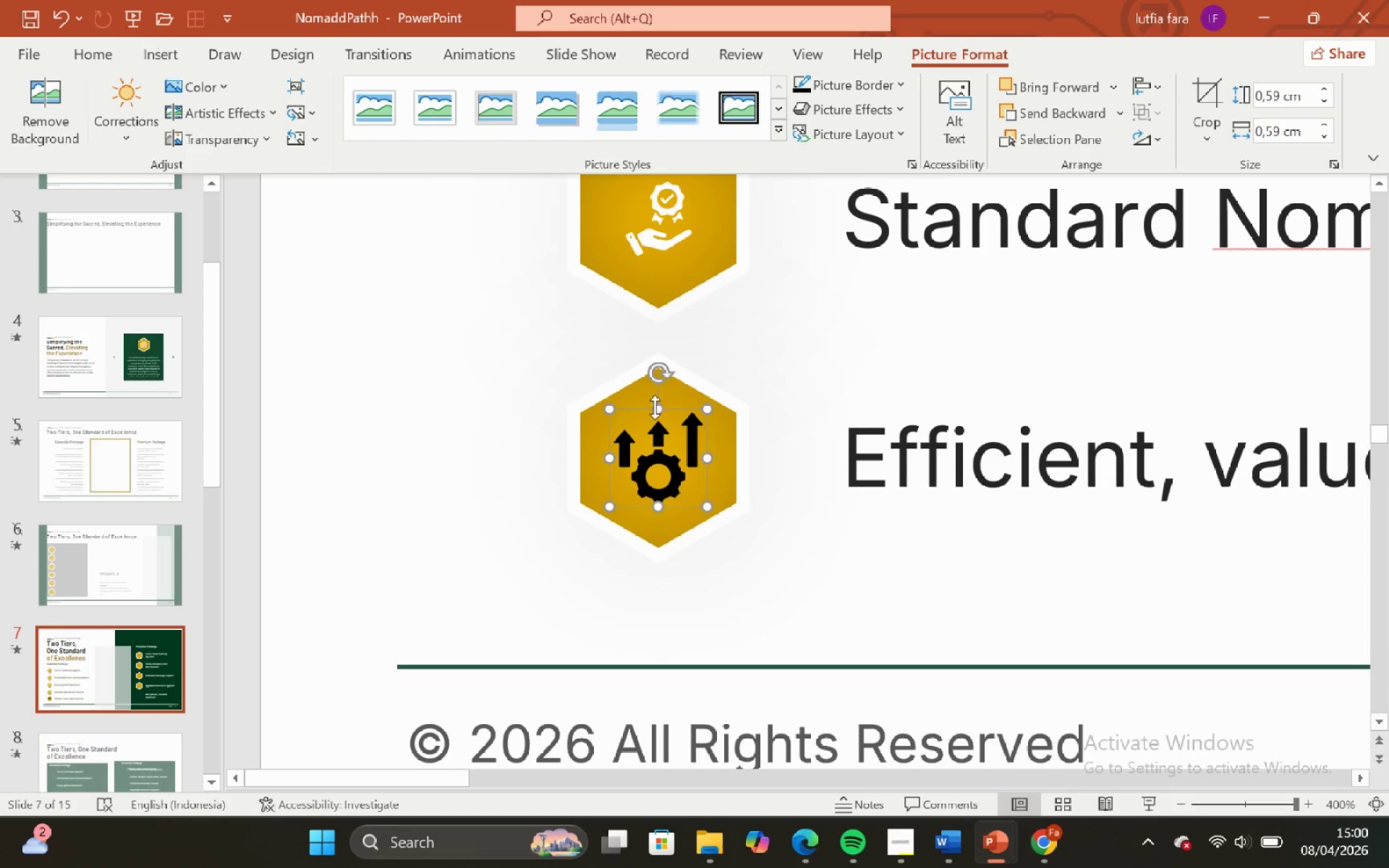 
hold_key(key=ShiftLeft, duration=1.49)
left_click([648, 393])
 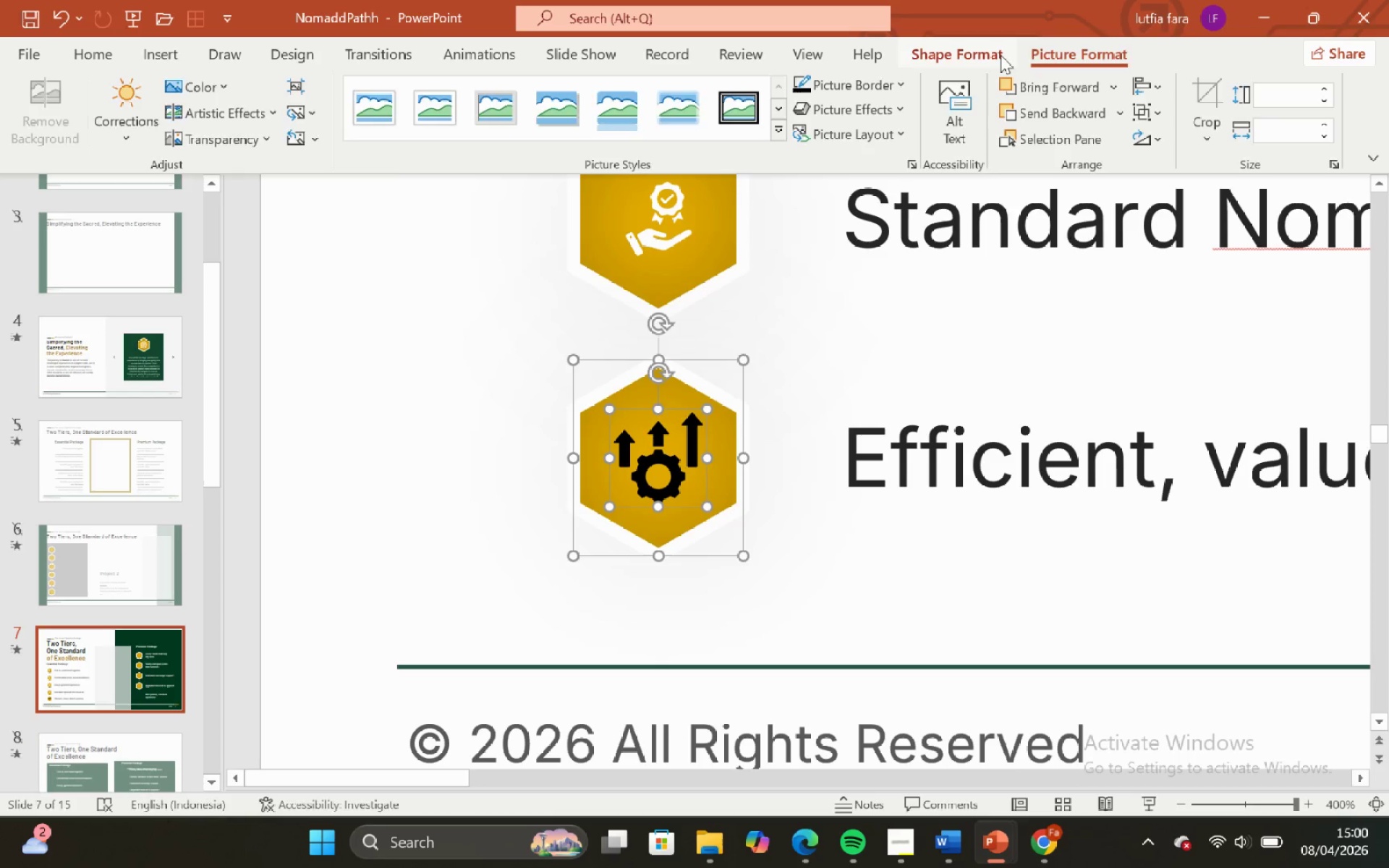 
left_click([1131, 77])
 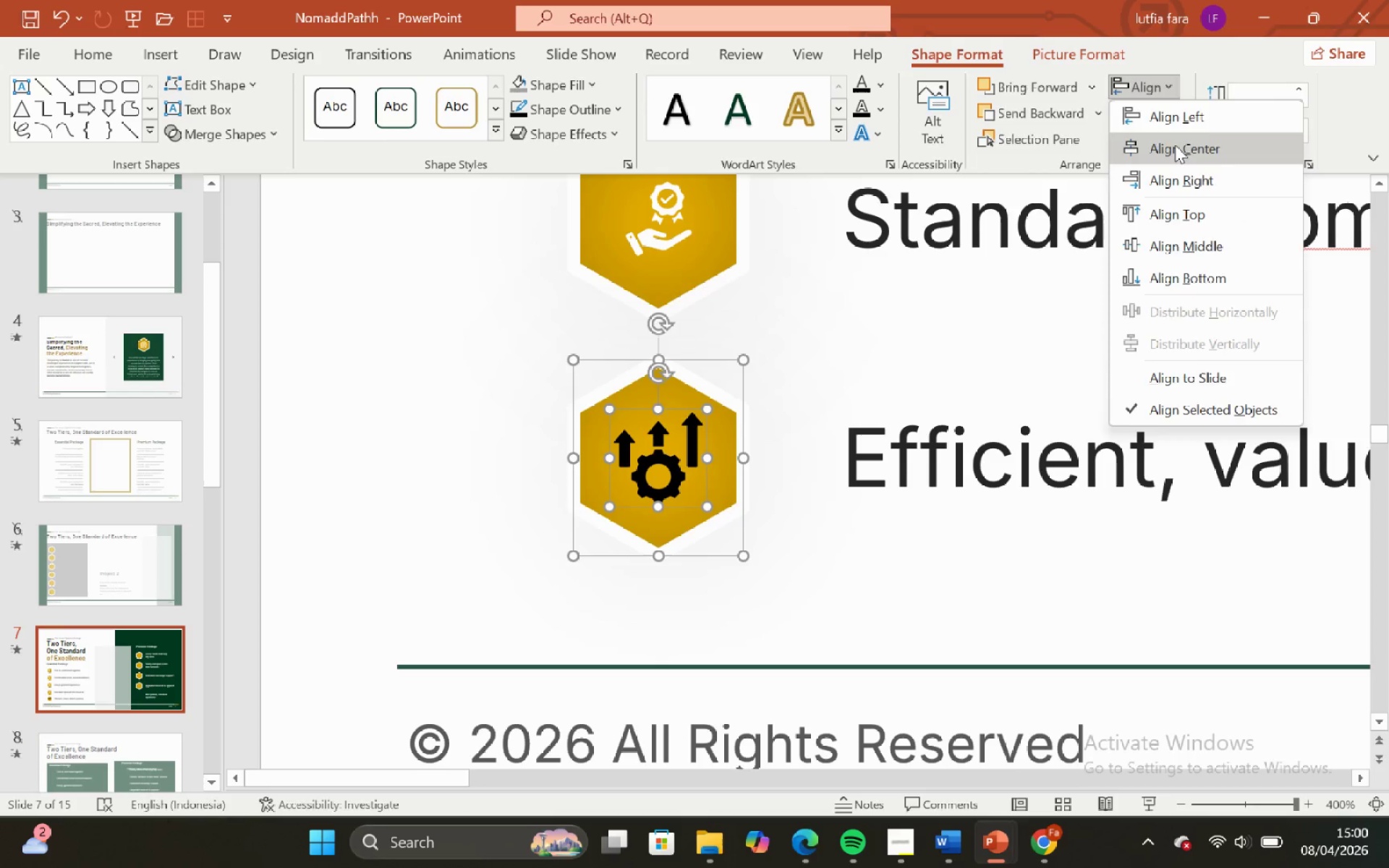 
left_click([1175, 145])
 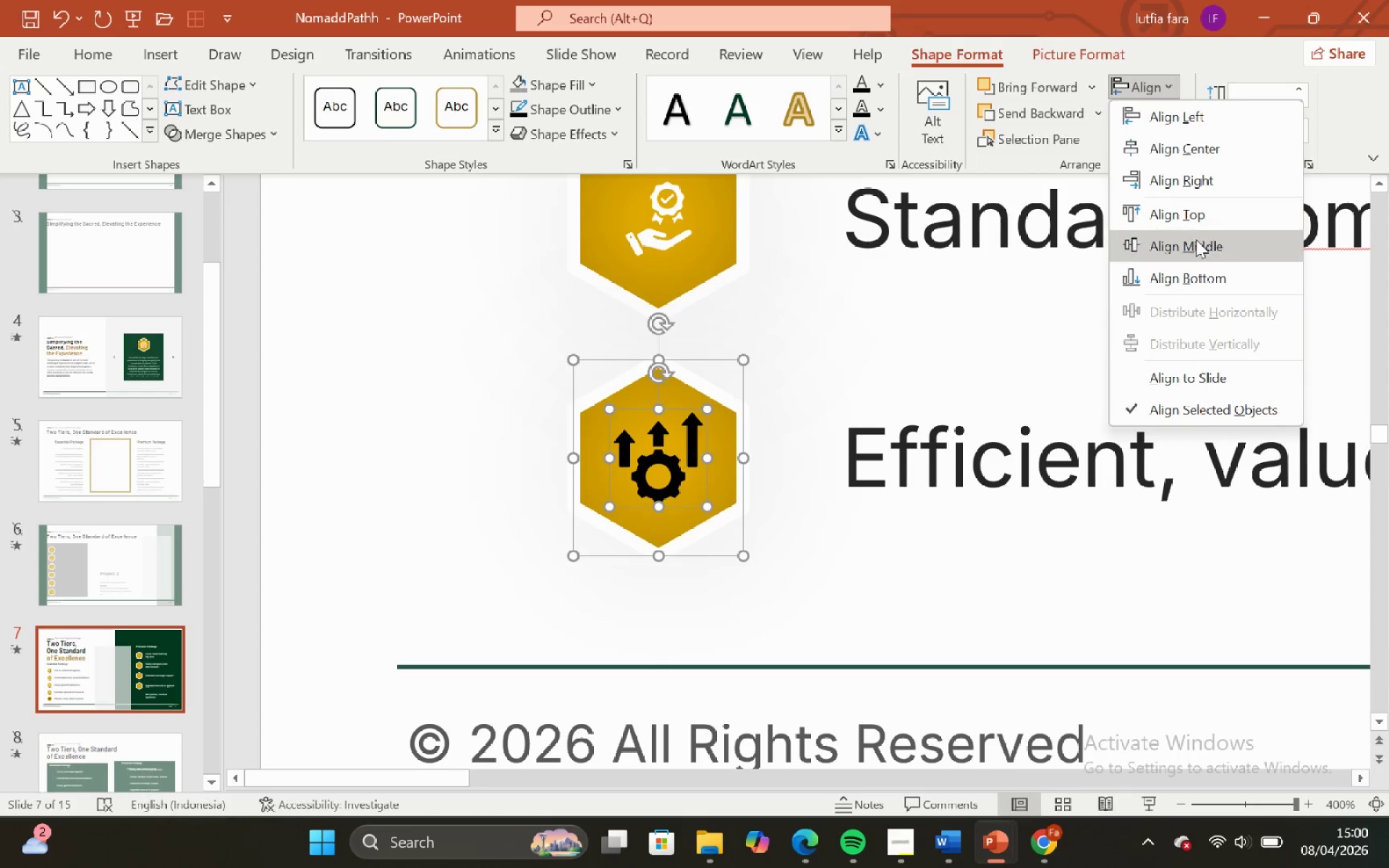 
left_click([1200, 243])
 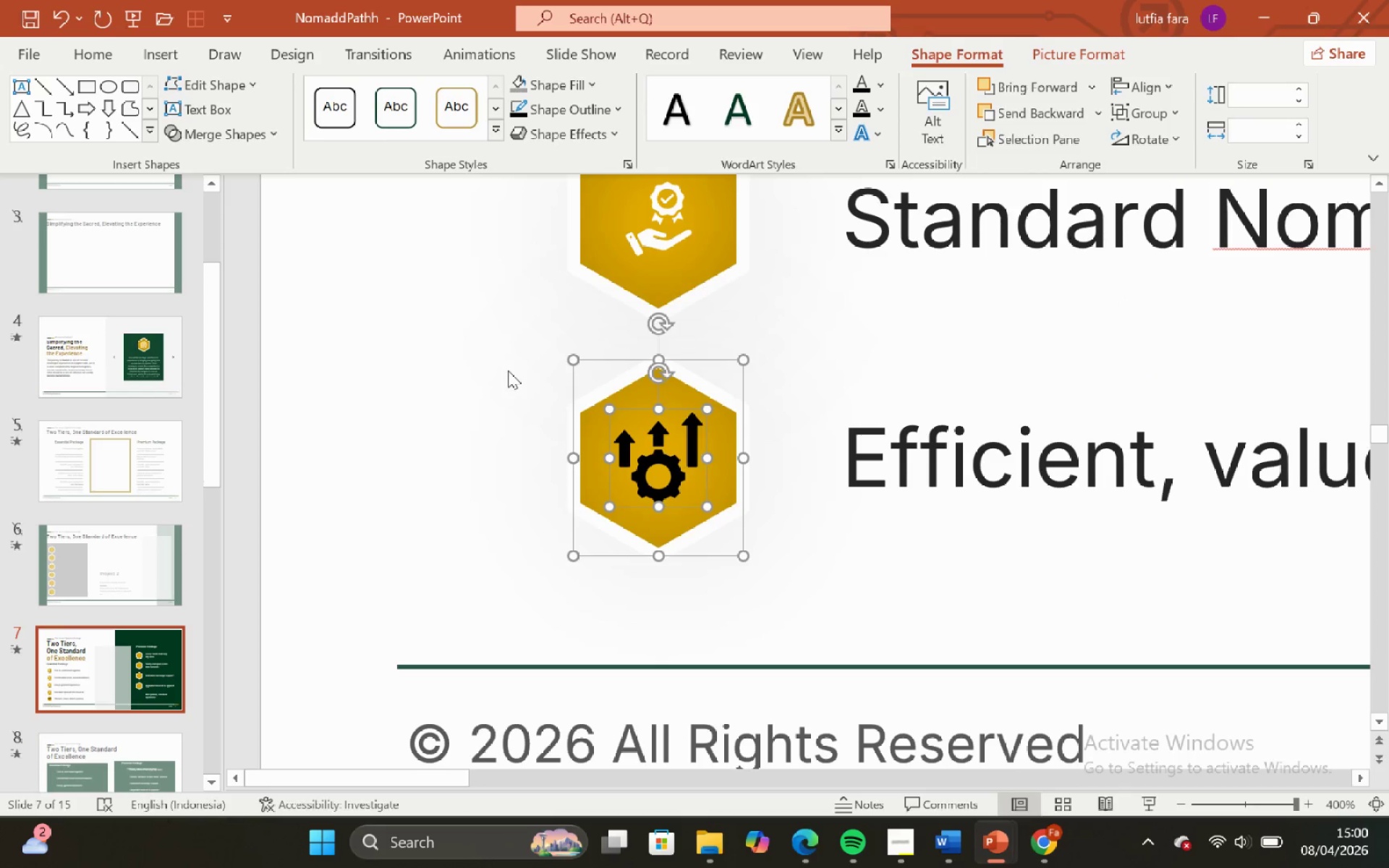 
left_click([517, 370])
 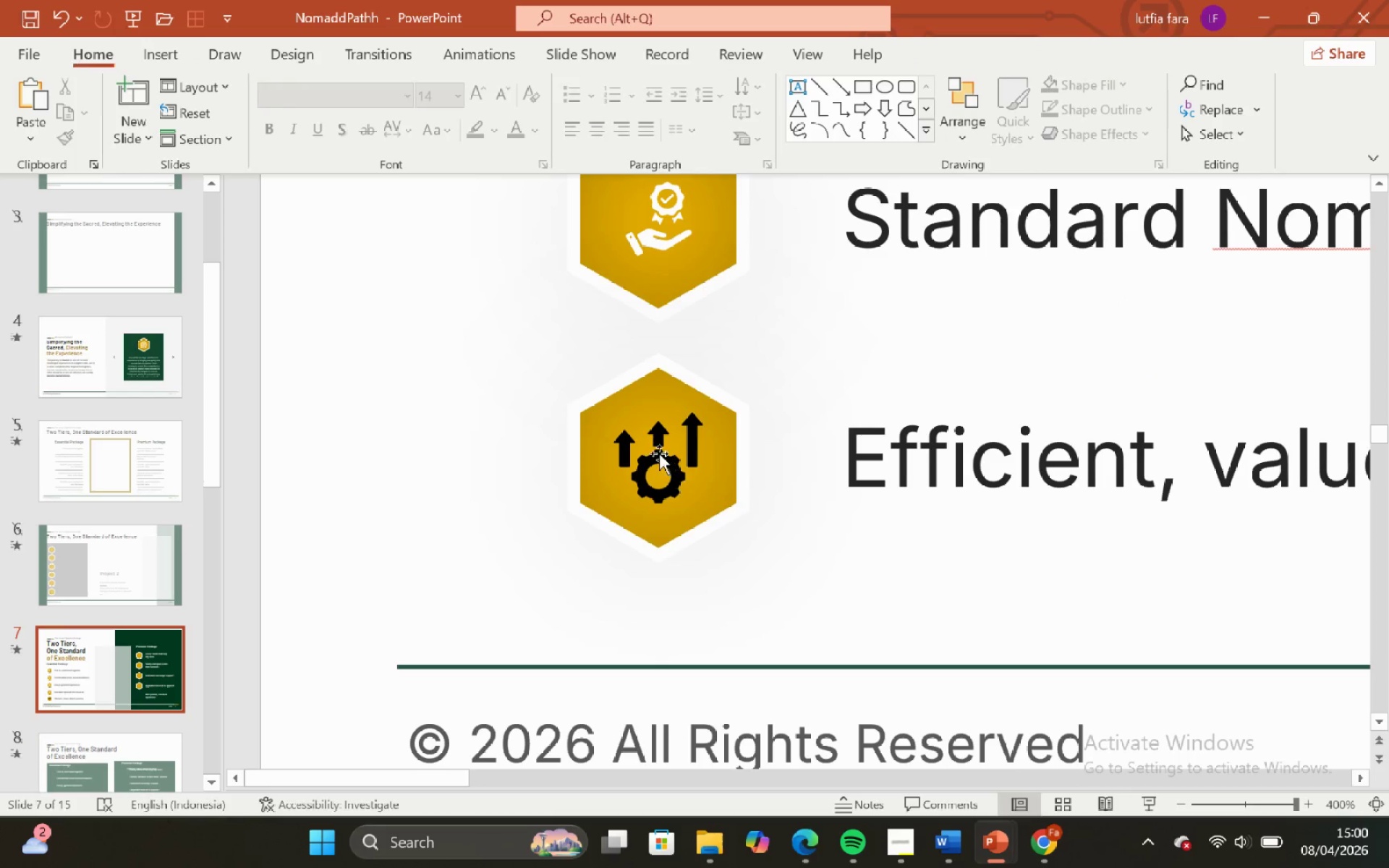 
left_click([658, 454])
 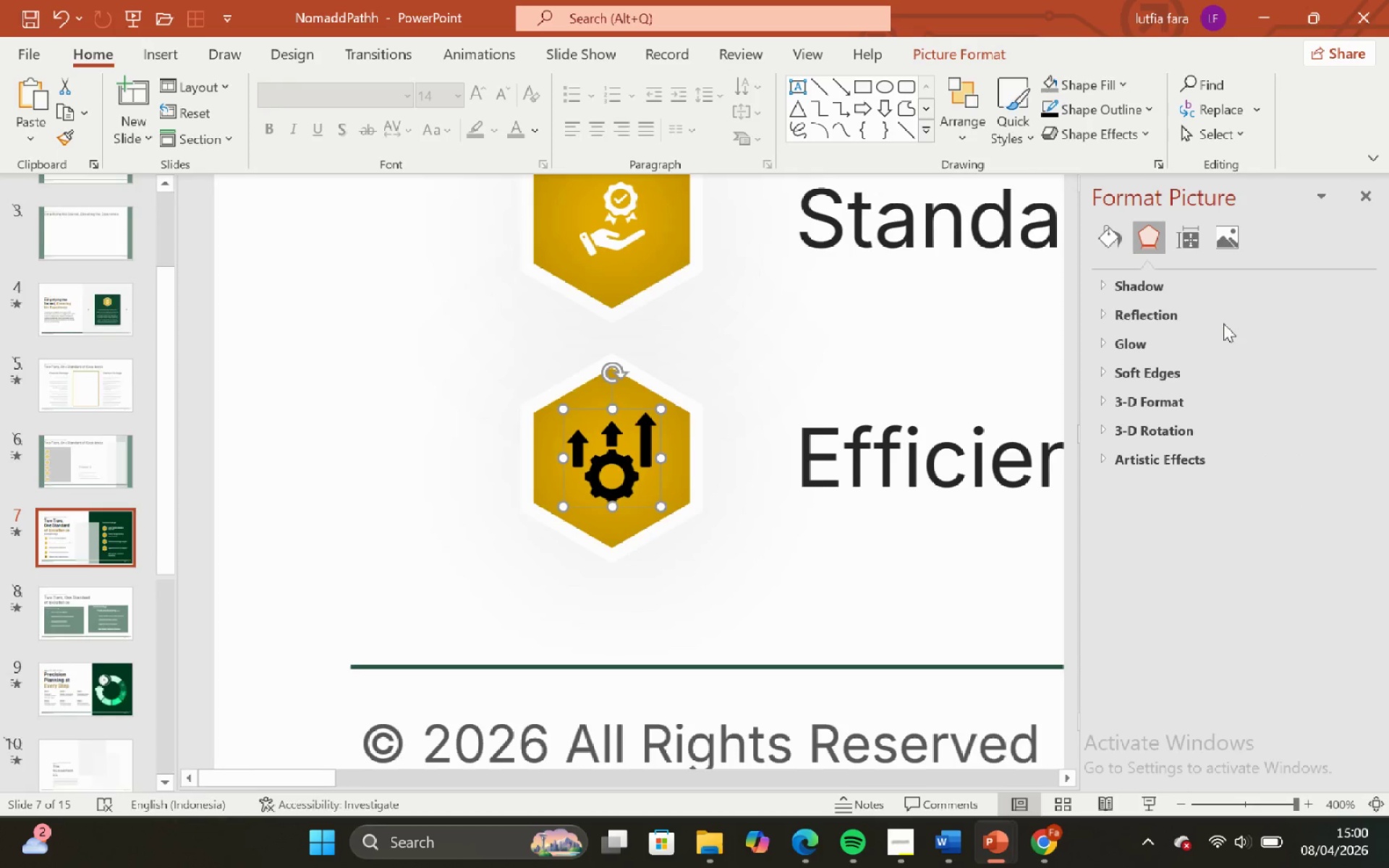 
left_click([1217, 246])
 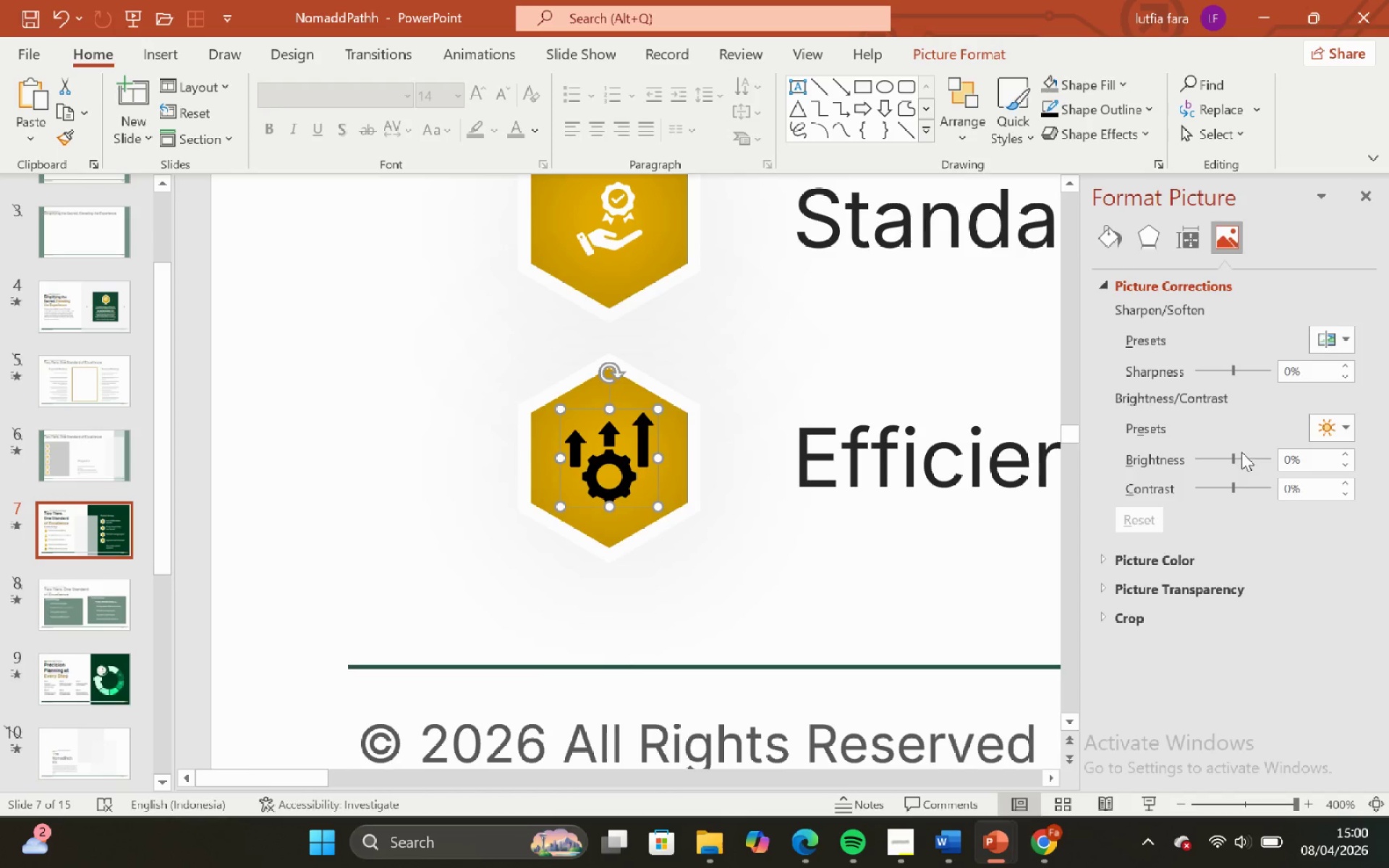 
left_click_drag(start_coordinate=[1237, 460], to_coordinate=[1365, 414])
 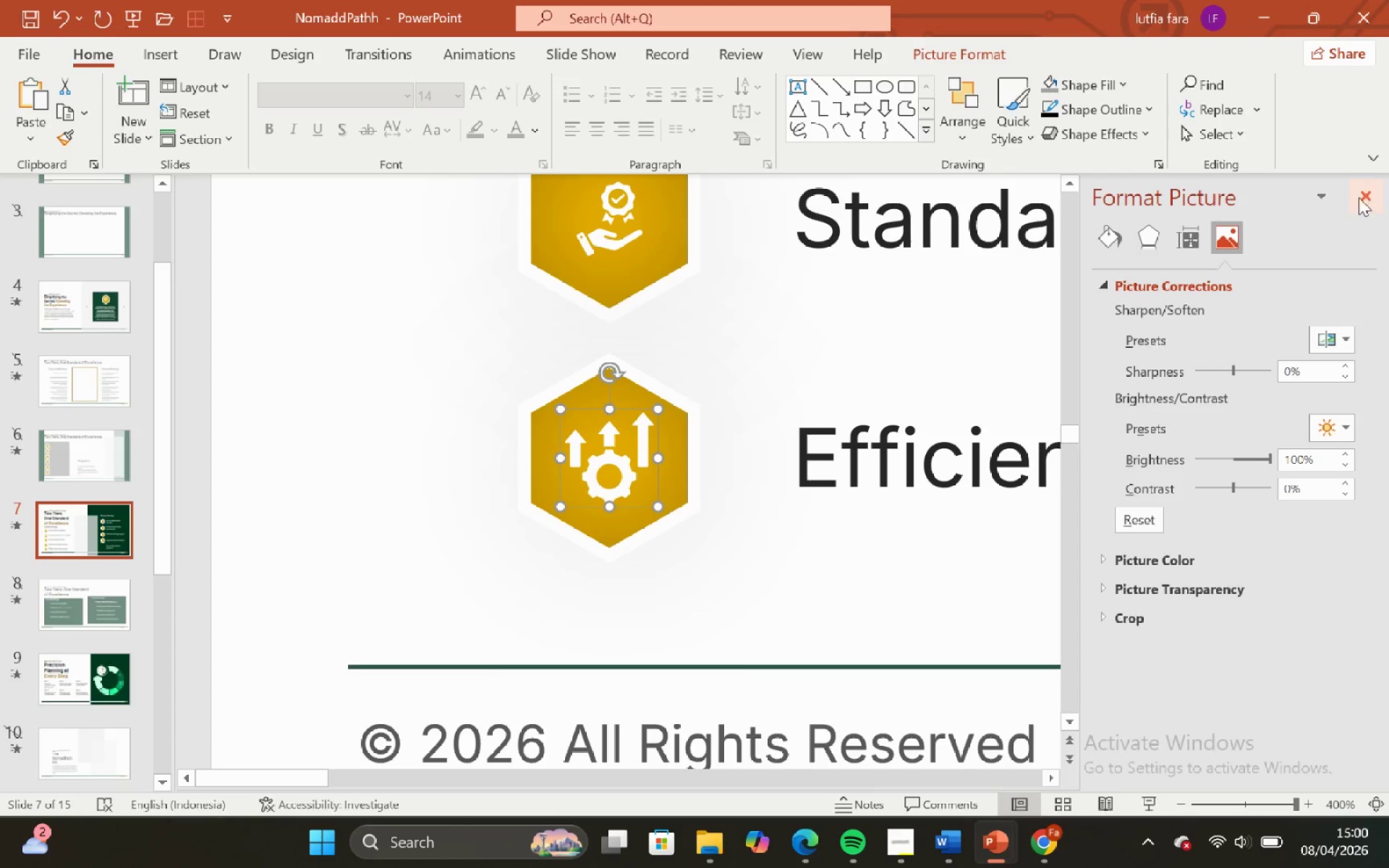 
left_click([1358, 197])
 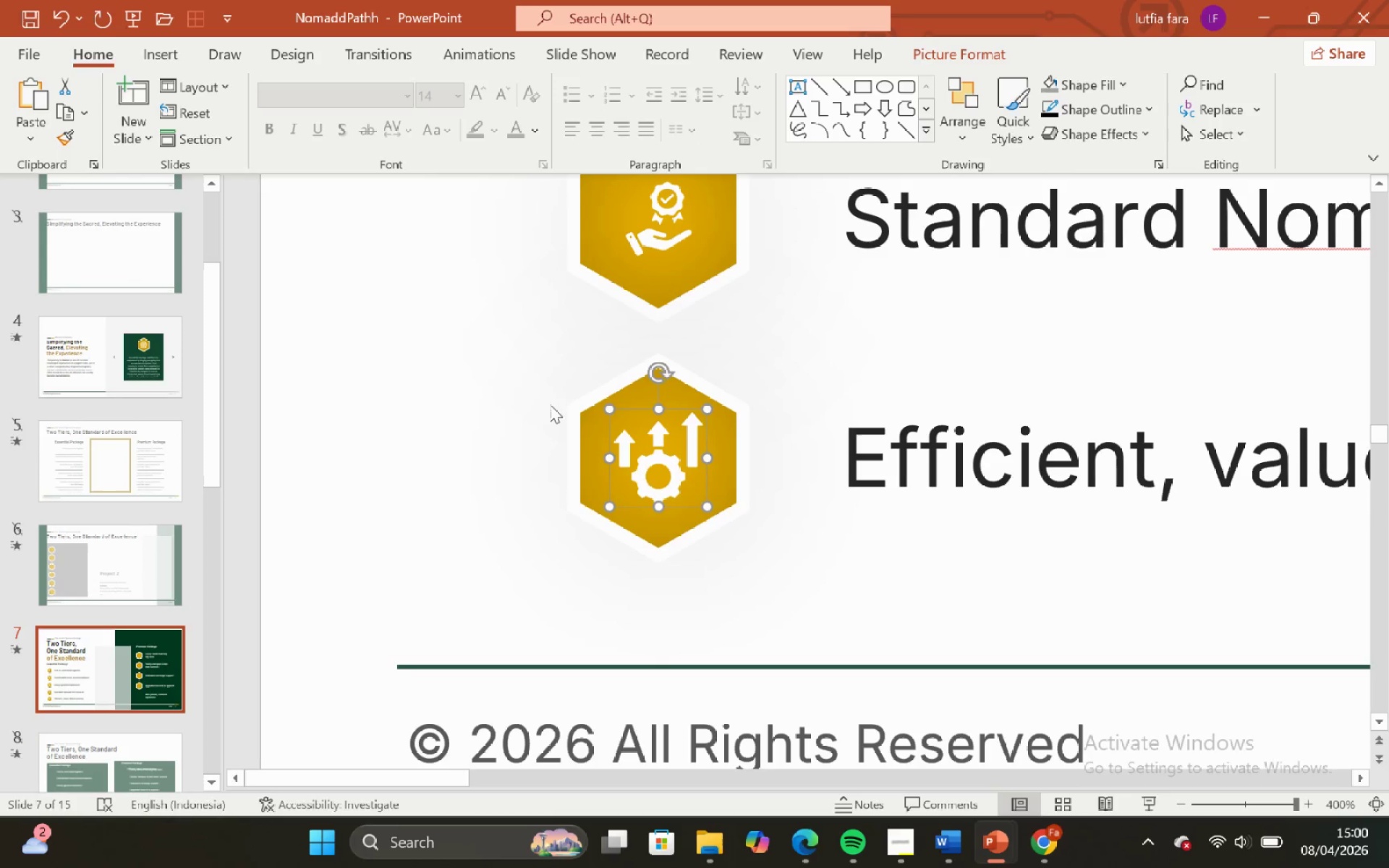 
left_click([546, 402])
 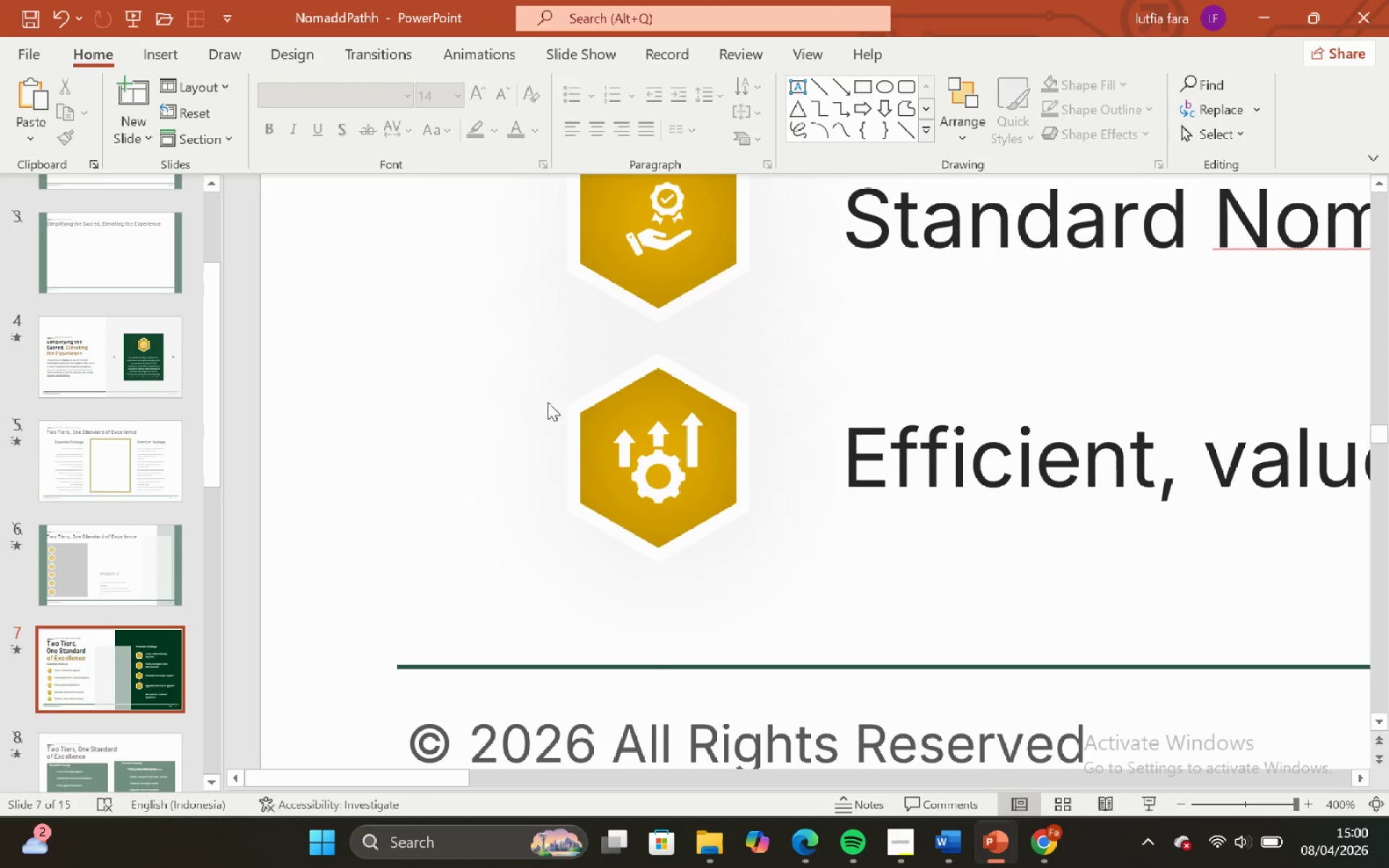 
hold_key(key=ControlLeft, duration=0.95)
hold_key(key=ShiftLeft, duration=0.7)
scroll: coordinate [590, 417], scroll_direction: down, amount: 3.0
 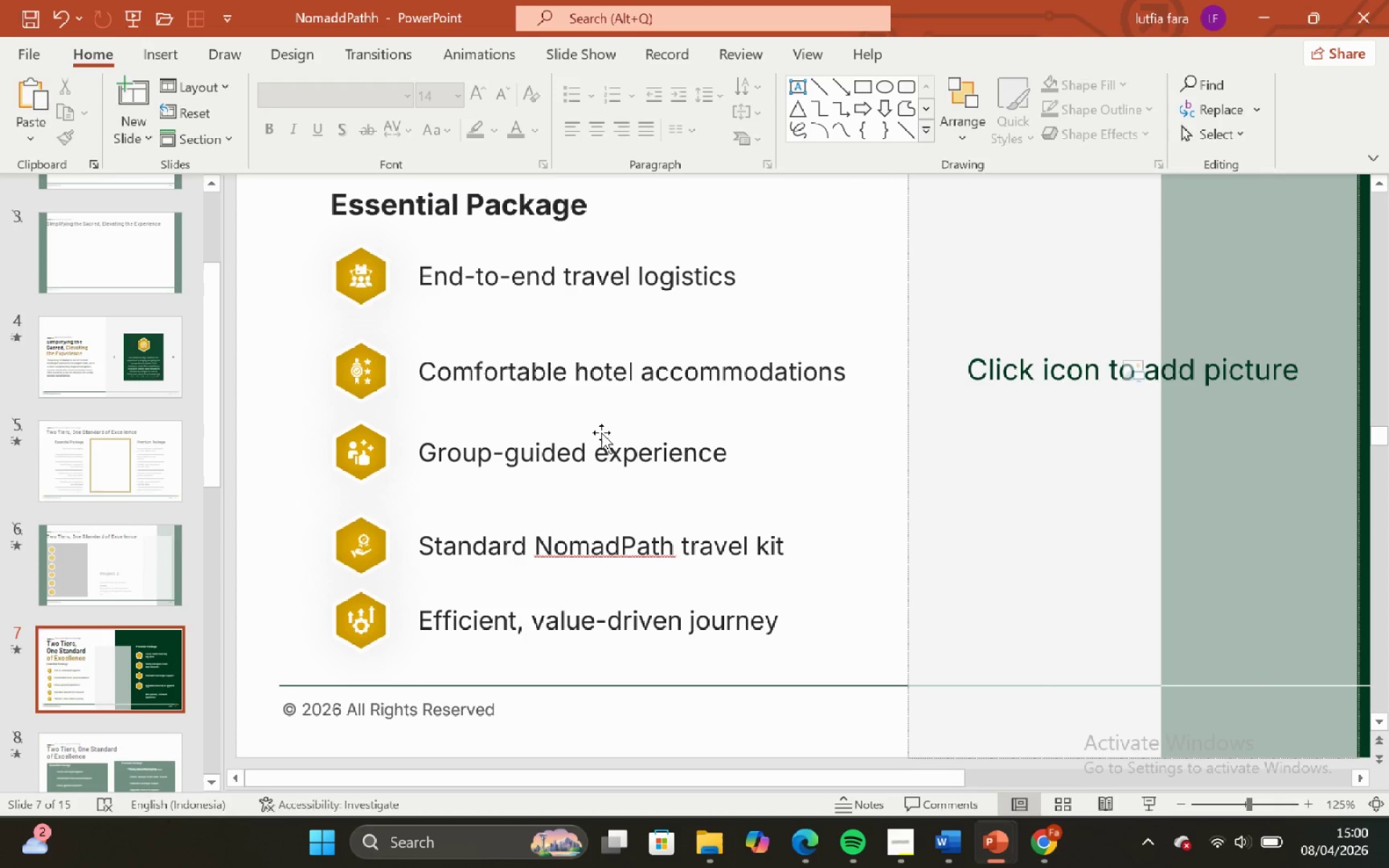 
left_click([598, 589])
 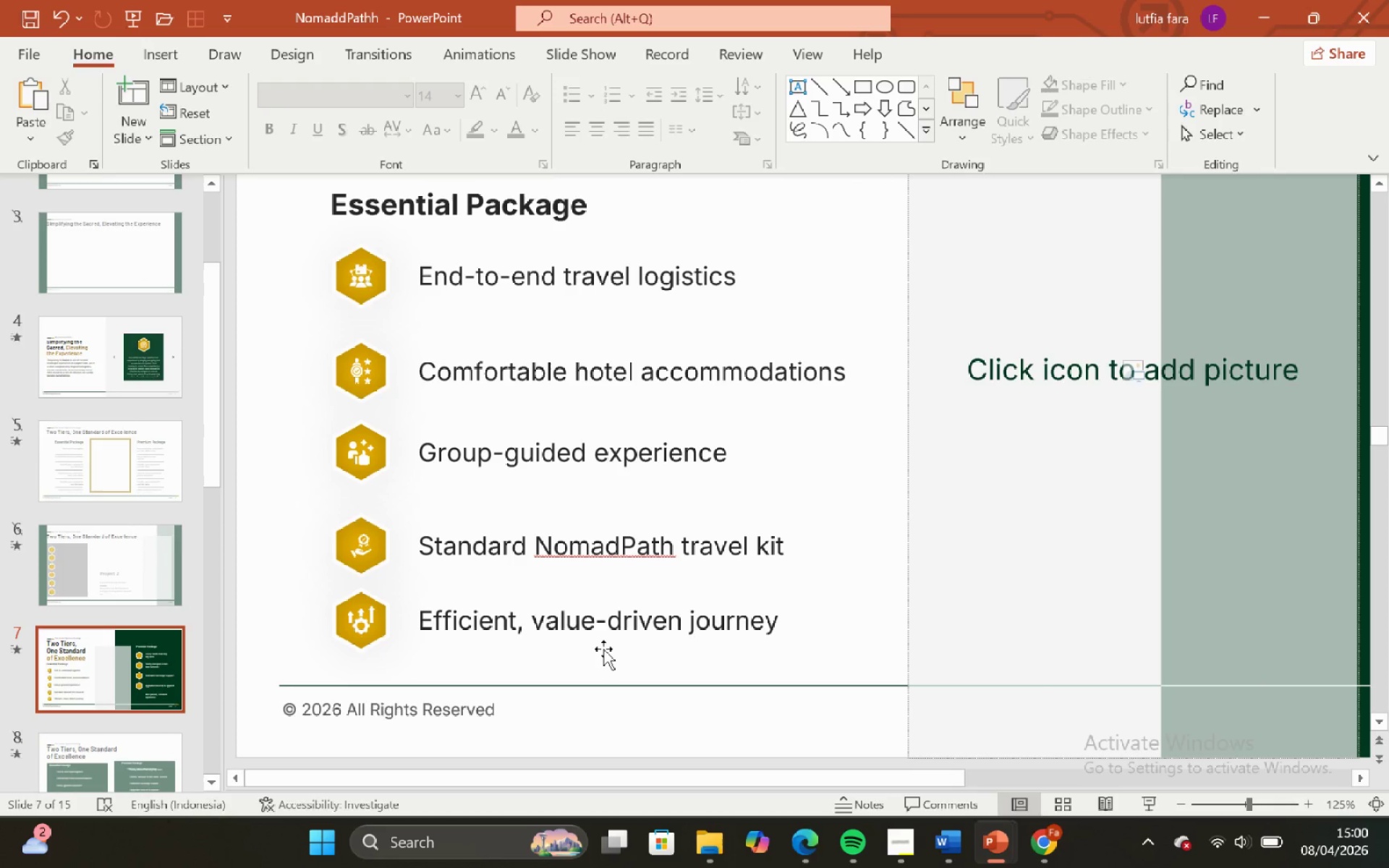 
left_click([603, 649])
 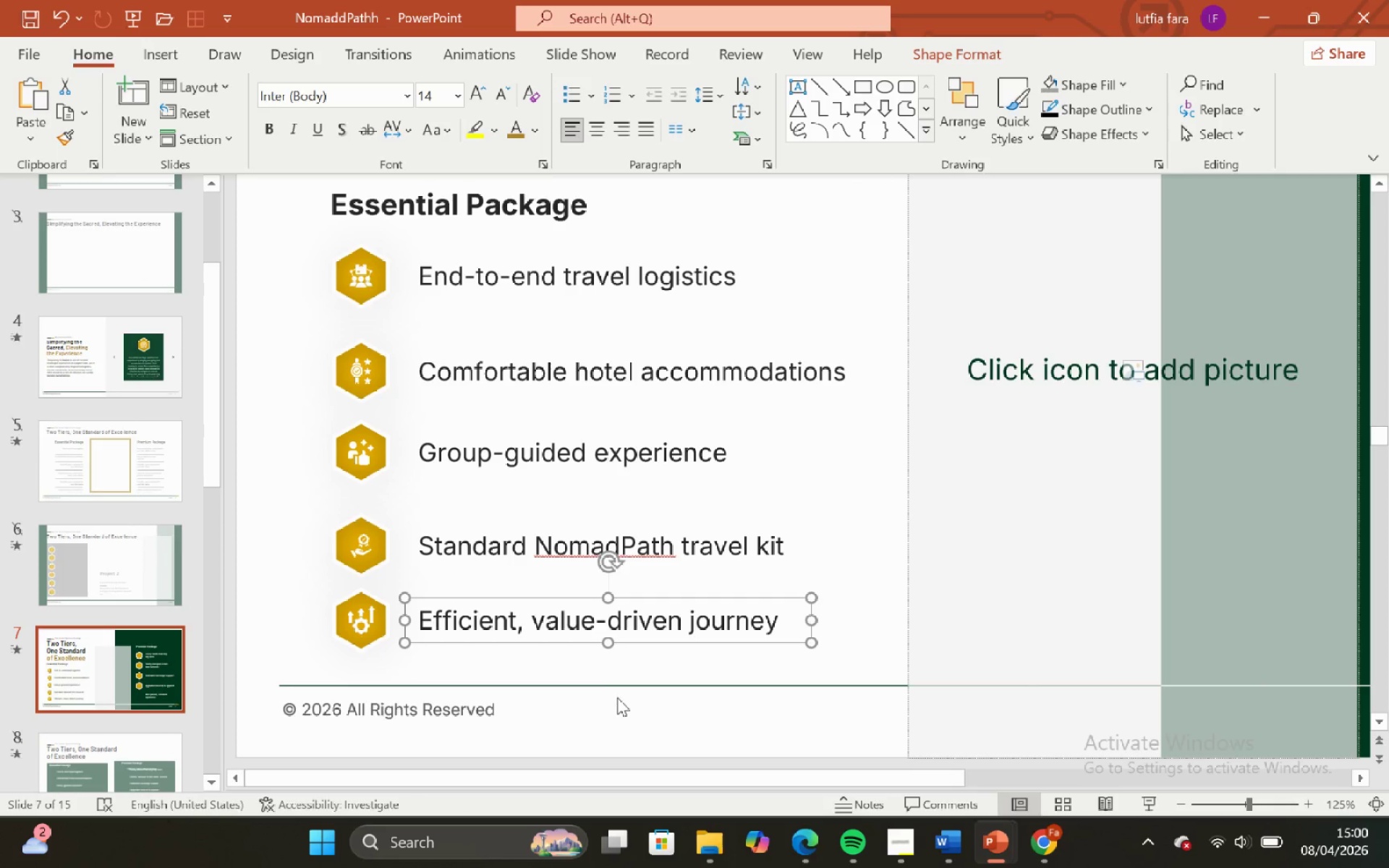 
left_click([617, 698])
 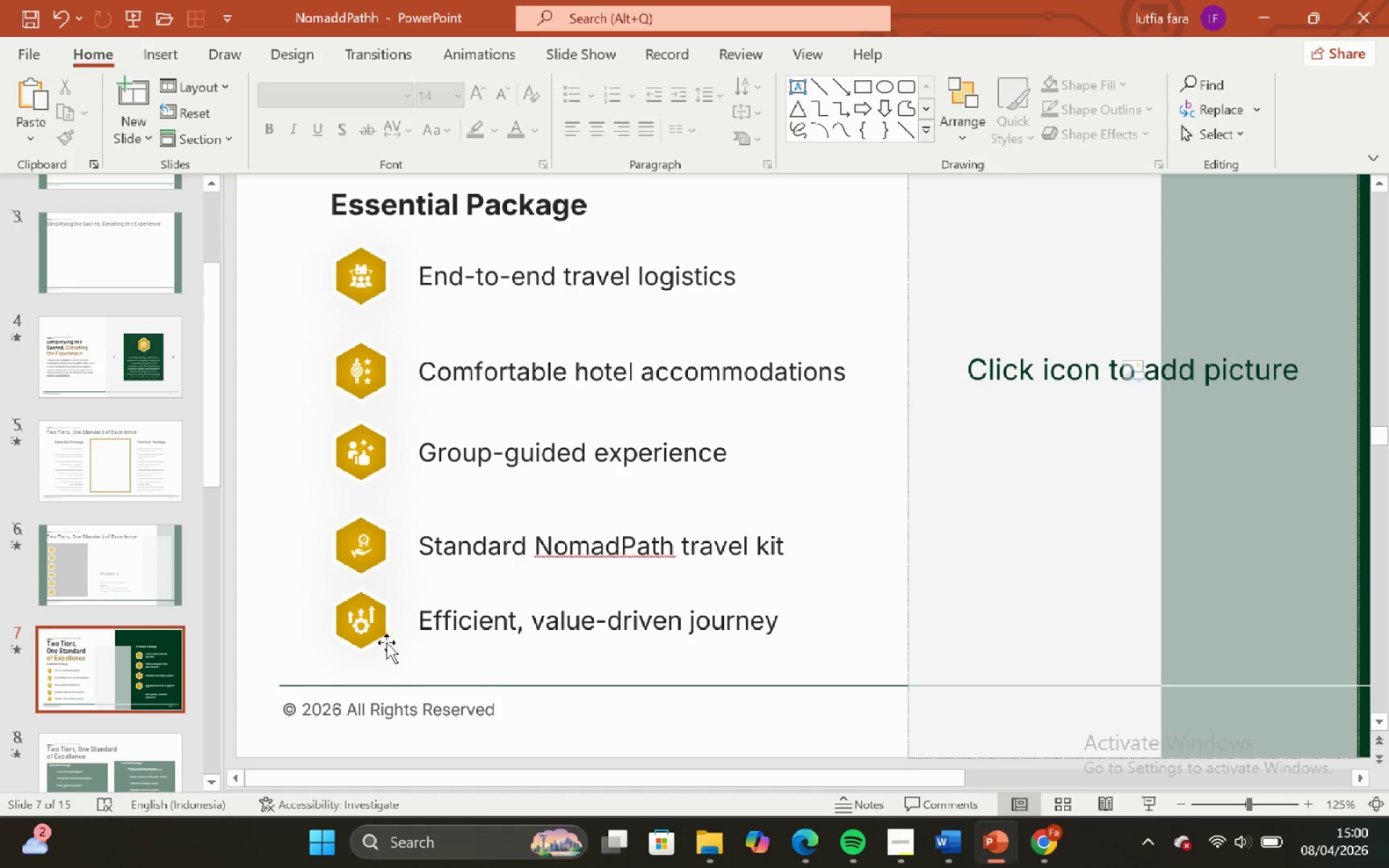 
left_click([358, 625])
 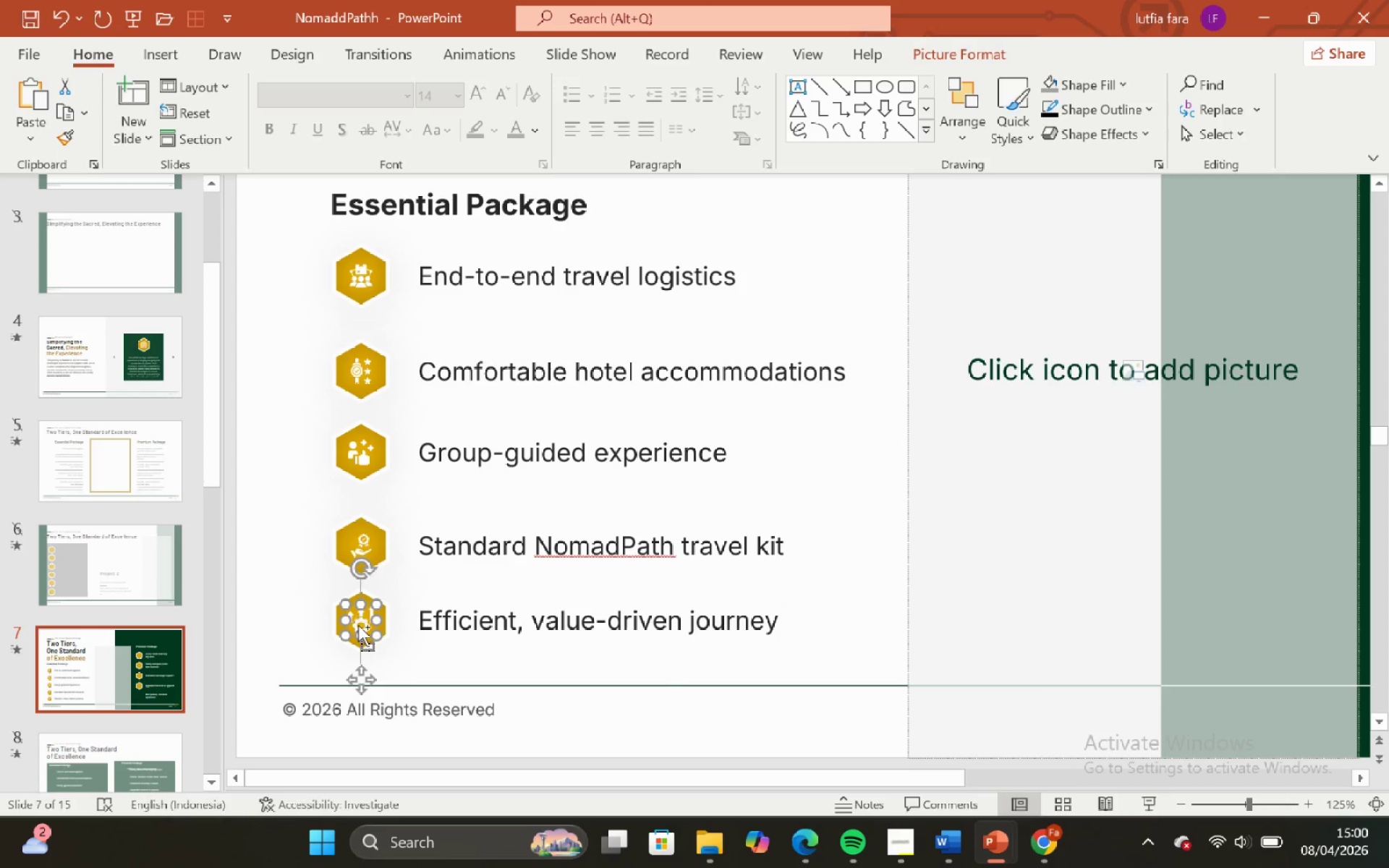 
hold_key(key=ShiftLeft, duration=0.77)
hold_key(key=ControlLeft, duration=0.8)
scroll: coordinate [358, 625], scroll_direction: up, amount: 4.0
 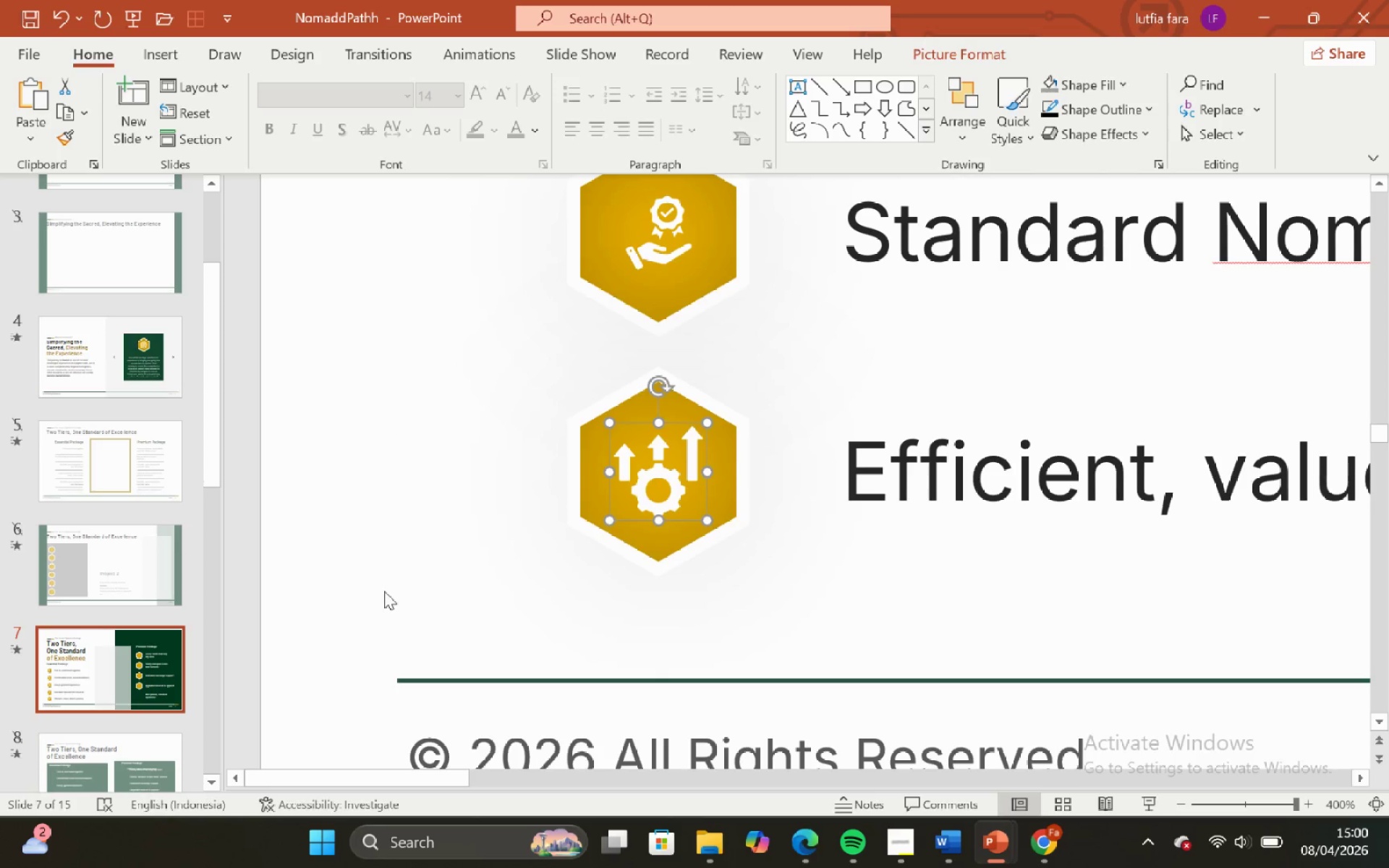 
left_click([384, 591])
 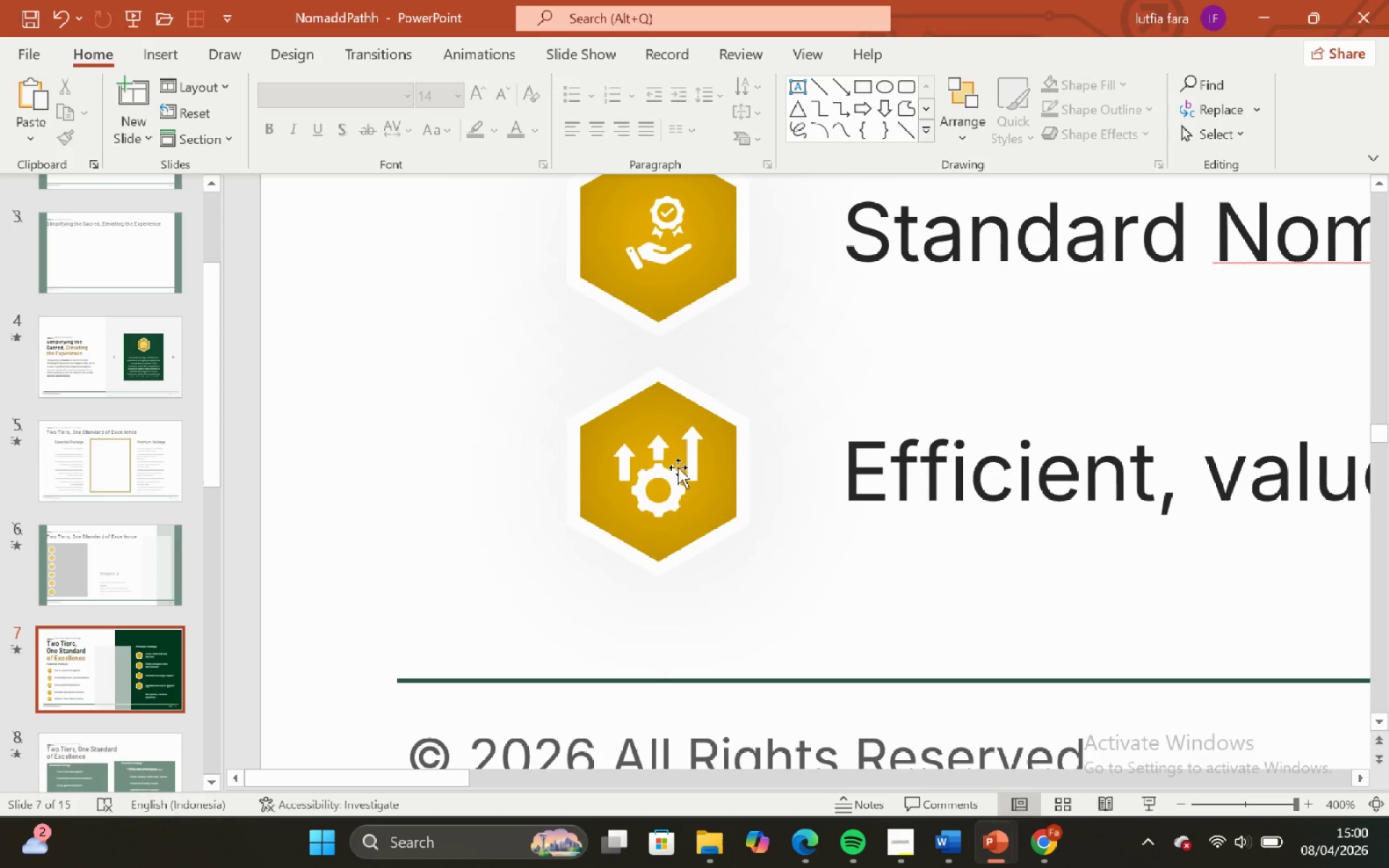 
left_click([678, 468])
 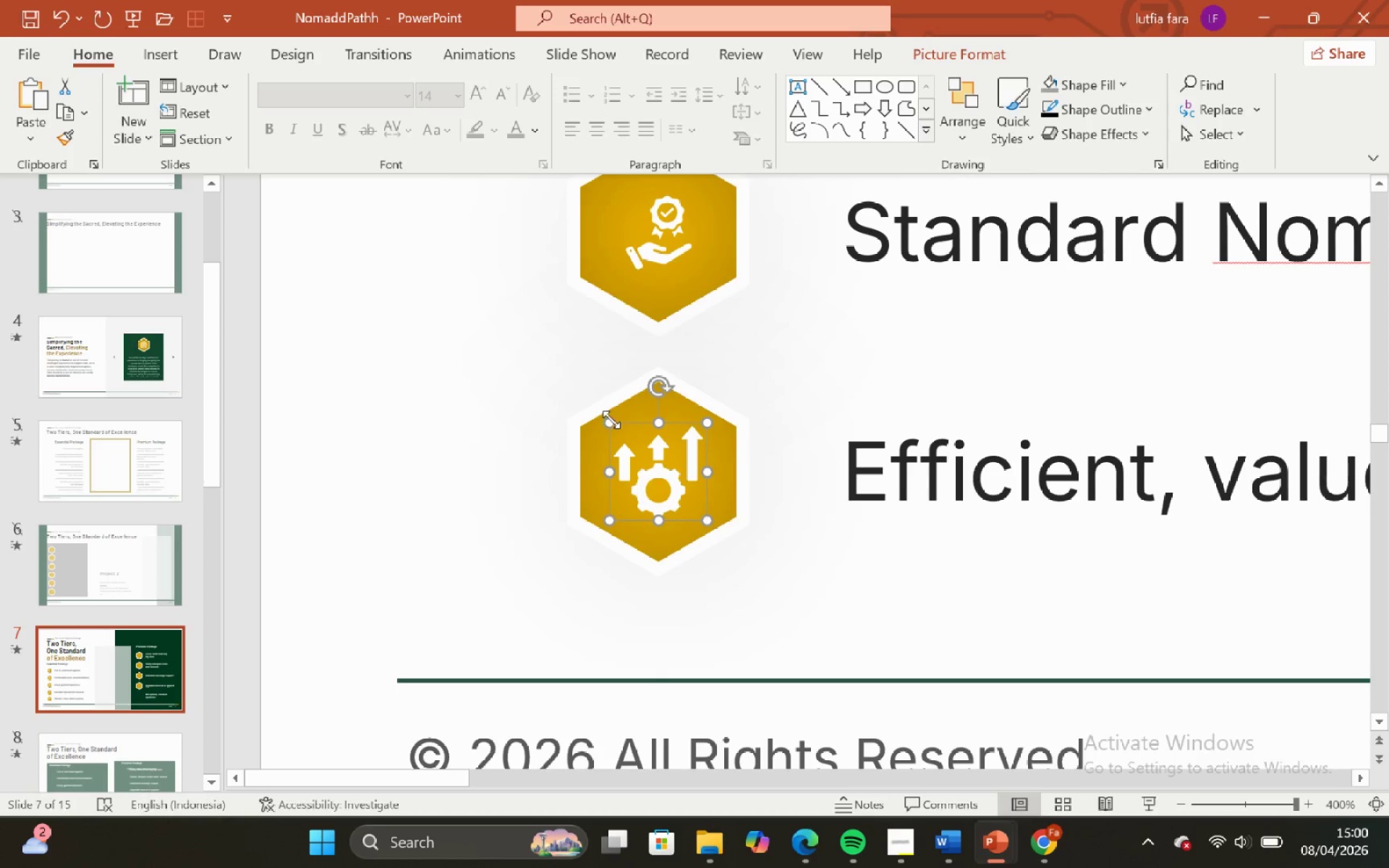 
left_click_drag(start_coordinate=[611, 420], to_coordinate=[618, 425])
 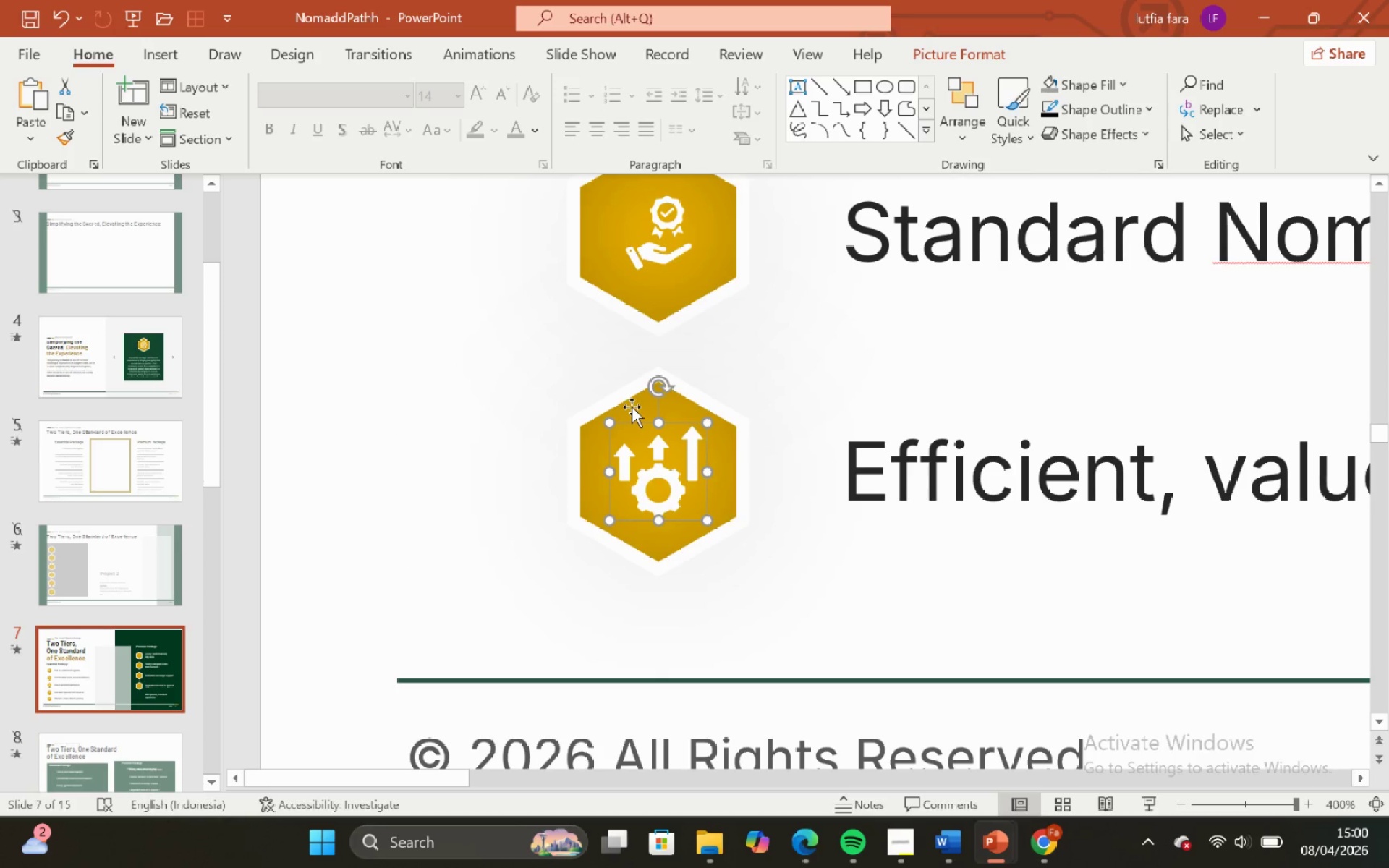 
hold_key(key=ControlLeft, duration=0.92)
 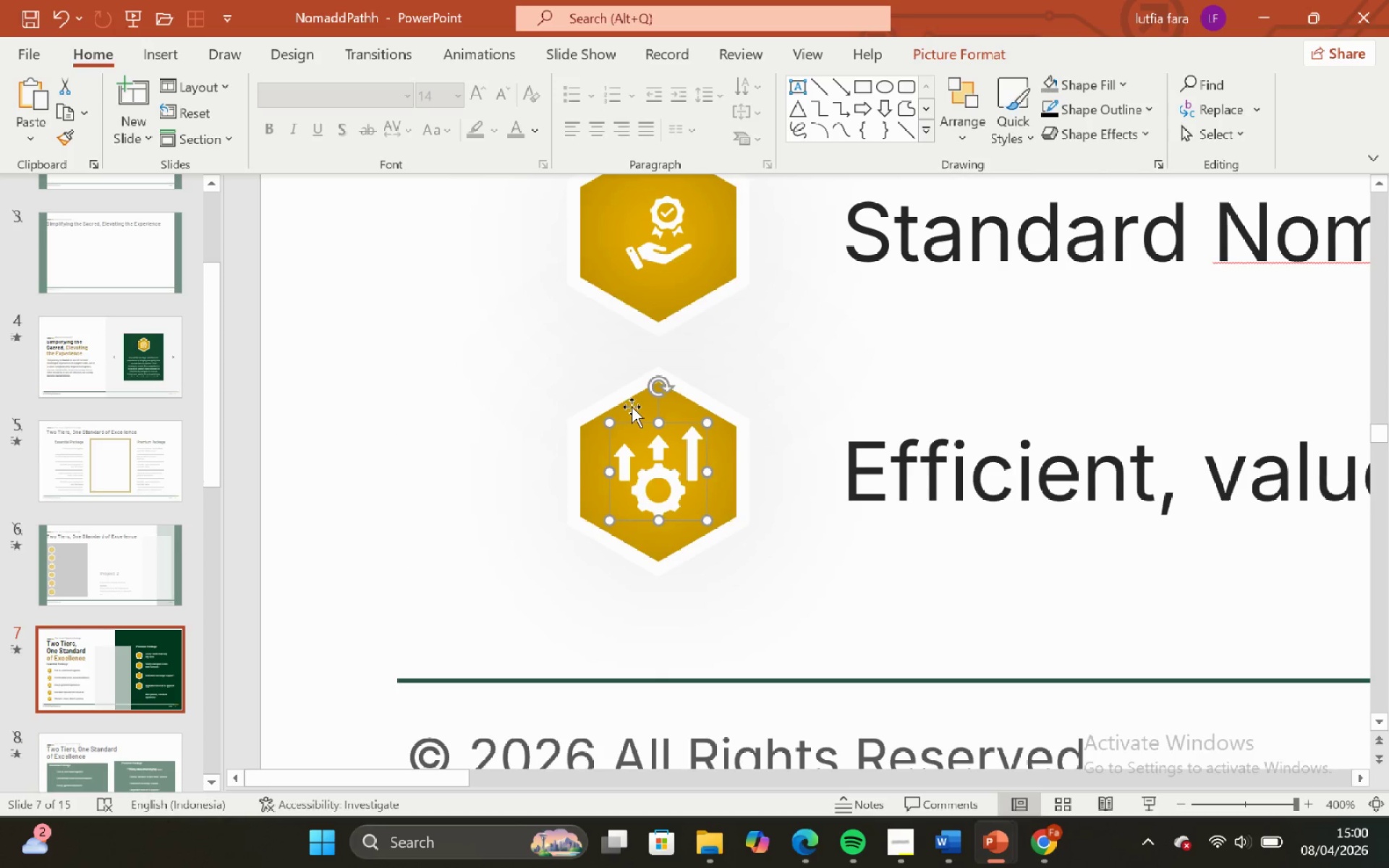 
hold_key(key=ShiftLeft, duration=0.88)
 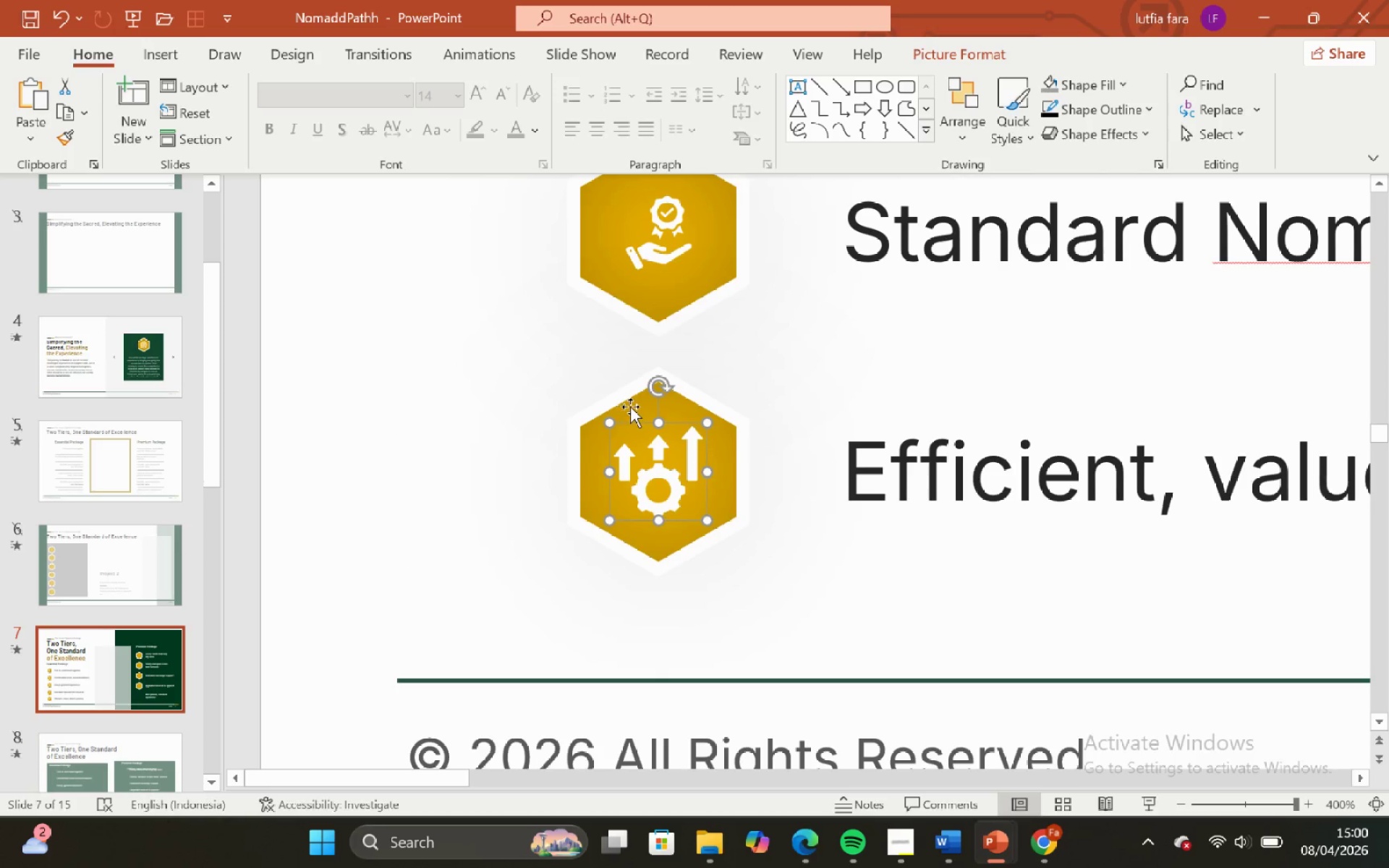 
hold_key(key=ShiftLeft, duration=0.36)
 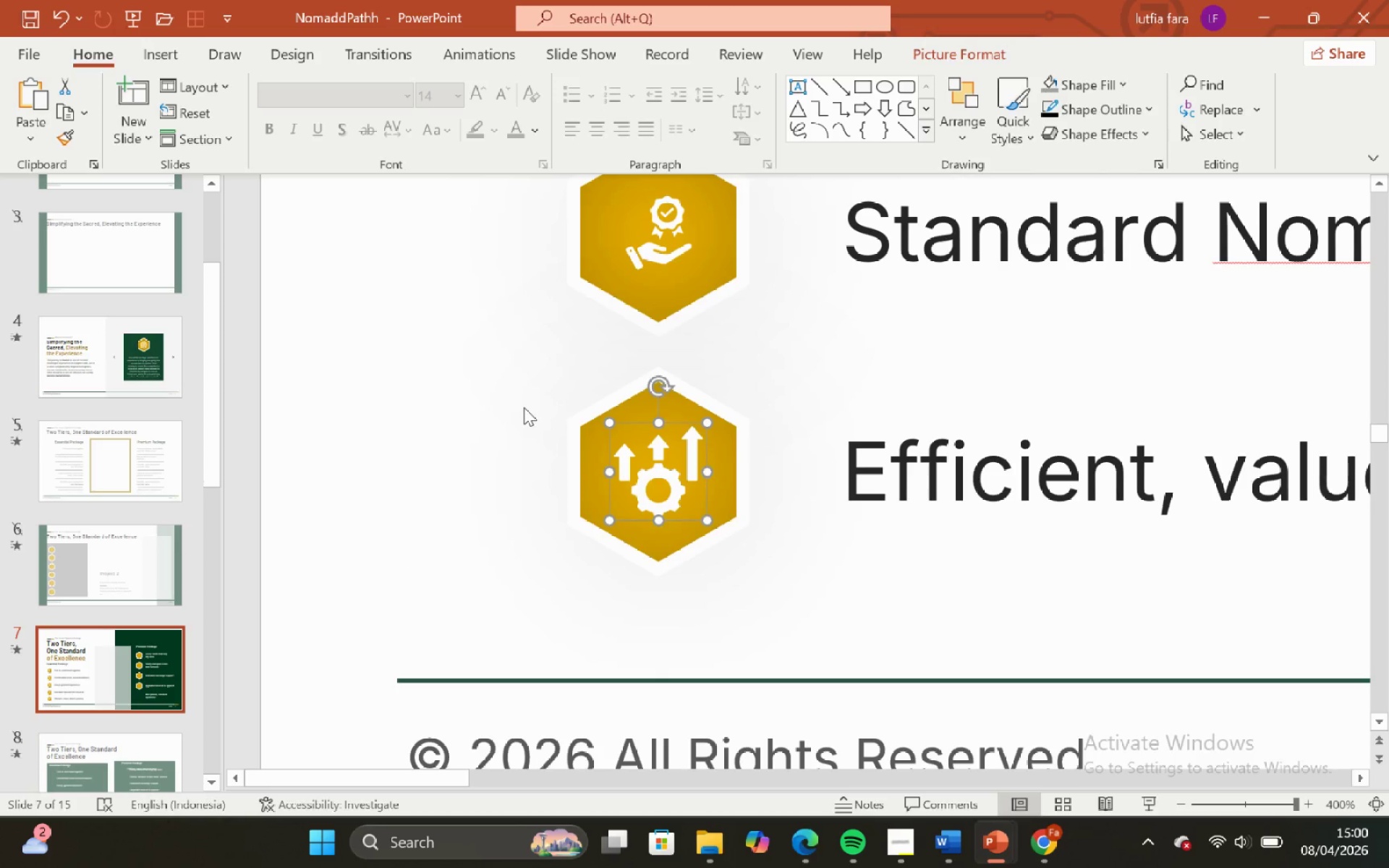 
left_click([524, 407])
 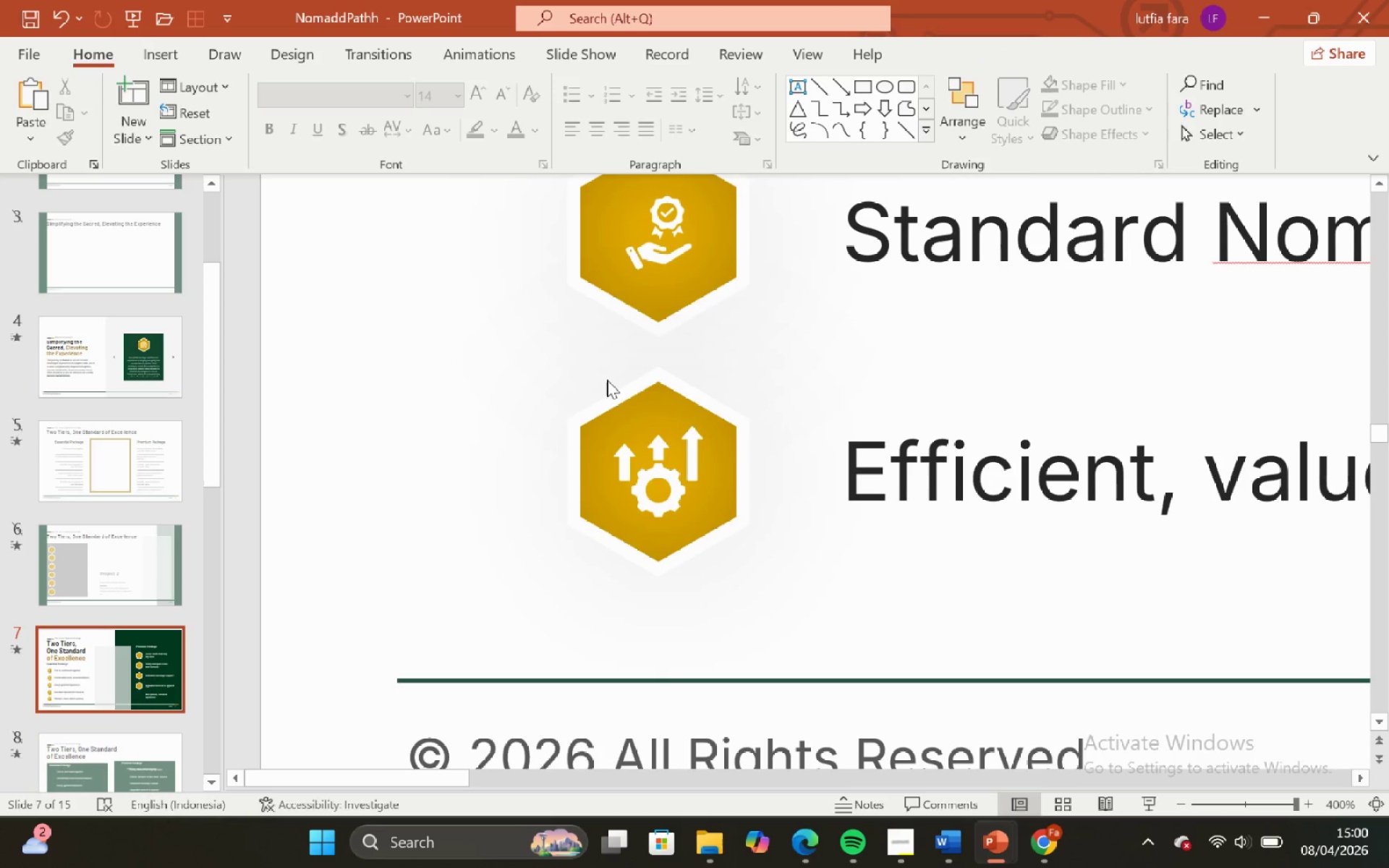 
hold_key(key=ControlLeft, duration=1.11)
hold_key(key=ShiftLeft, duration=1.12)
scroll: coordinate [633, 446], scroll_direction: down, amount: 3.0
 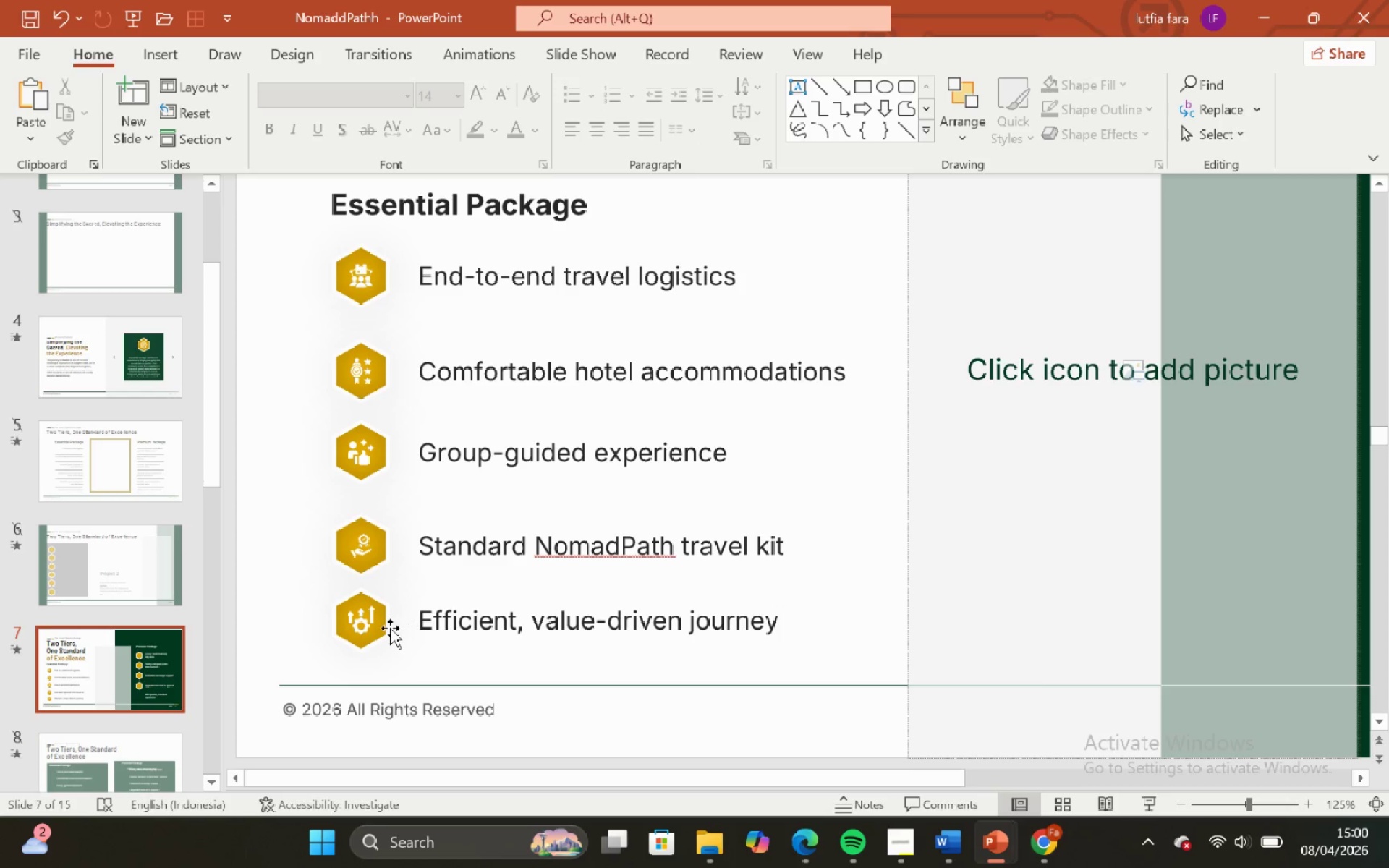 
left_click([365, 624])
 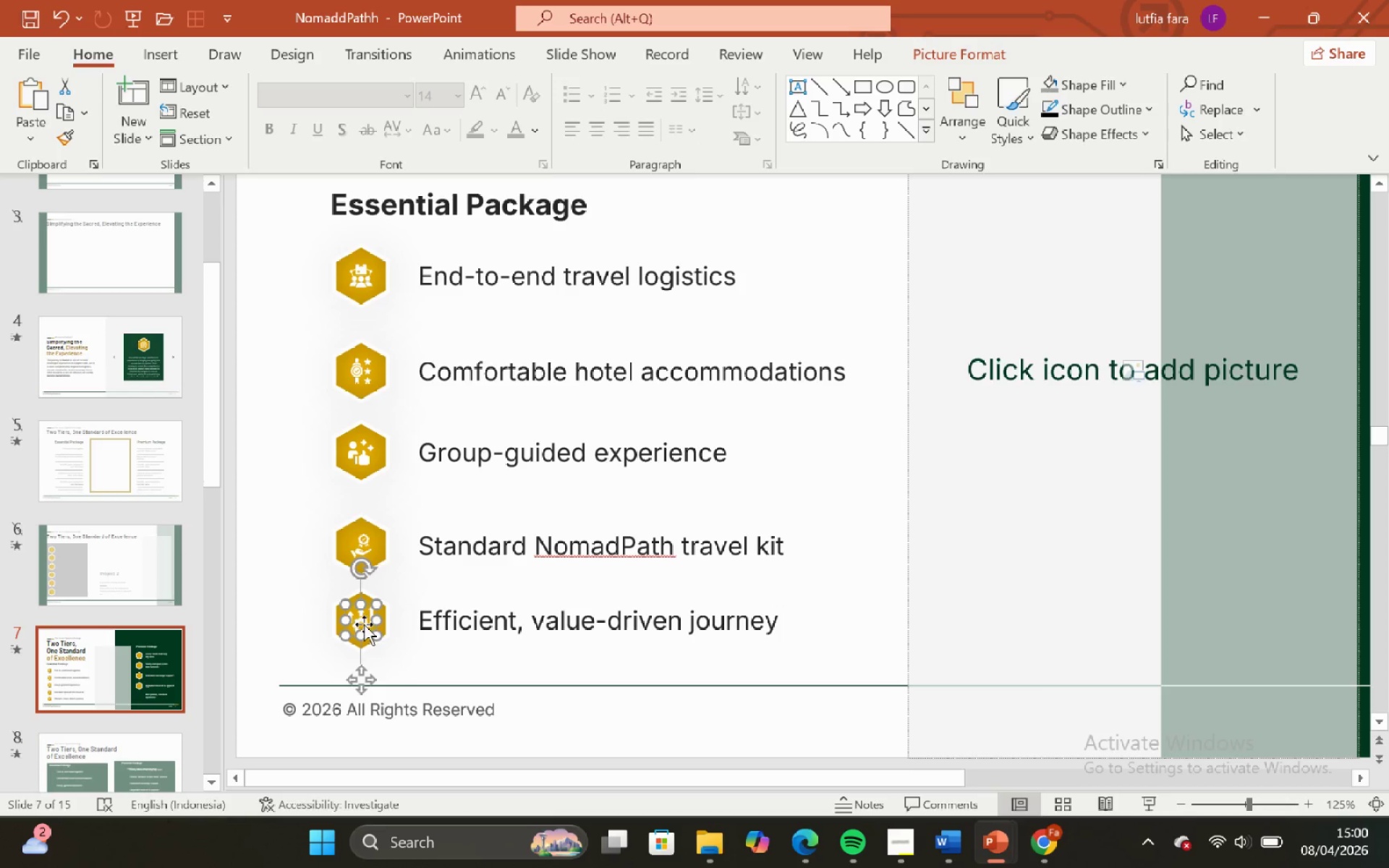 
hold_key(key=ShiftLeft, duration=1.2)
hold_key(key=ControlLeft, duration=1.11)
scroll: coordinate [364, 624], scroll_direction: up, amount: 4.0
 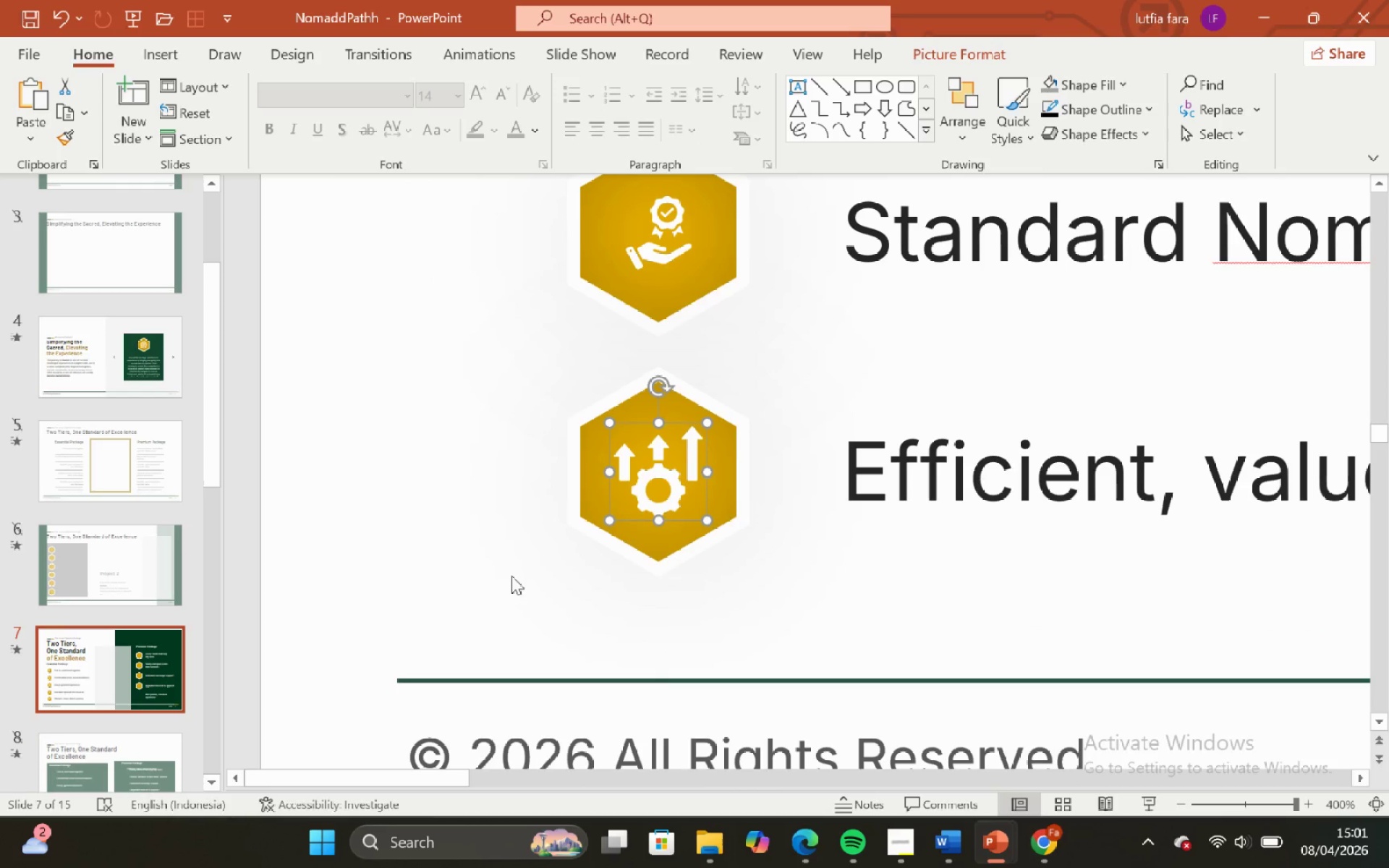 
hold_key(key=ControlLeft, duration=1.22)
hold_key(key=ShiftLeft, duration=1.2)
scroll: coordinate [576, 559], scroll_direction: up, amount: 9.0
 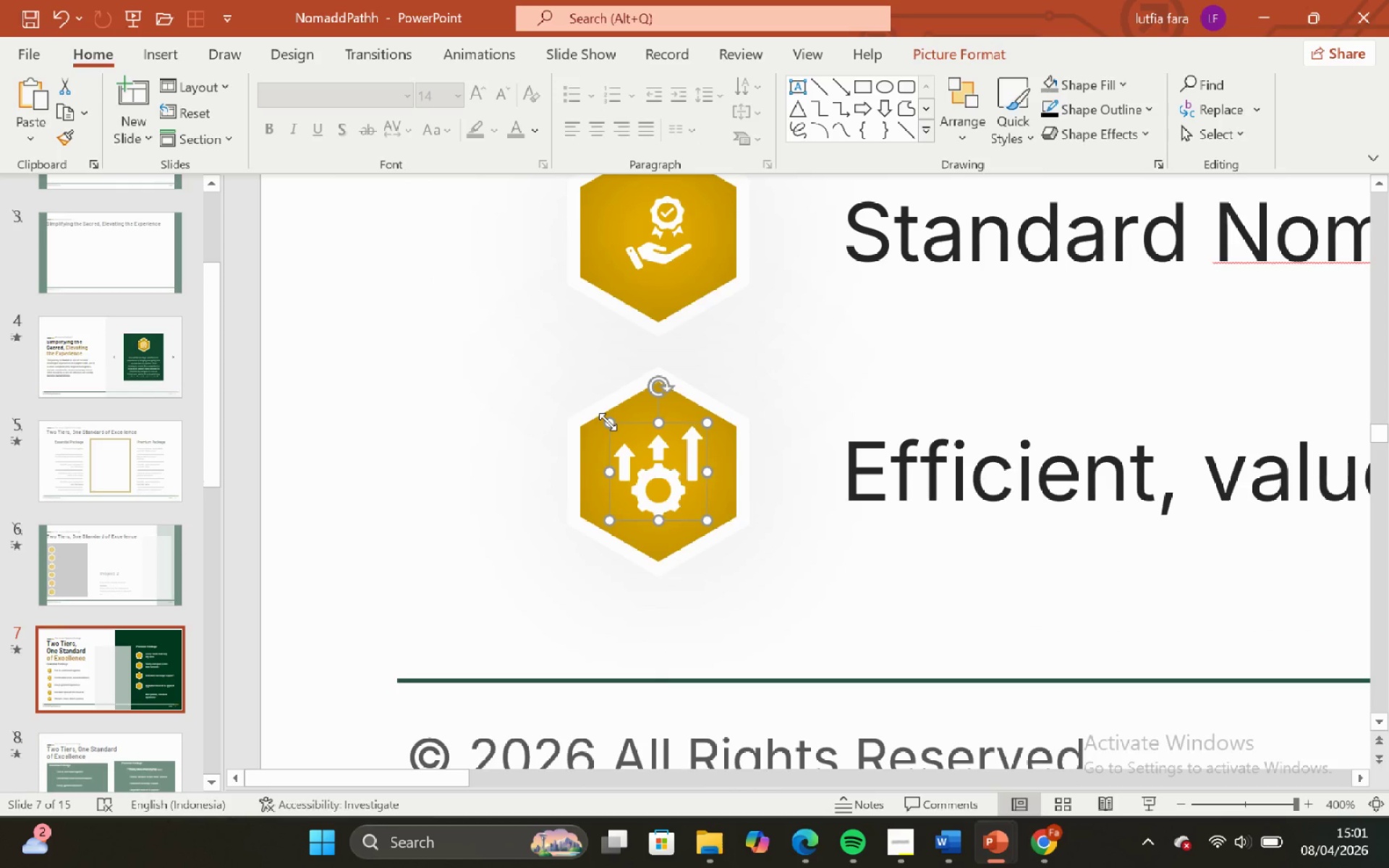 
hold_key(key=ShiftLeft, duration=0.84)
left_click_drag(start_coordinate=[608, 422], to_coordinate=[623, 434])
 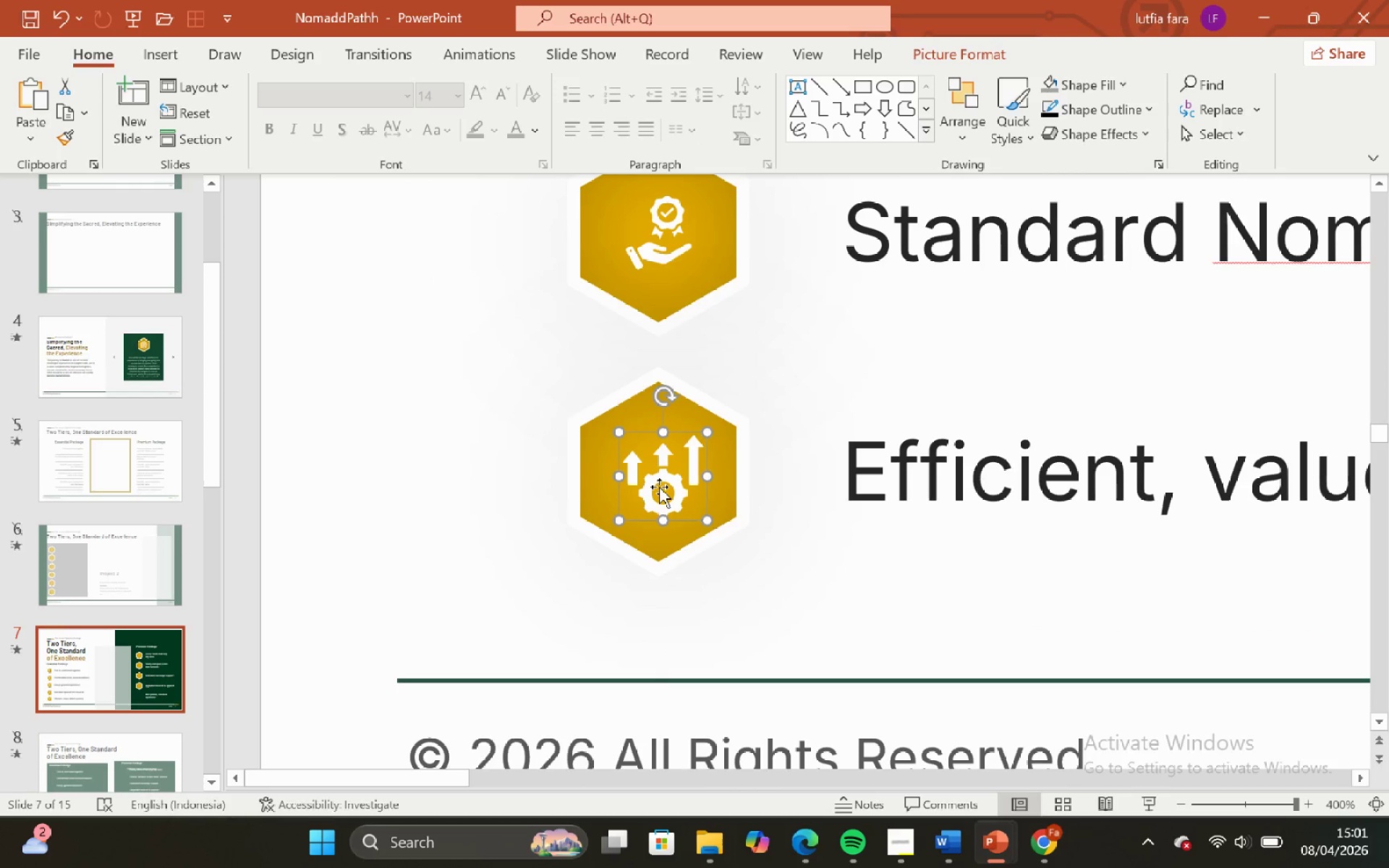 
left_click_drag(start_coordinate=[659, 487], to_coordinate=[654, 480])
 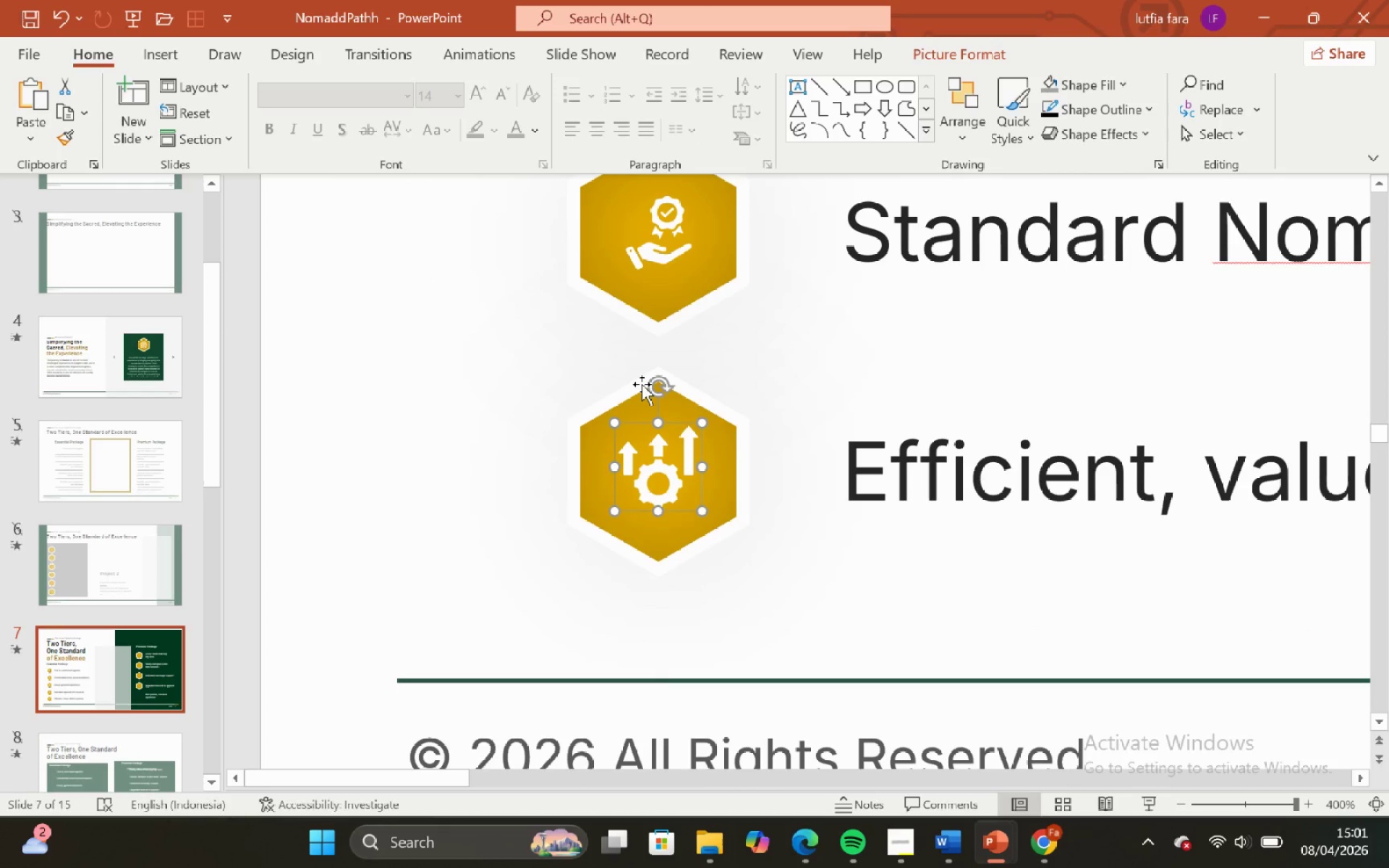 
hold_key(key=ShiftLeft, duration=0.62)
left_click([643, 396])
 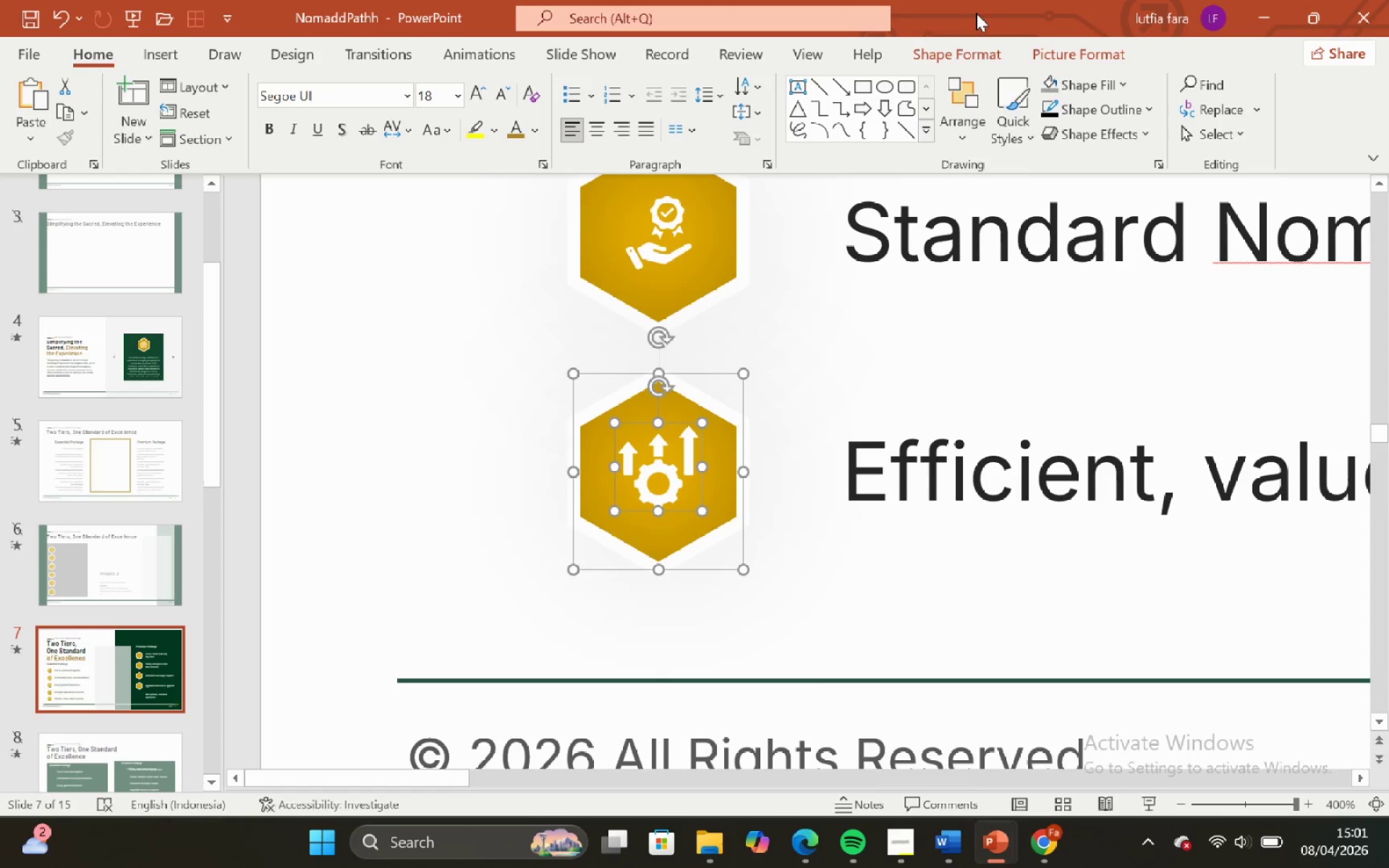 
left_click([977, 32])
 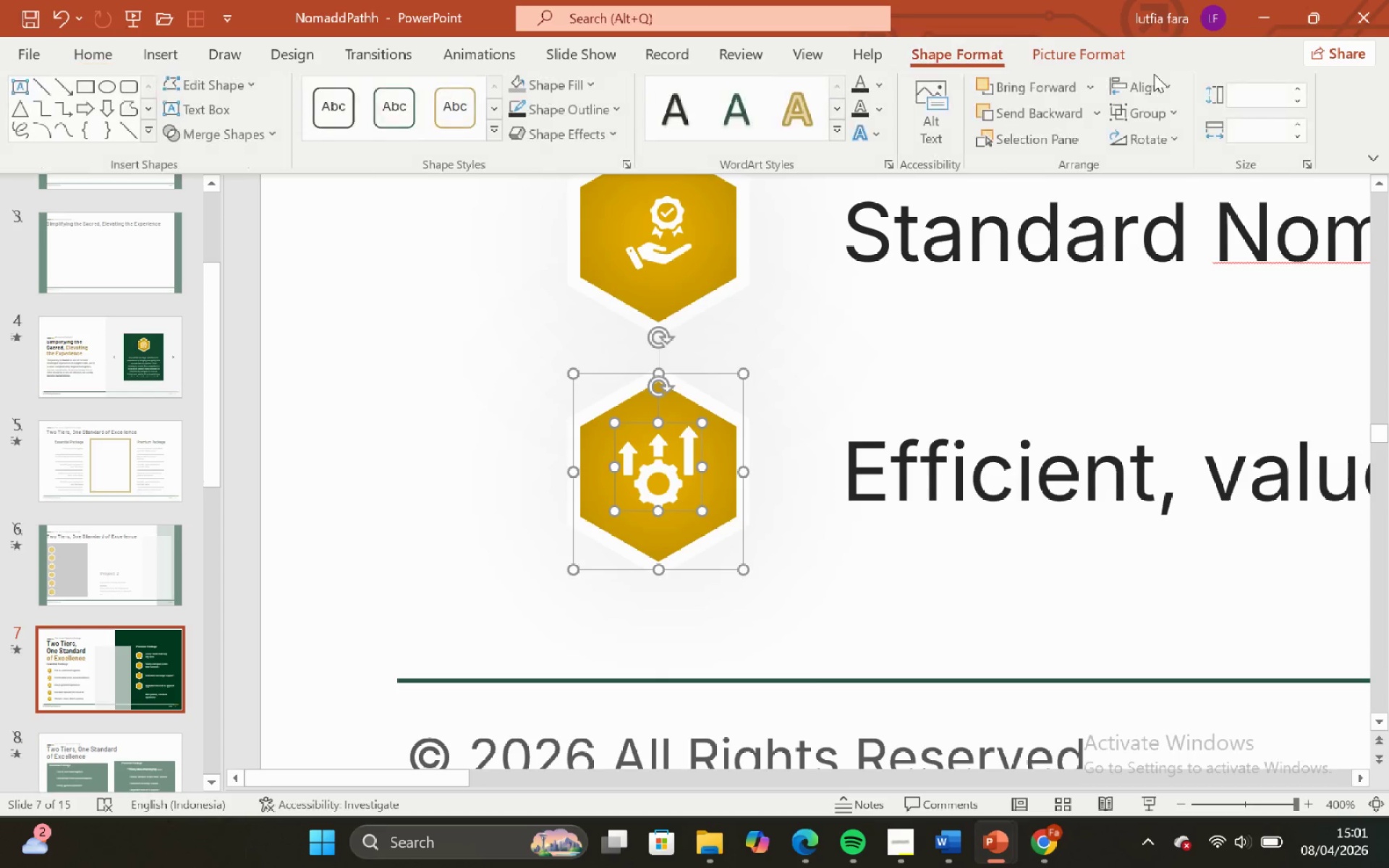 
left_click([1158, 80])
 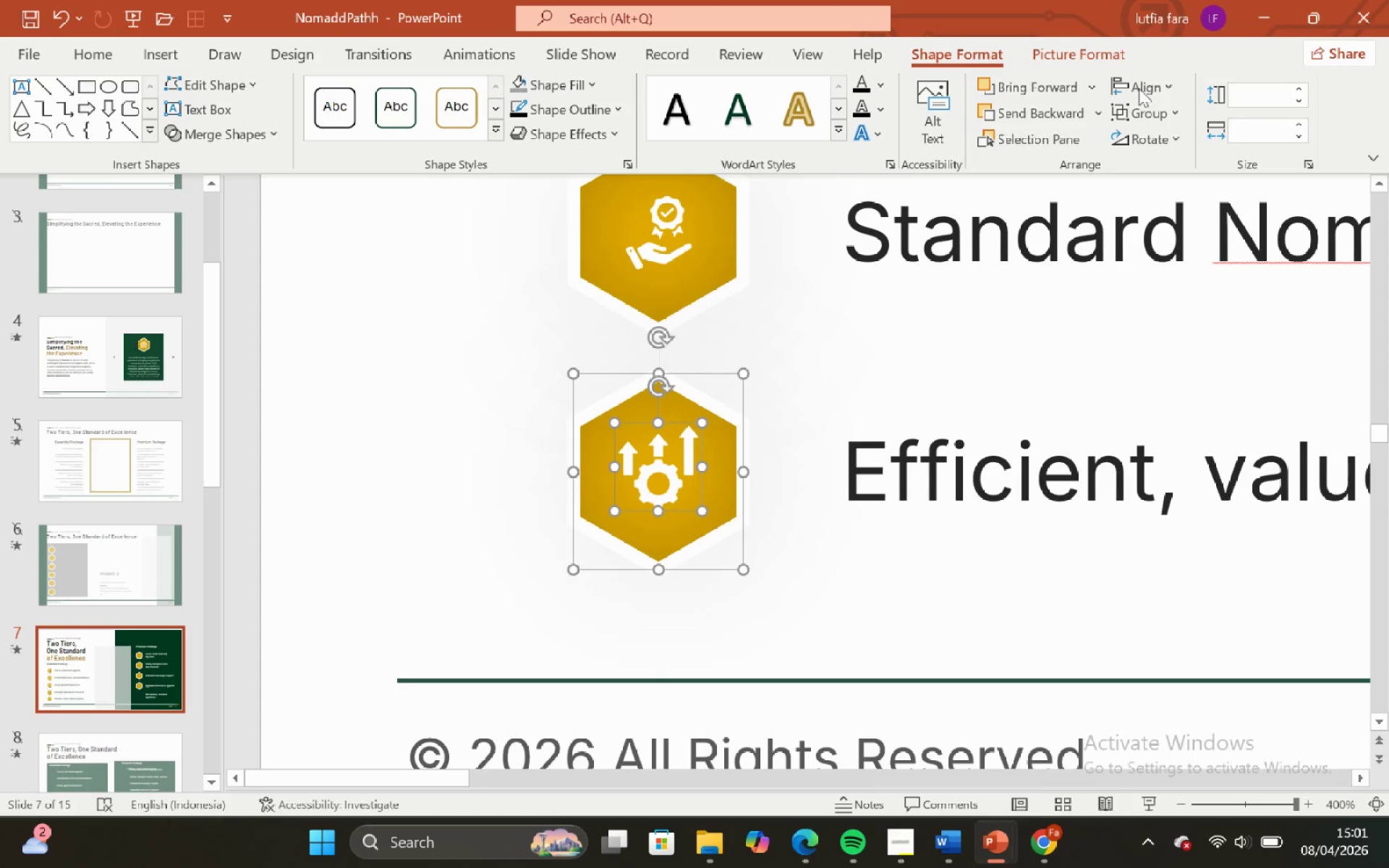 
left_click([1136, 85])
 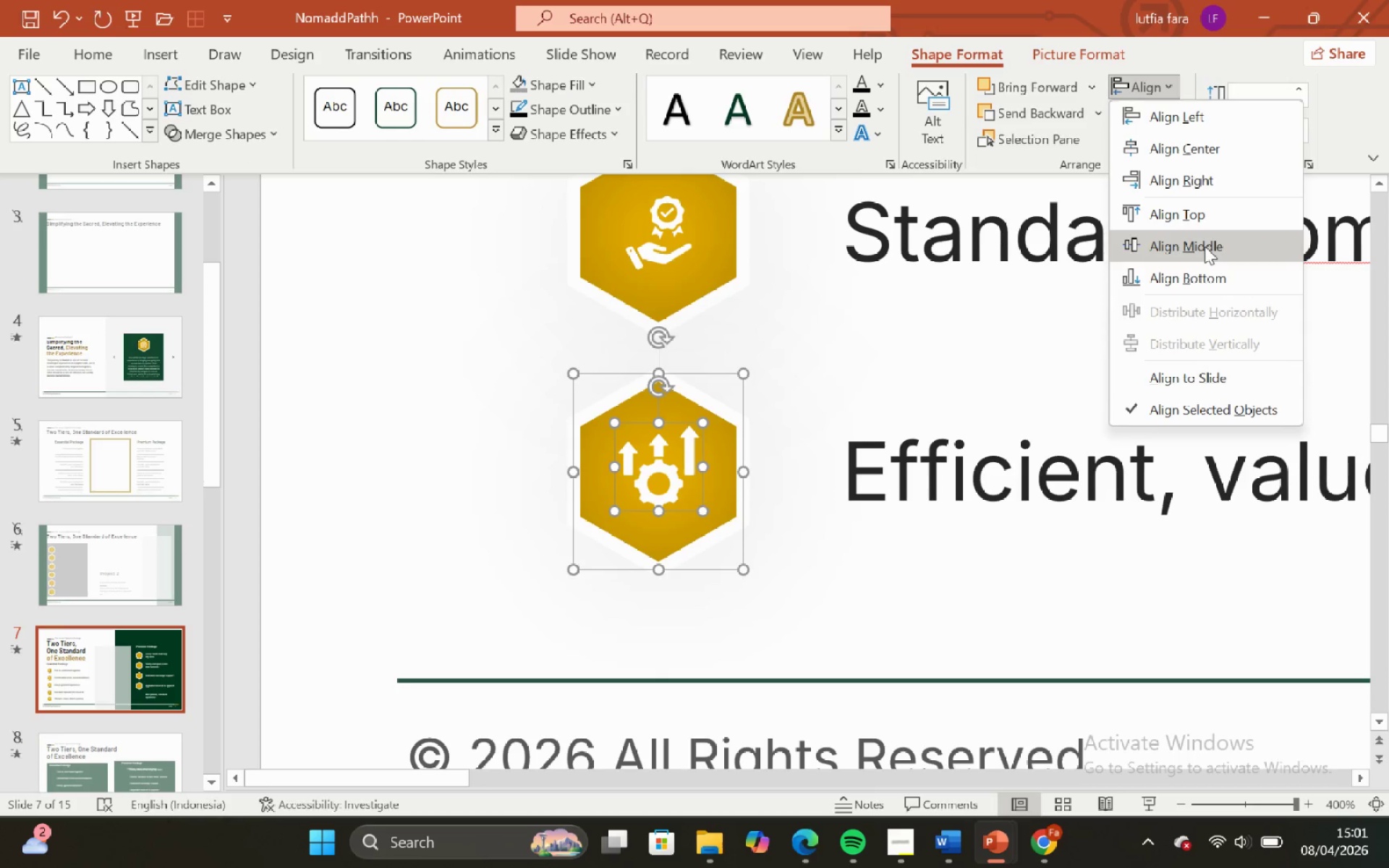 
left_click([1205, 246])
 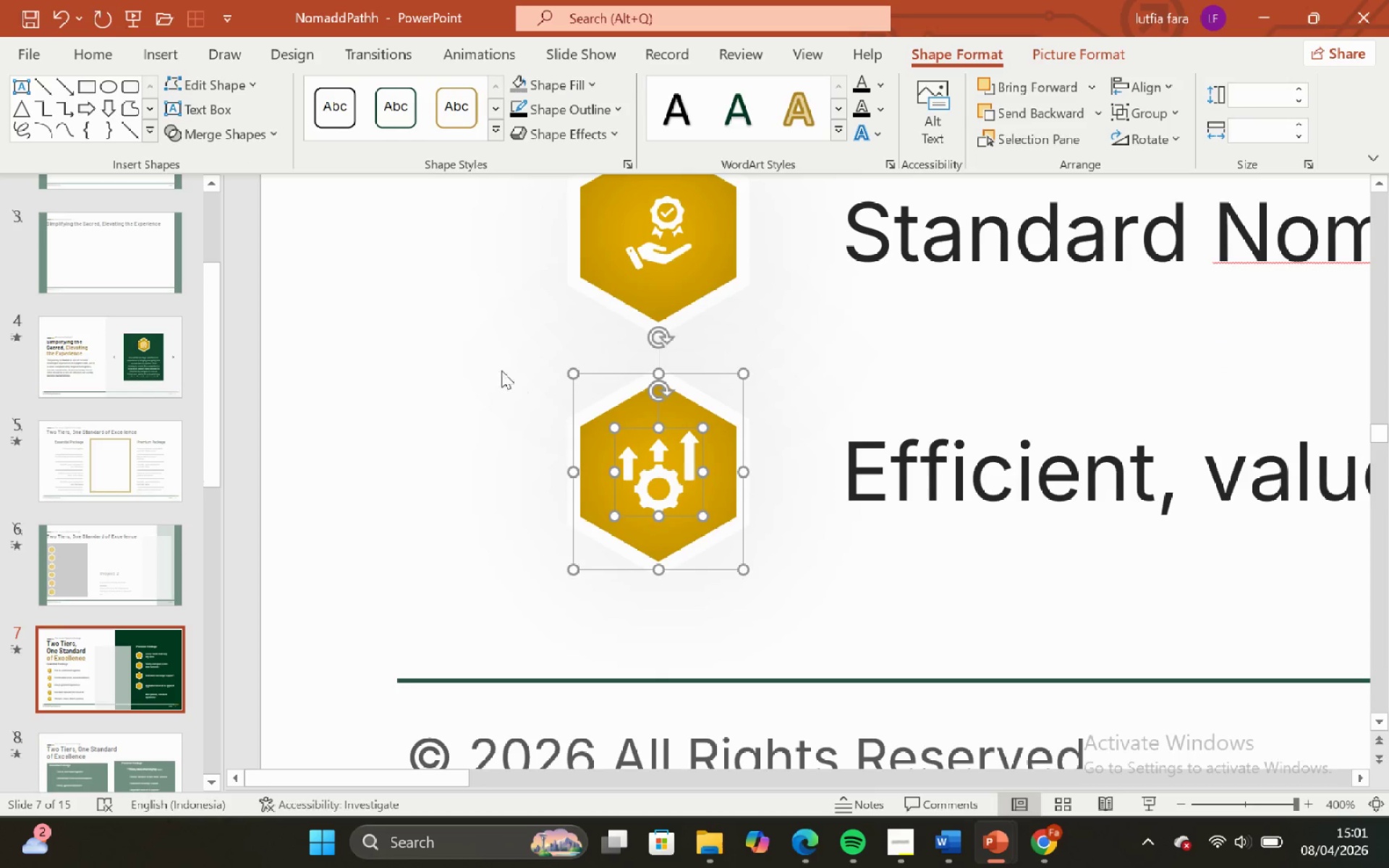 
left_click([491, 363])
 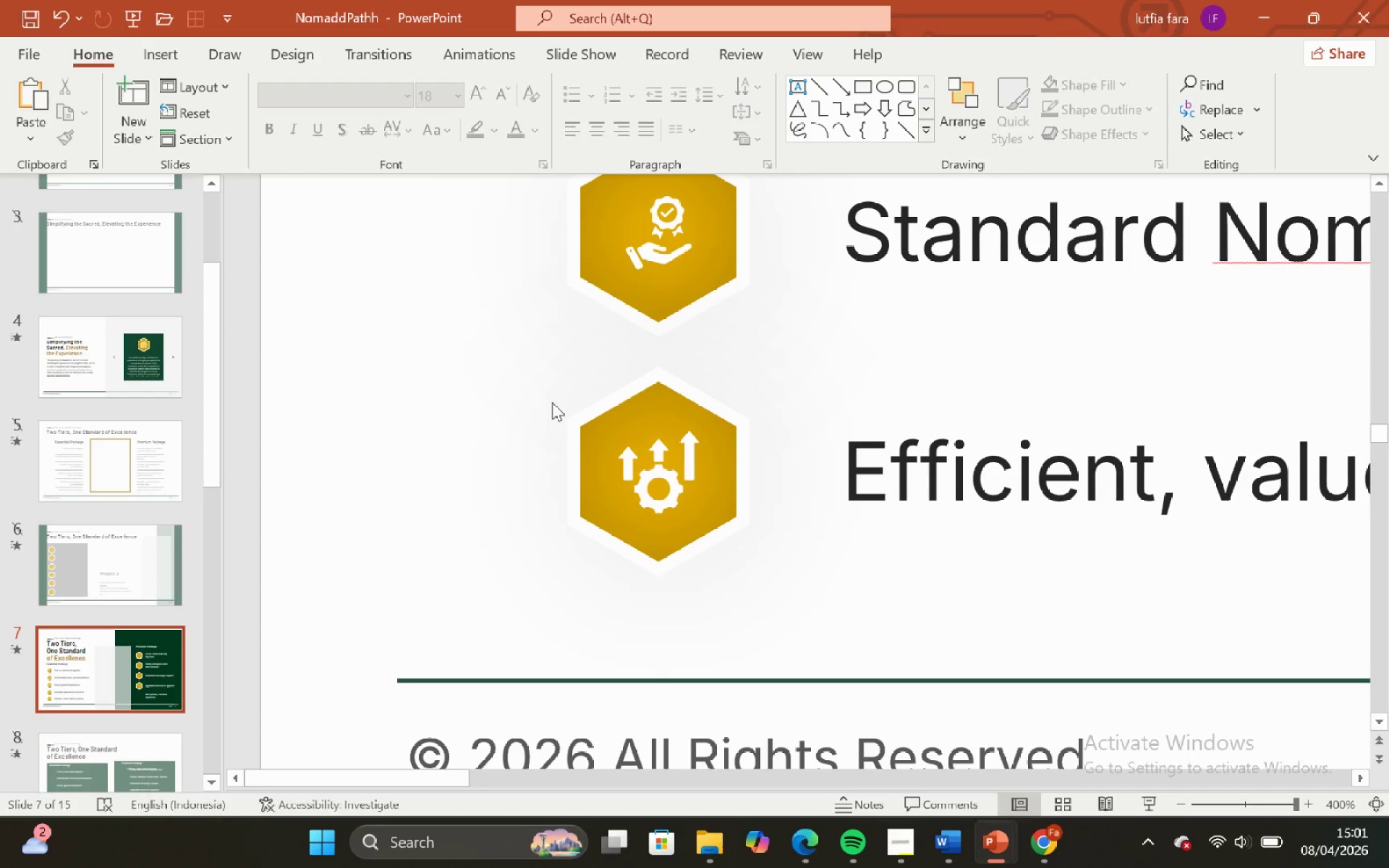 
hold_key(key=ShiftLeft, duration=0.52)
hold_key(key=ControlLeft, duration=0.45)
scroll: coordinate [552, 402], scroll_direction: down, amount: 3.0
 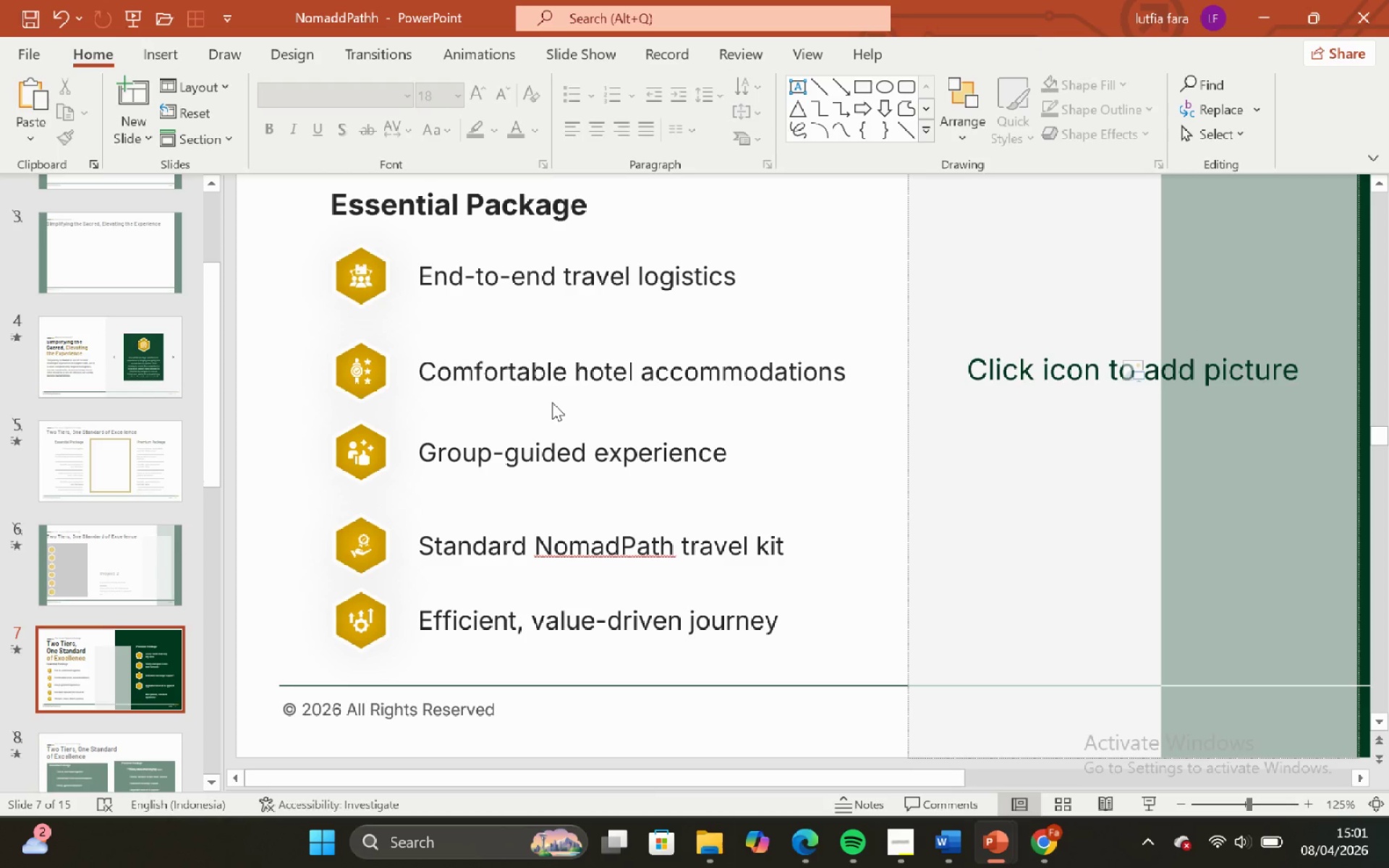 
hold_key(key=ShiftLeft, duration=0.62)
hold_key(key=ControlLeft, duration=0.41)
scroll: coordinate [552, 402], scroll_direction: down, amount: 1.0
 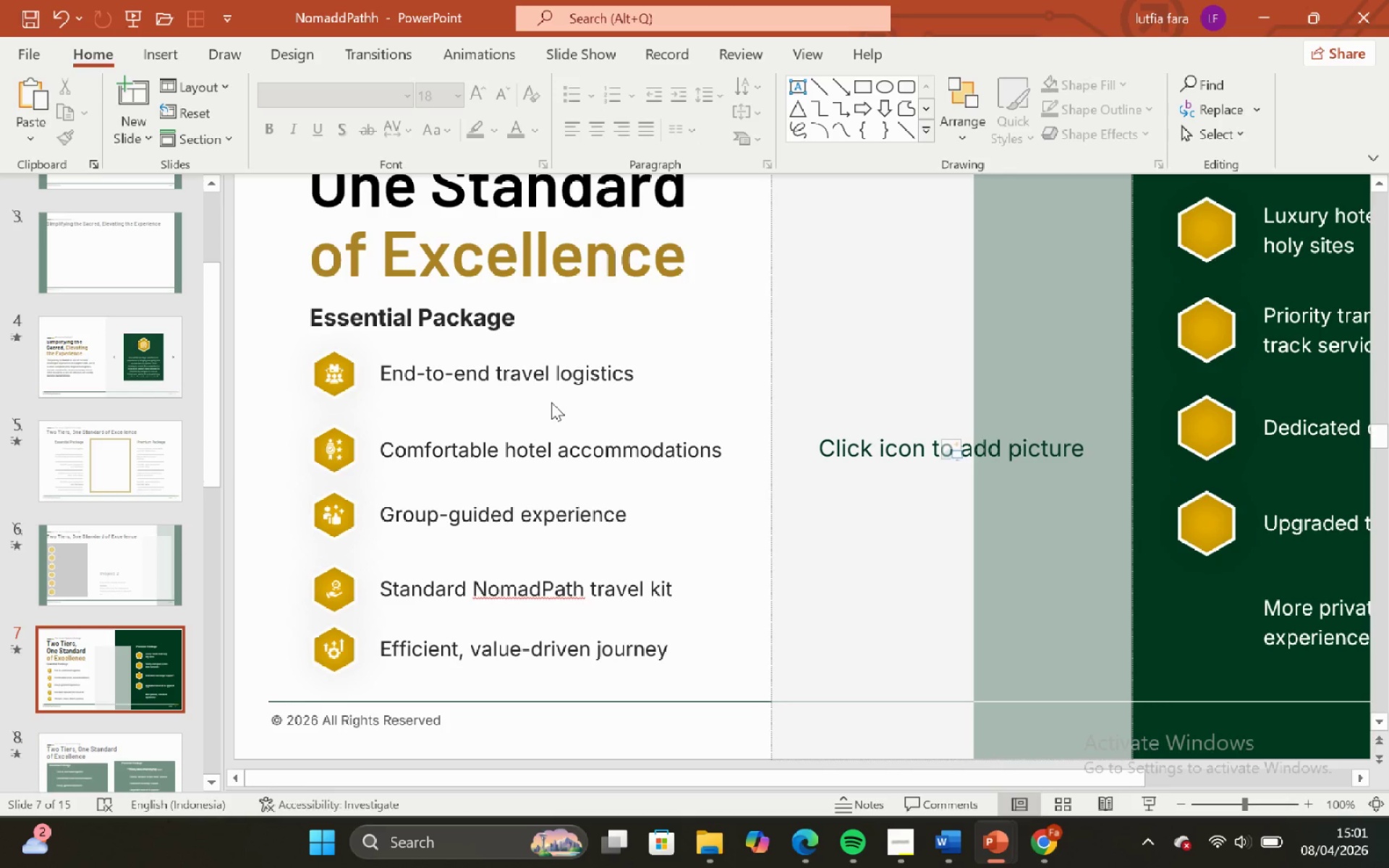 
hold_key(key=ControlLeft, duration=0.81)
hold_key(key=ShiftLeft, duration=0.5)
scroll: coordinate [553, 404], scroll_direction: down, amount: 1.0
 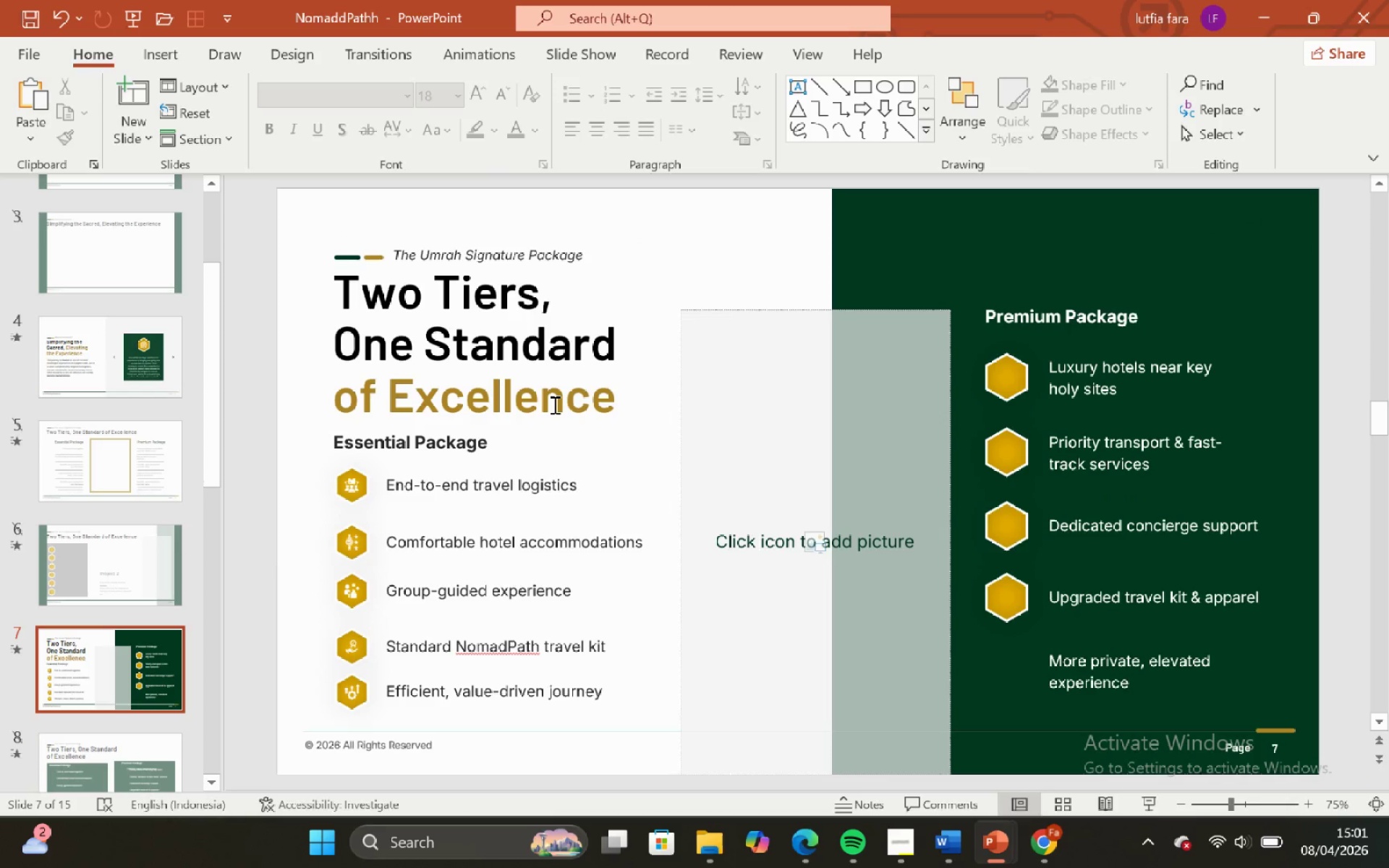 
key(Control+ControlLeft)
 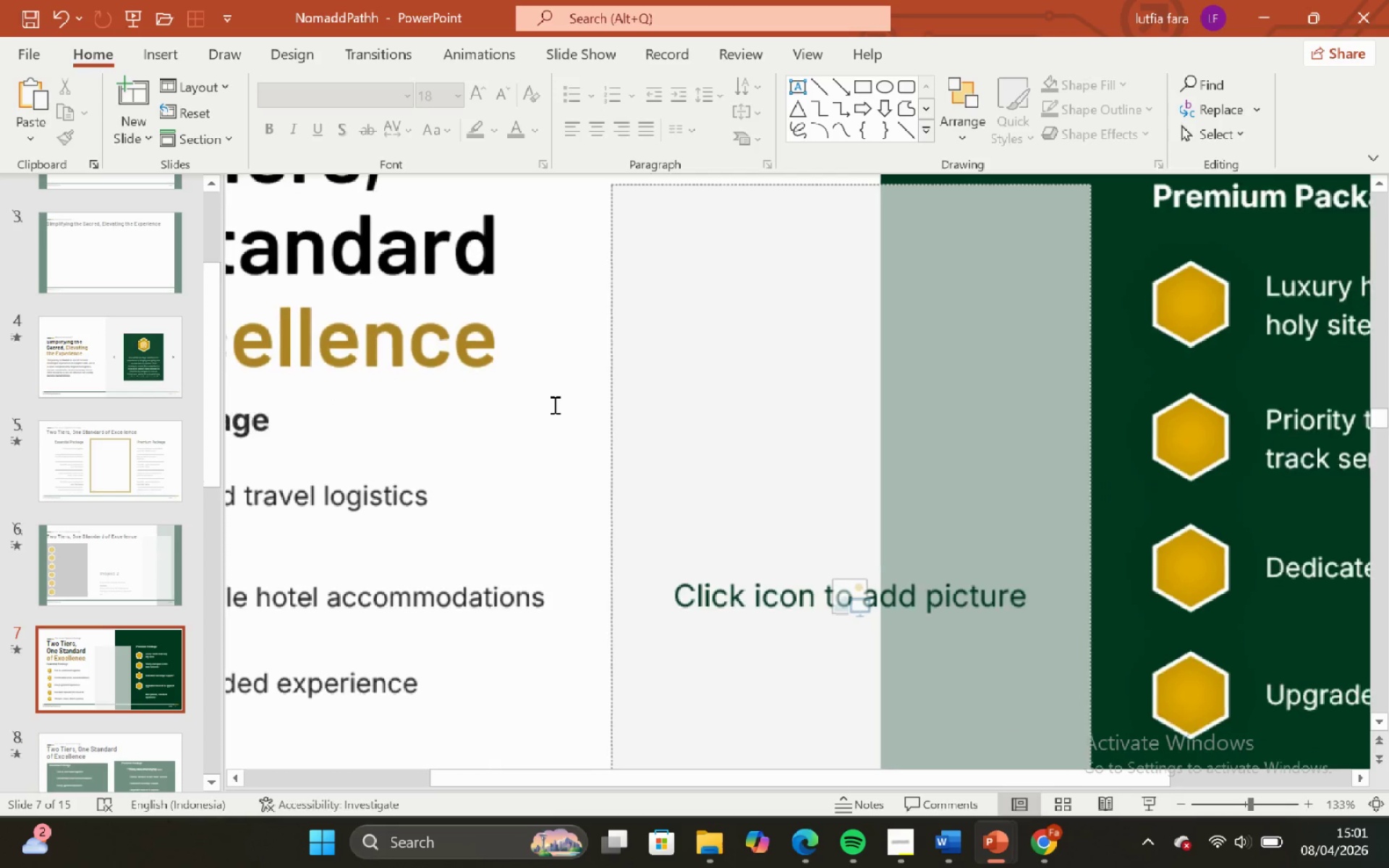 
scroll: coordinate [553, 404], scroll_direction: up, amount: 1.0
 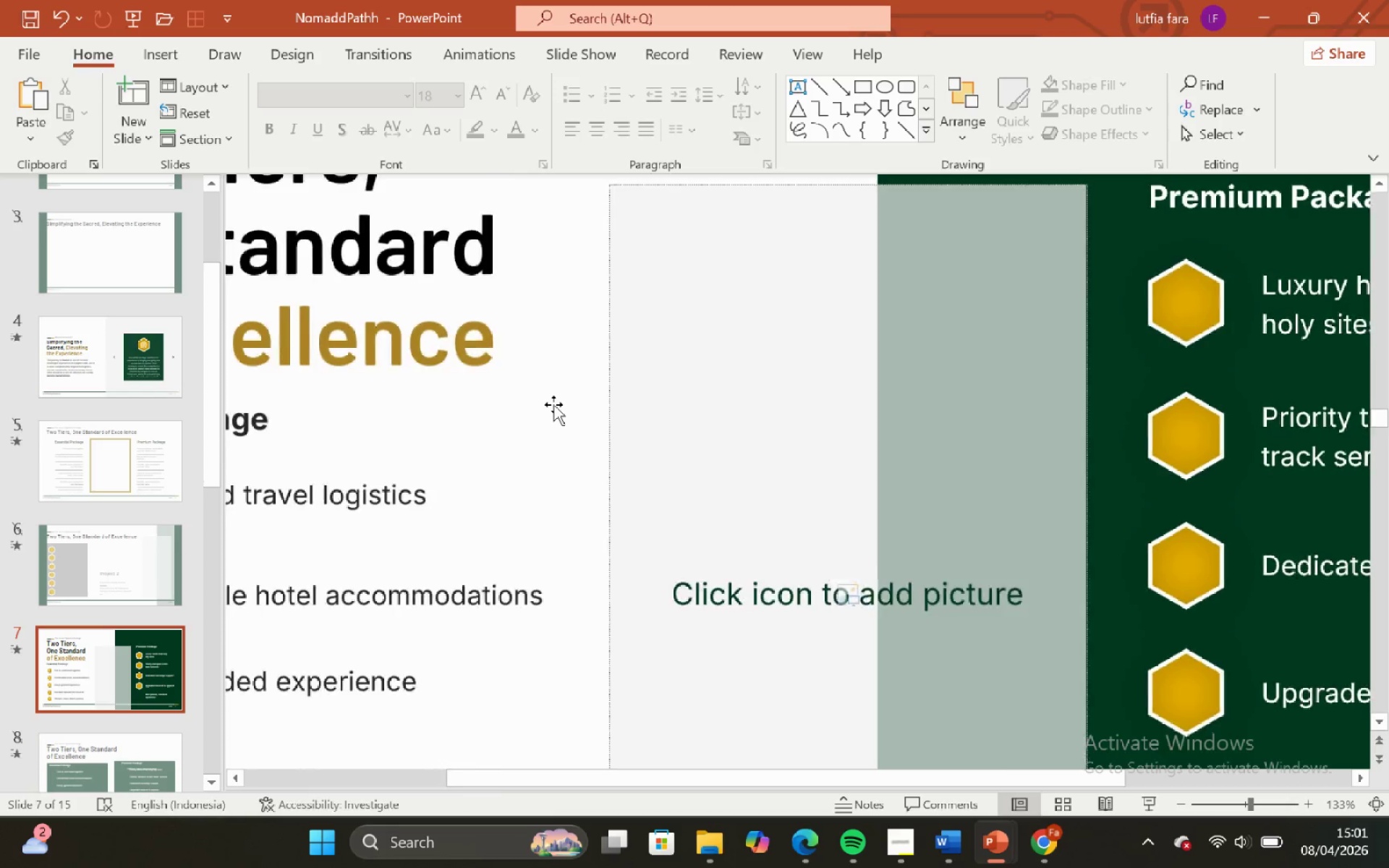 
scroll: coordinate [553, 404], scroll_direction: none, amount: 0.0
 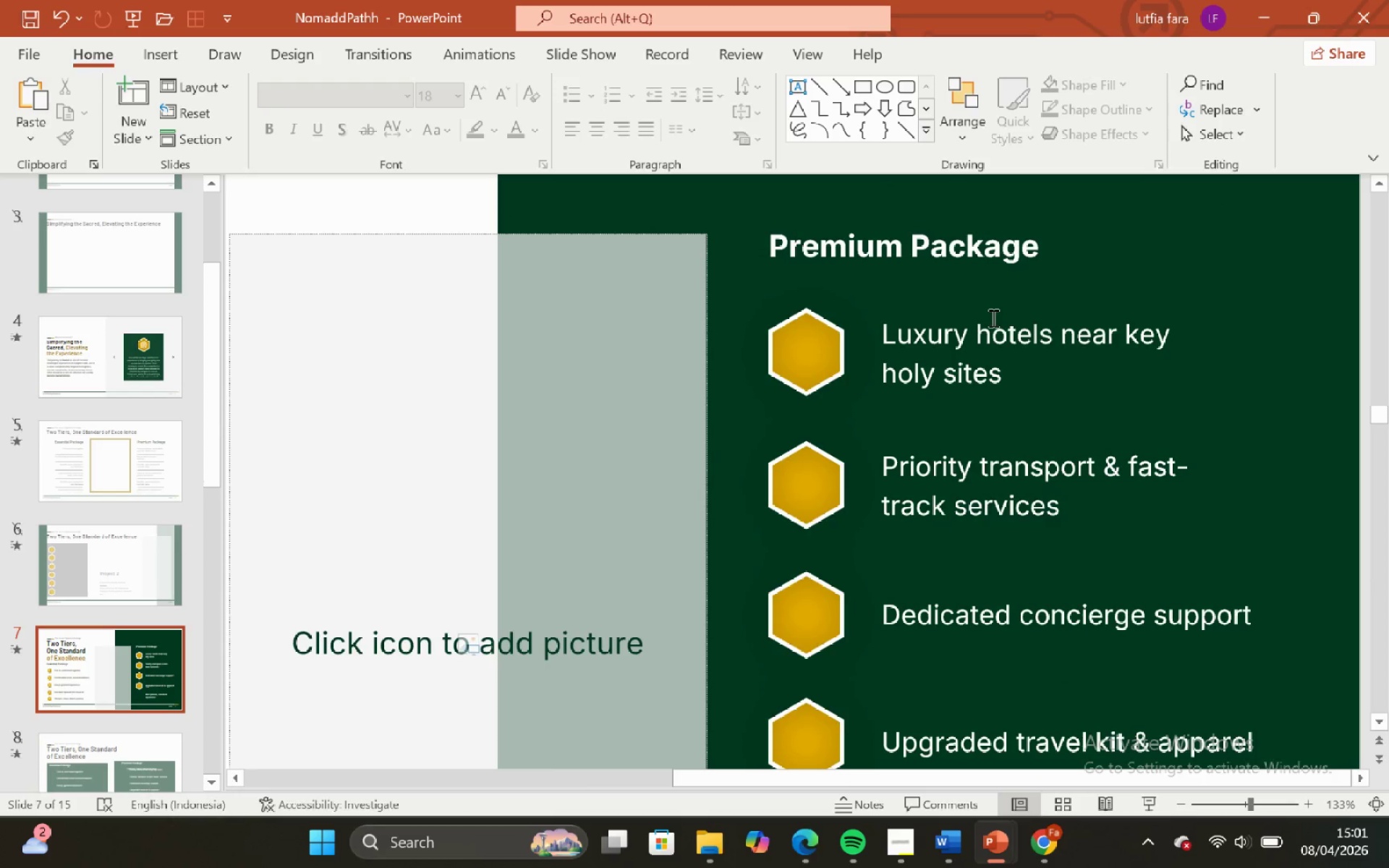 
left_click([993, 352])
 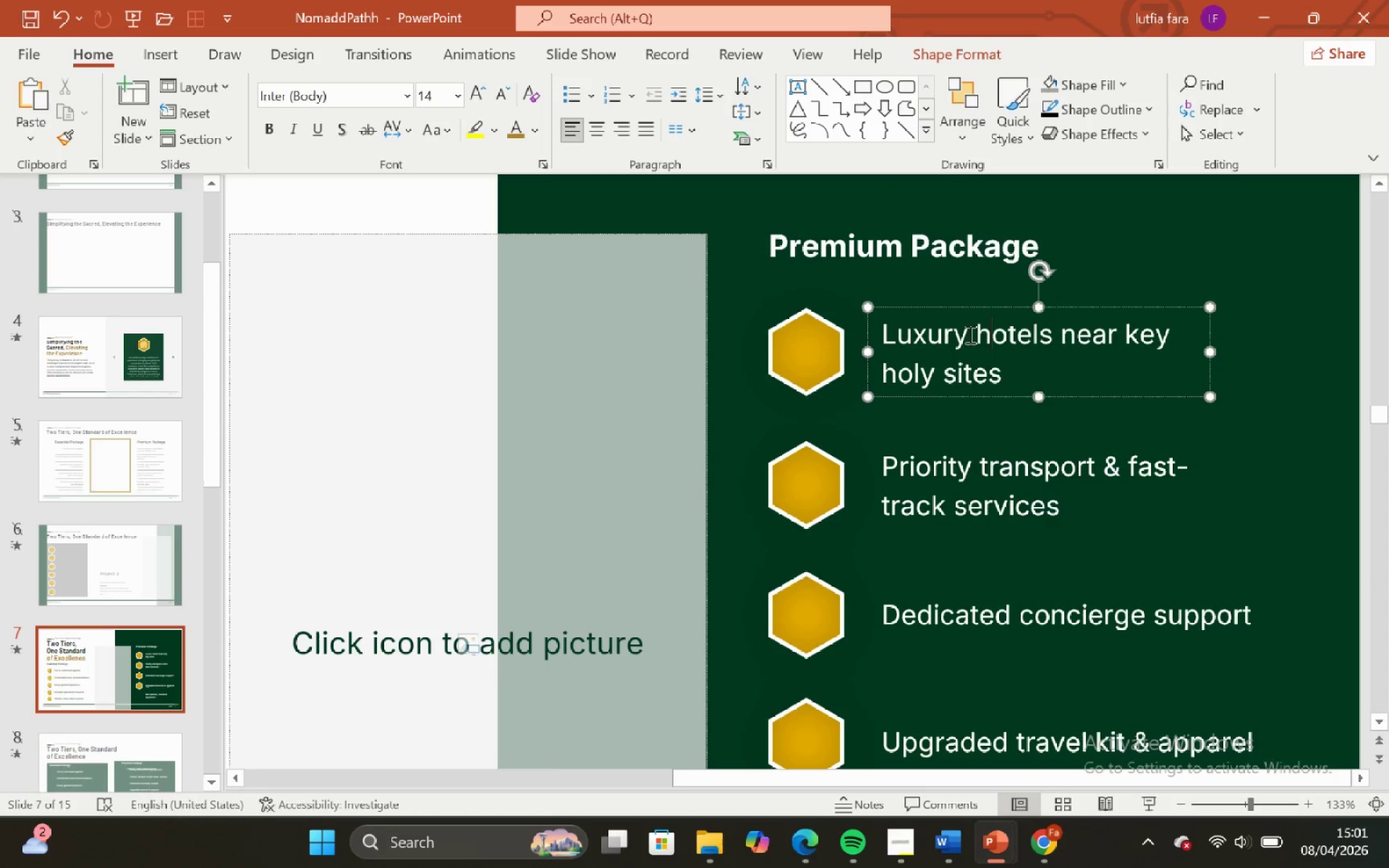 
left_click_drag(start_coordinate=[968, 334], to_coordinate=[828, 362])
 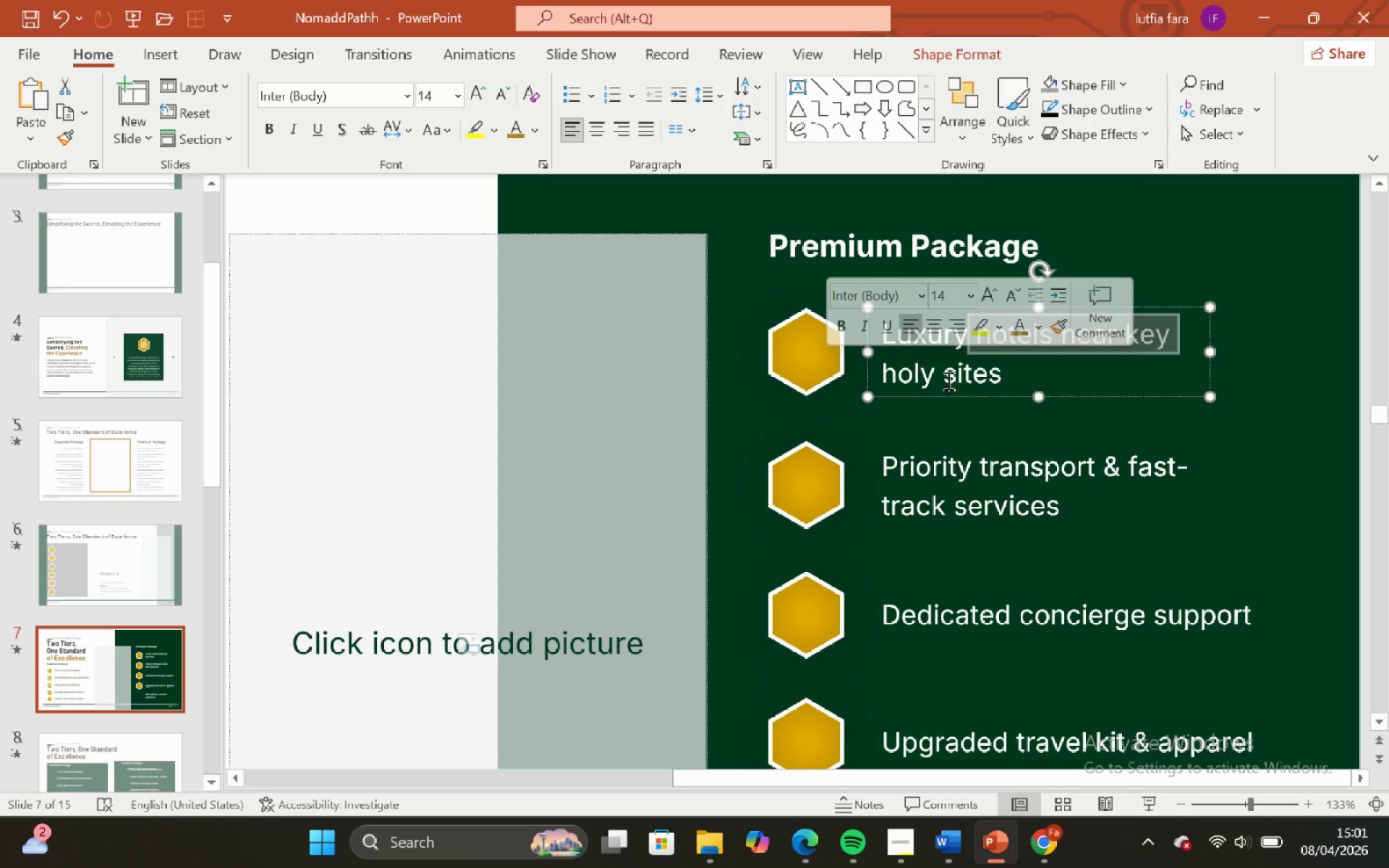 
left_click([948, 380])
 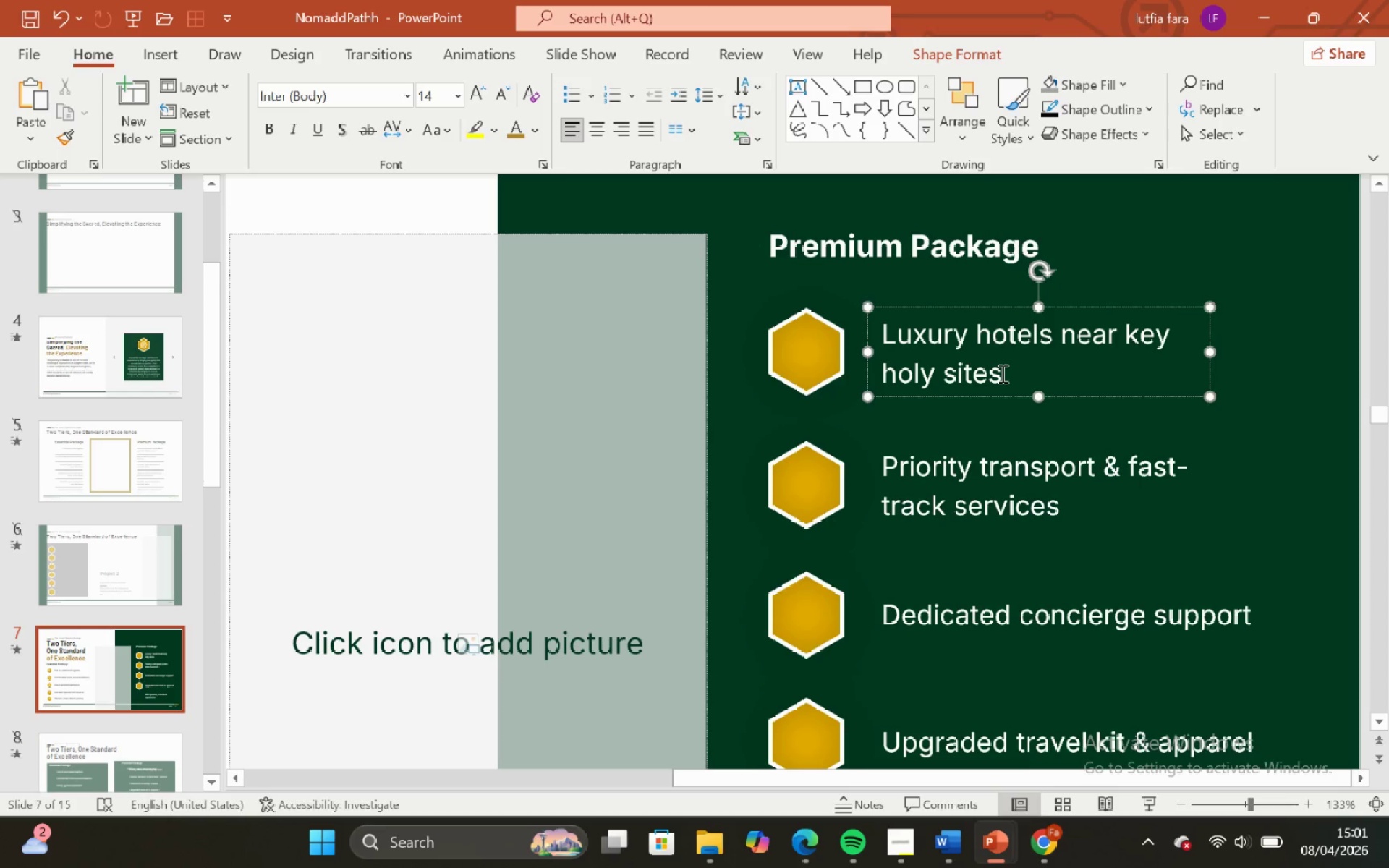 
left_click_drag(start_coordinate=[1001, 373], to_coordinate=[938, 380])
 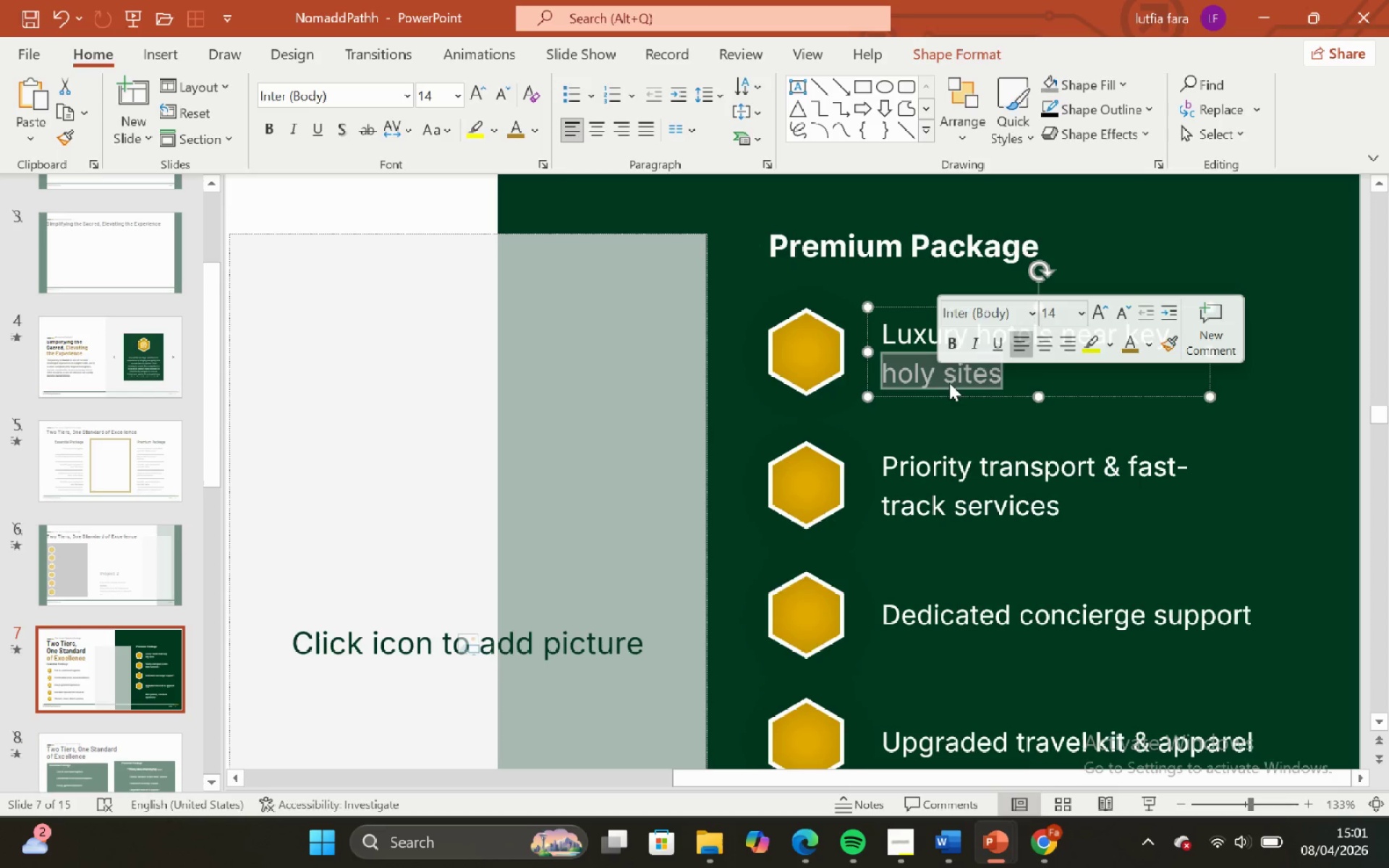 
left_click([949, 378])
 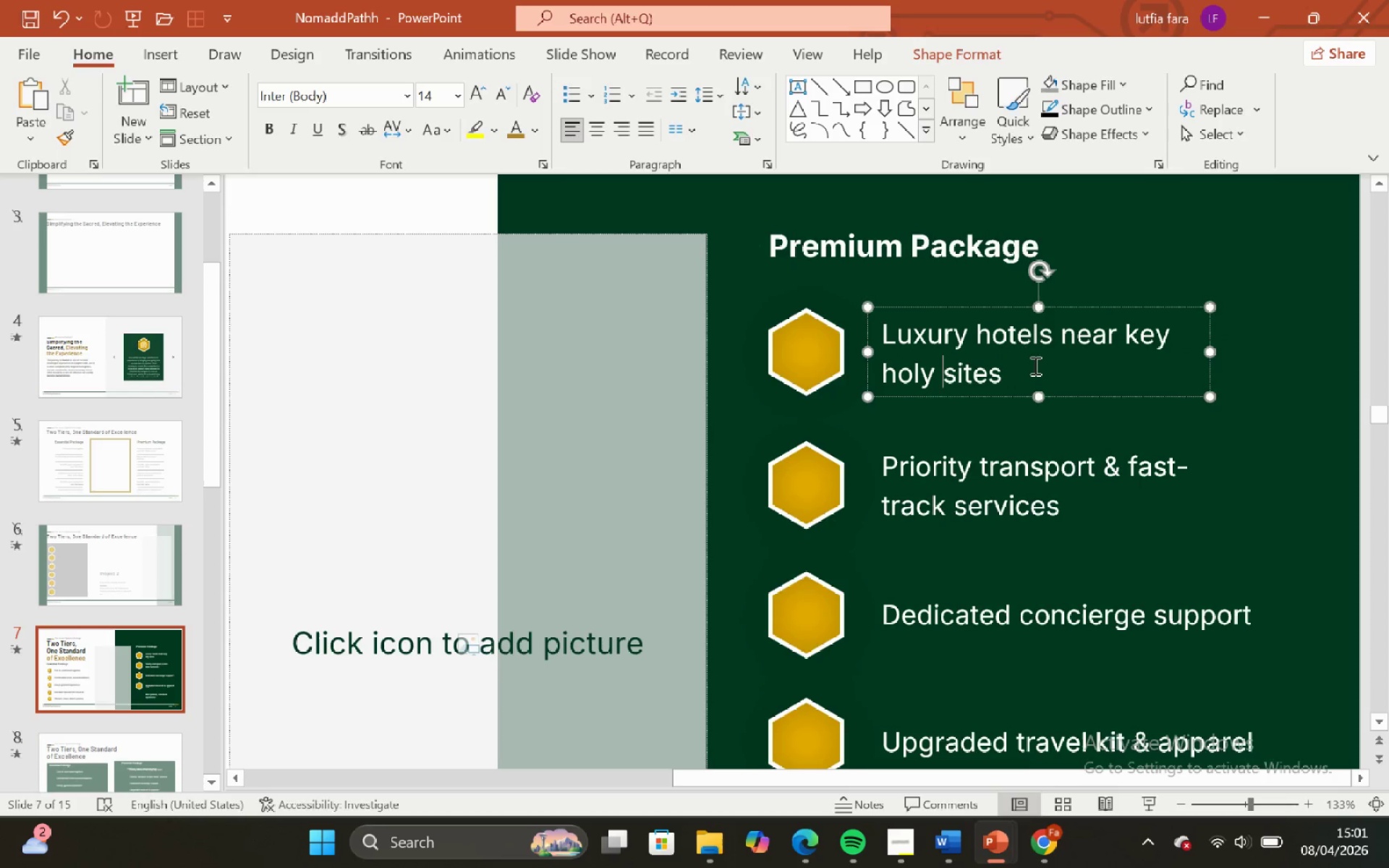 
left_click_drag(start_coordinate=[1034, 365], to_coordinate=[955, 368])
 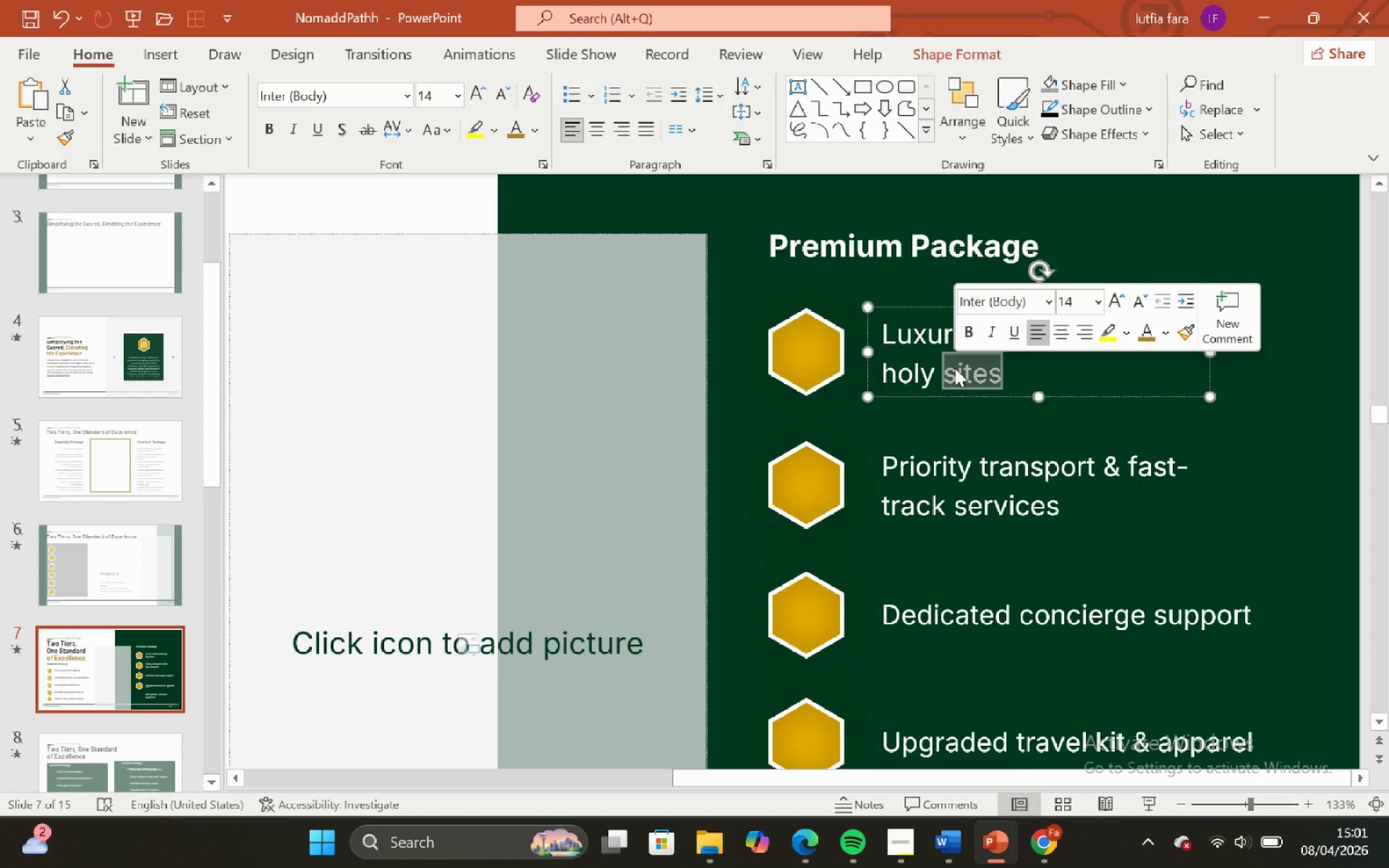 
key(Control+C)
 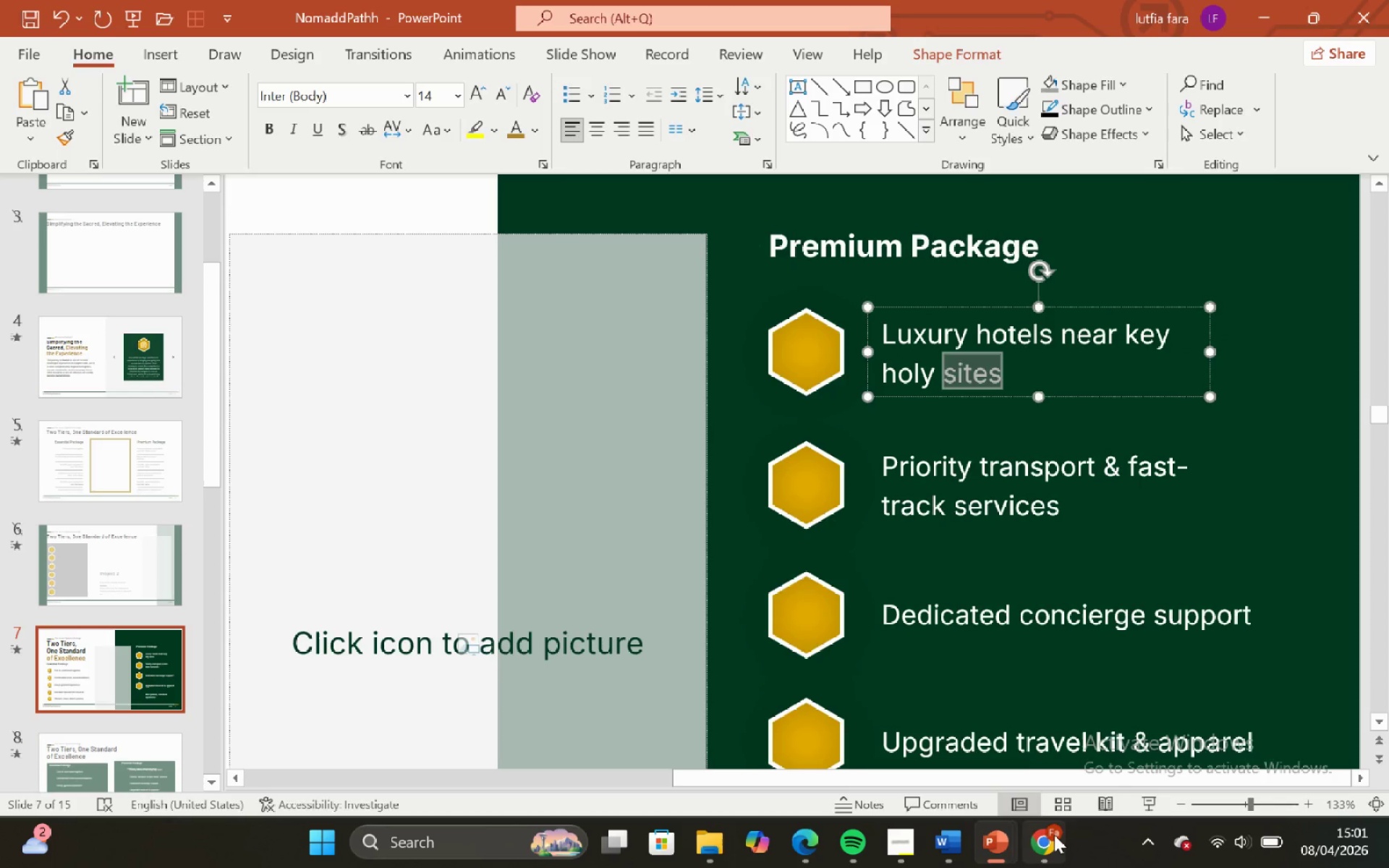 
left_click([1053, 836])
 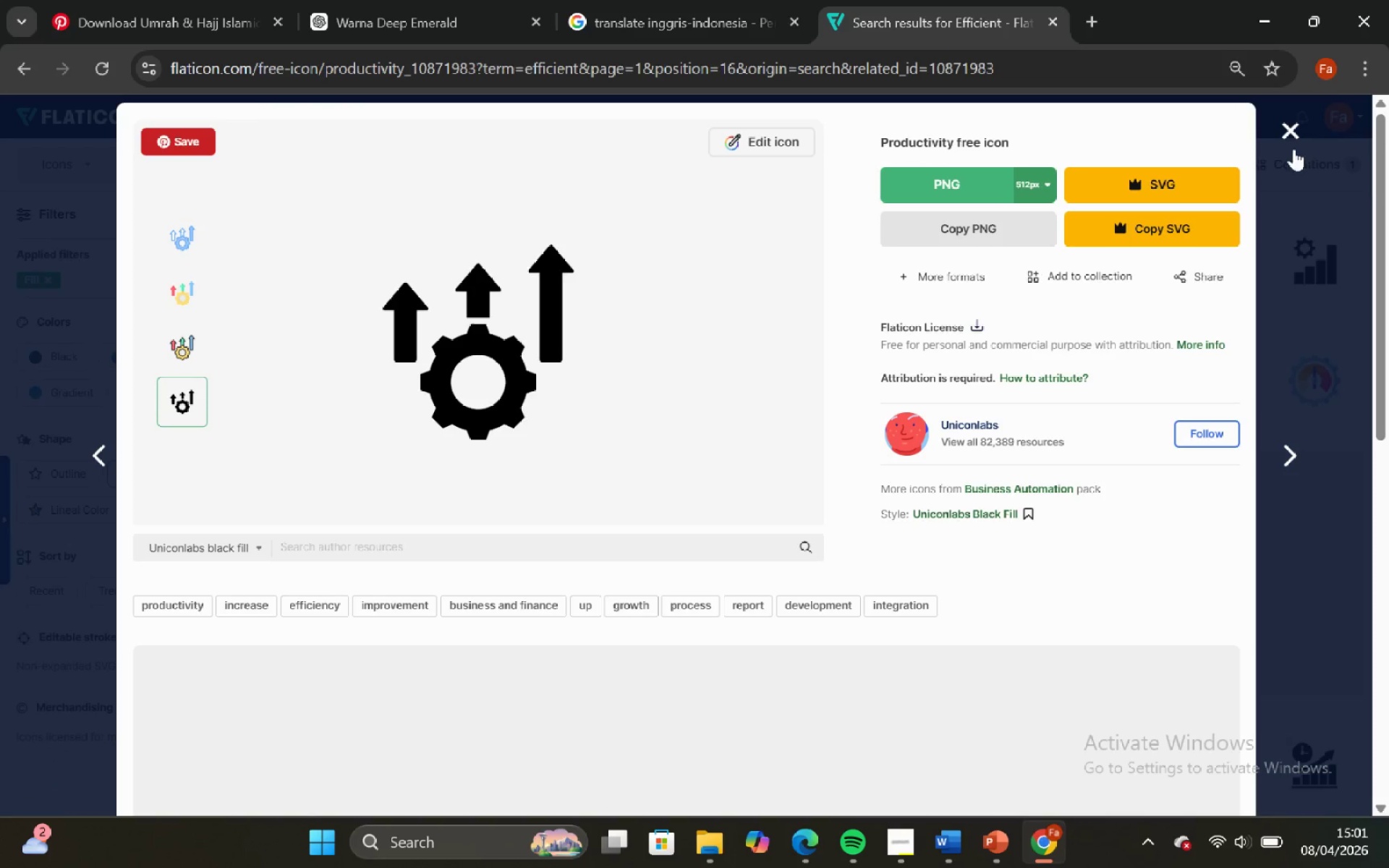 
left_click([1296, 137])
 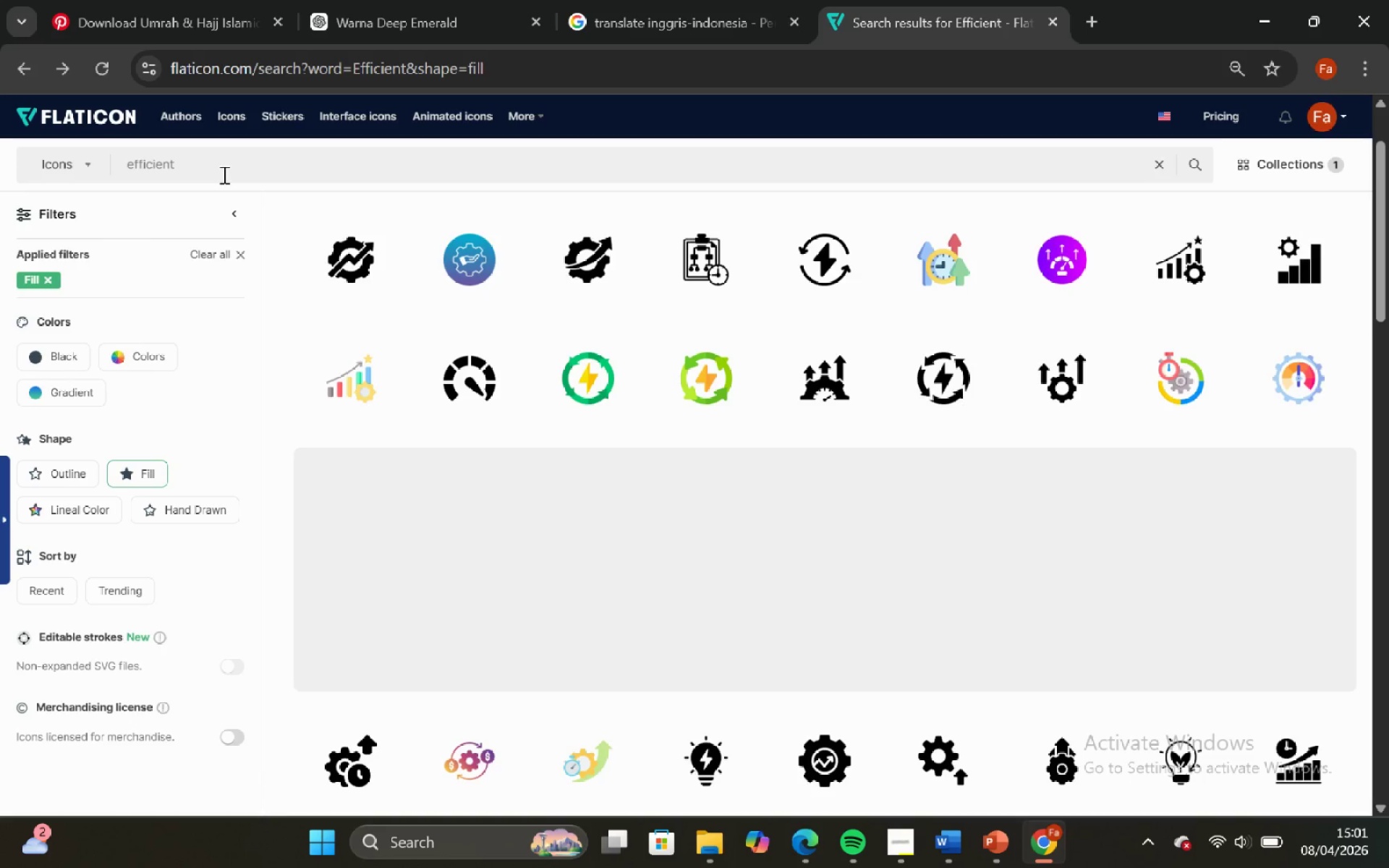 
left_click([223, 174])
 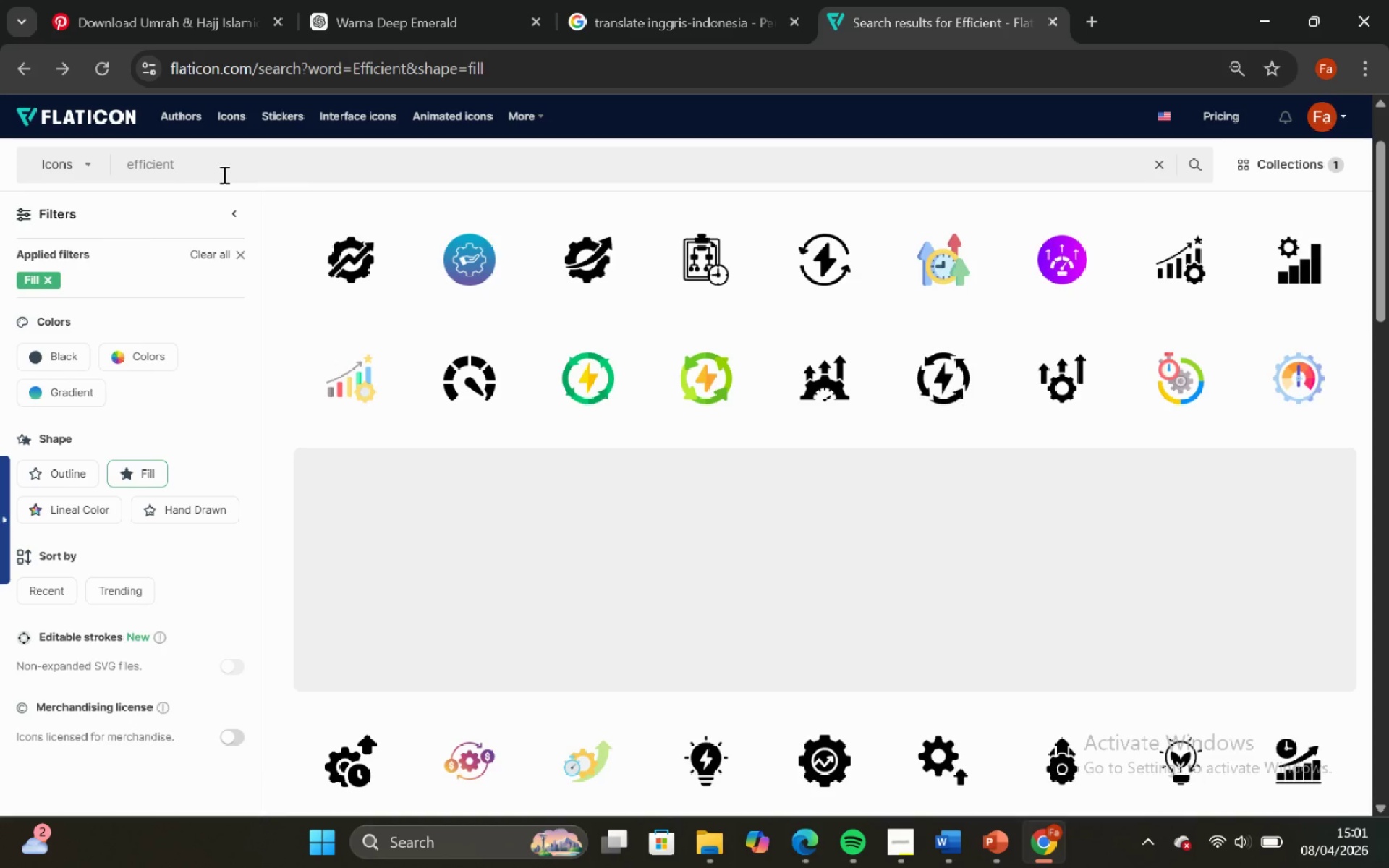 
key(Control+A)
 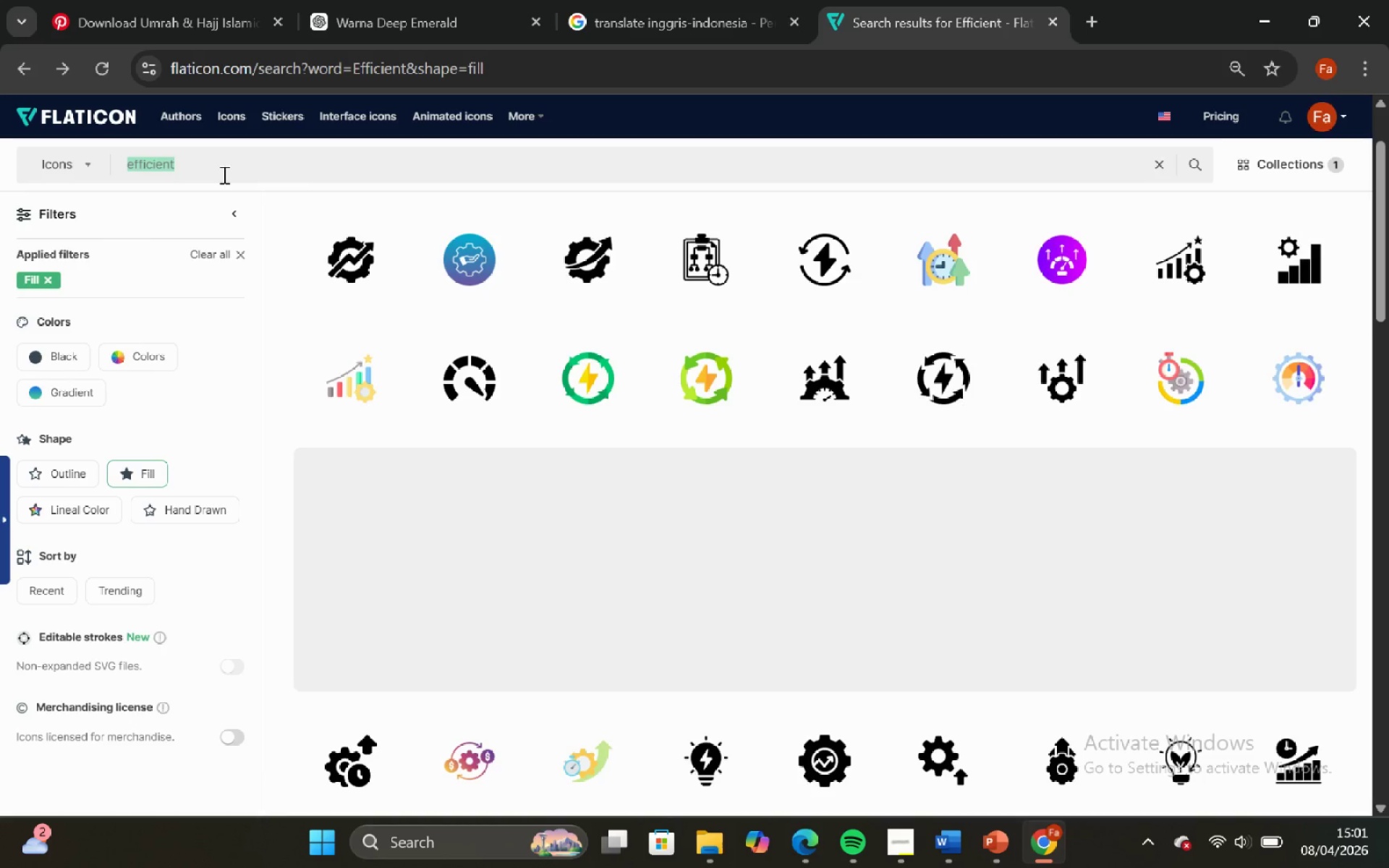 
key(Control+V)
 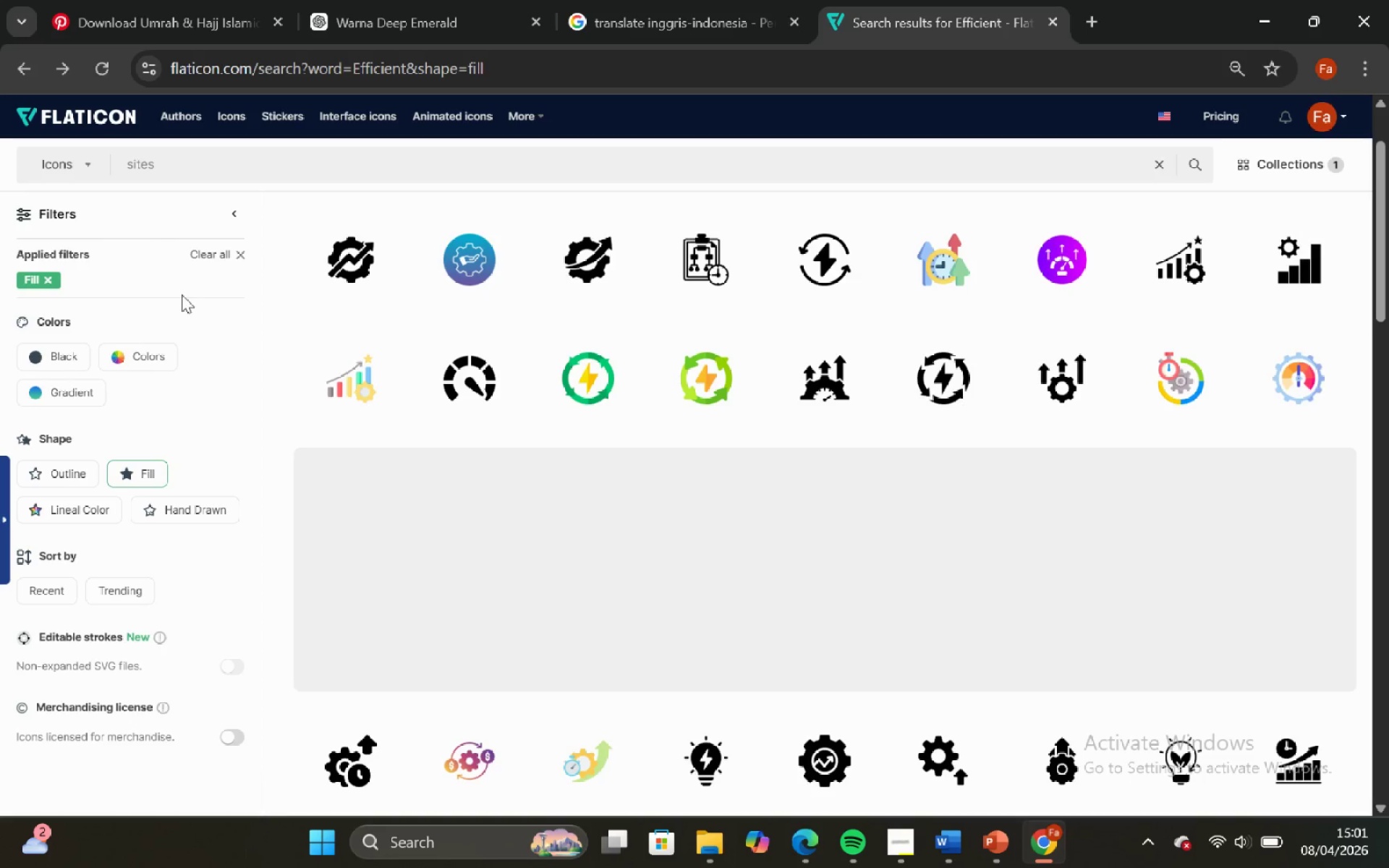 
key(Enter)
 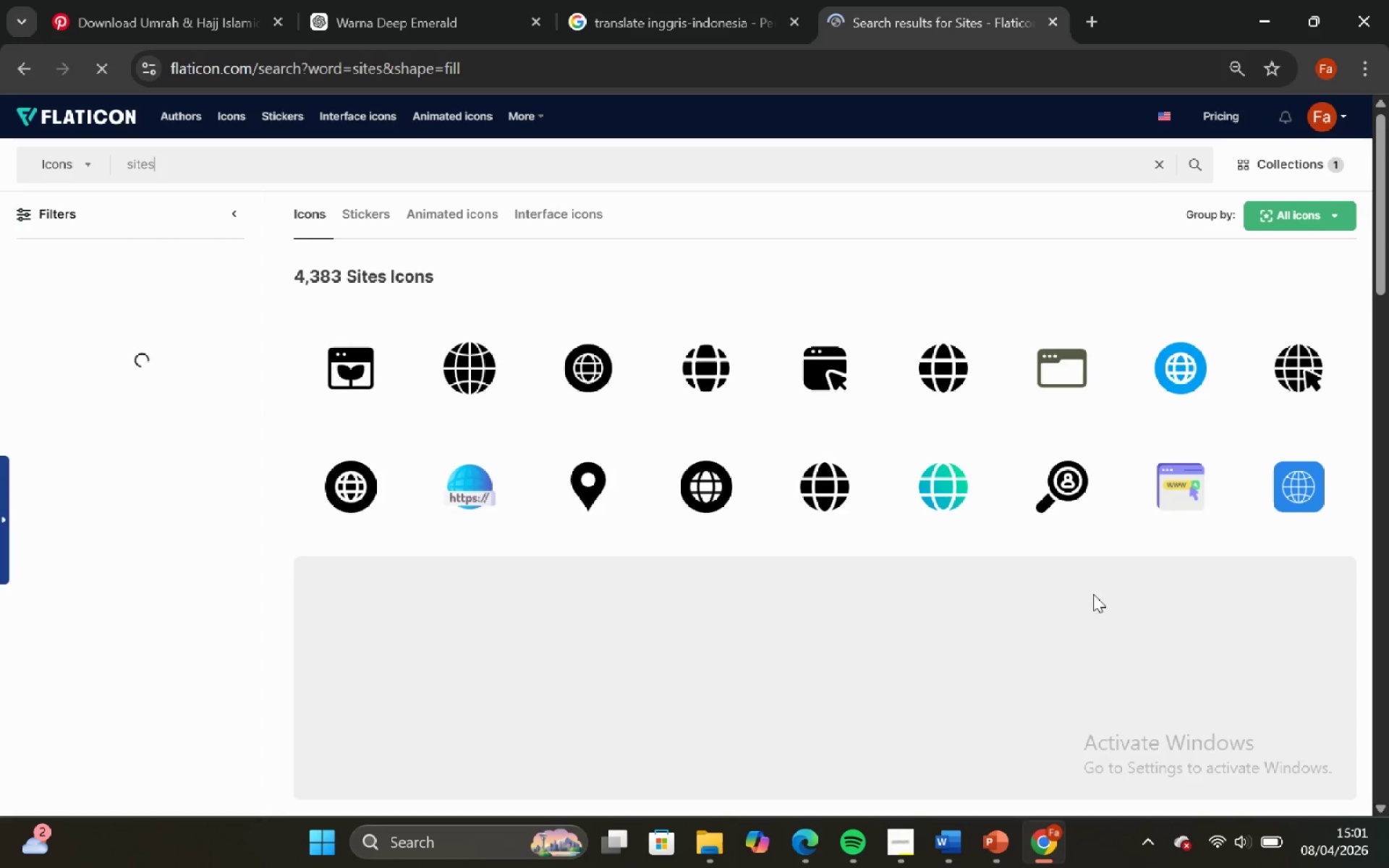 
scroll: coordinate [886, 571], scroll_direction: down, amount: 10.0
 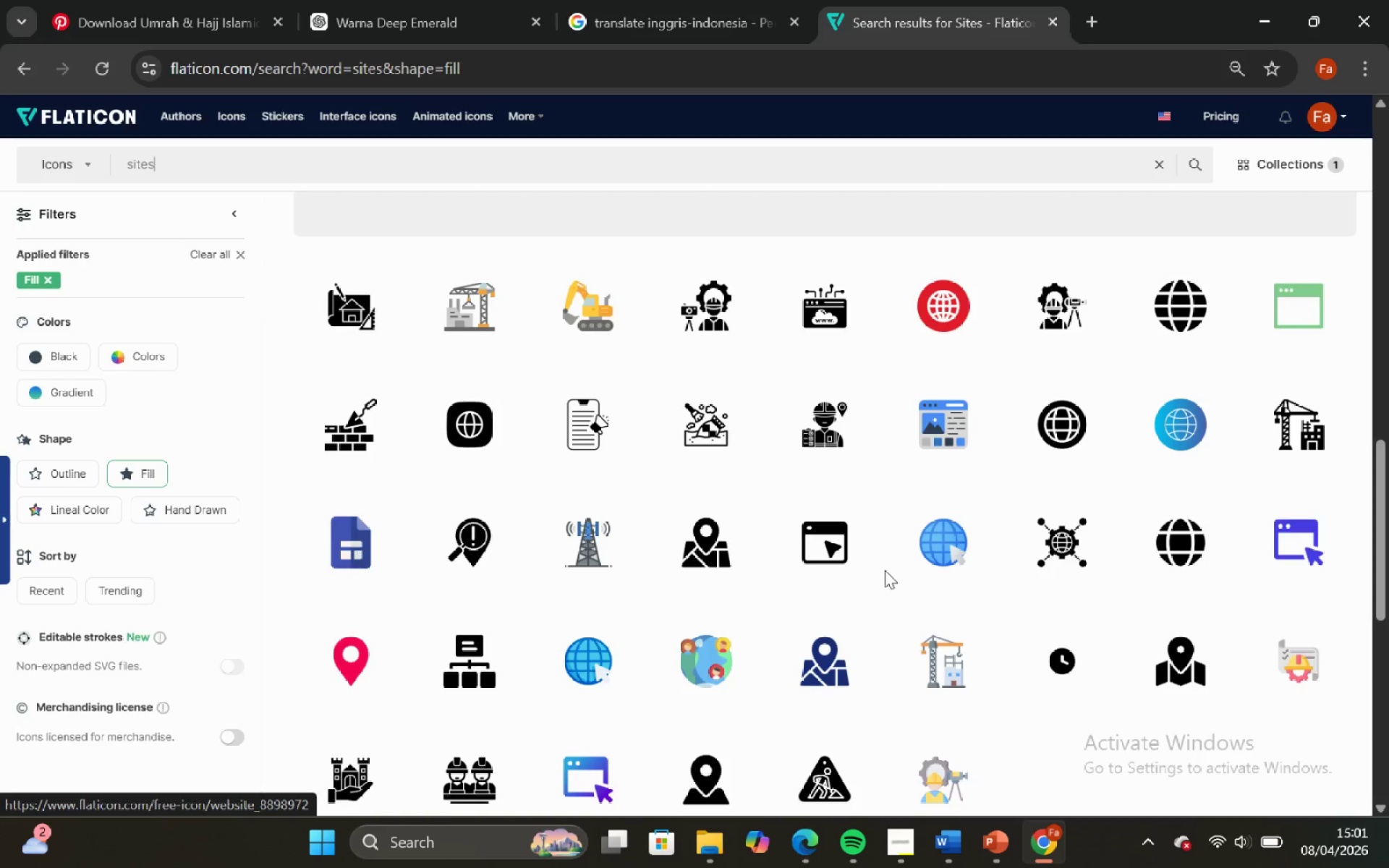 
scroll: coordinate [884, 570], scroll_direction: down, amount: 3.0
 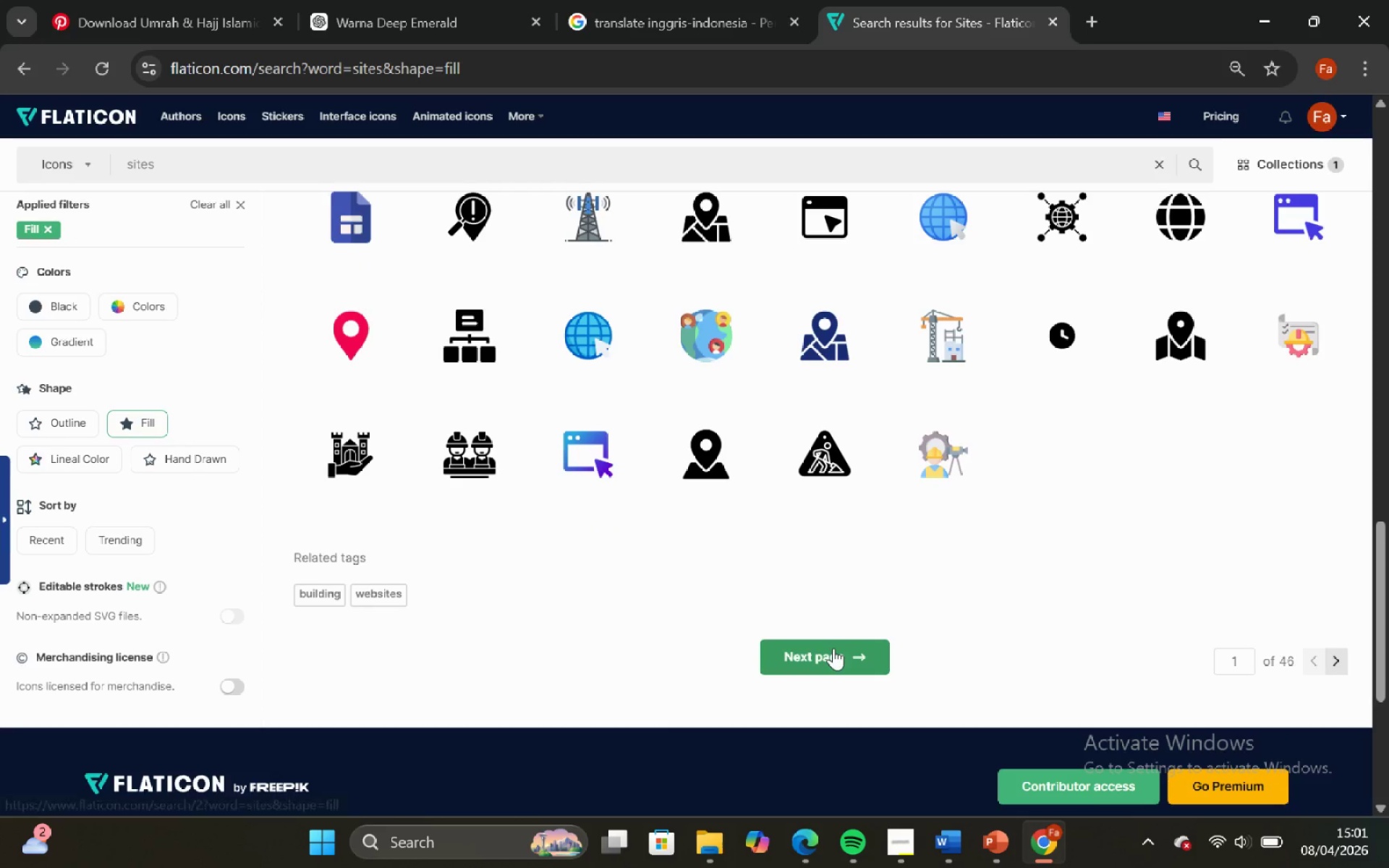 
left_click([832, 650])
 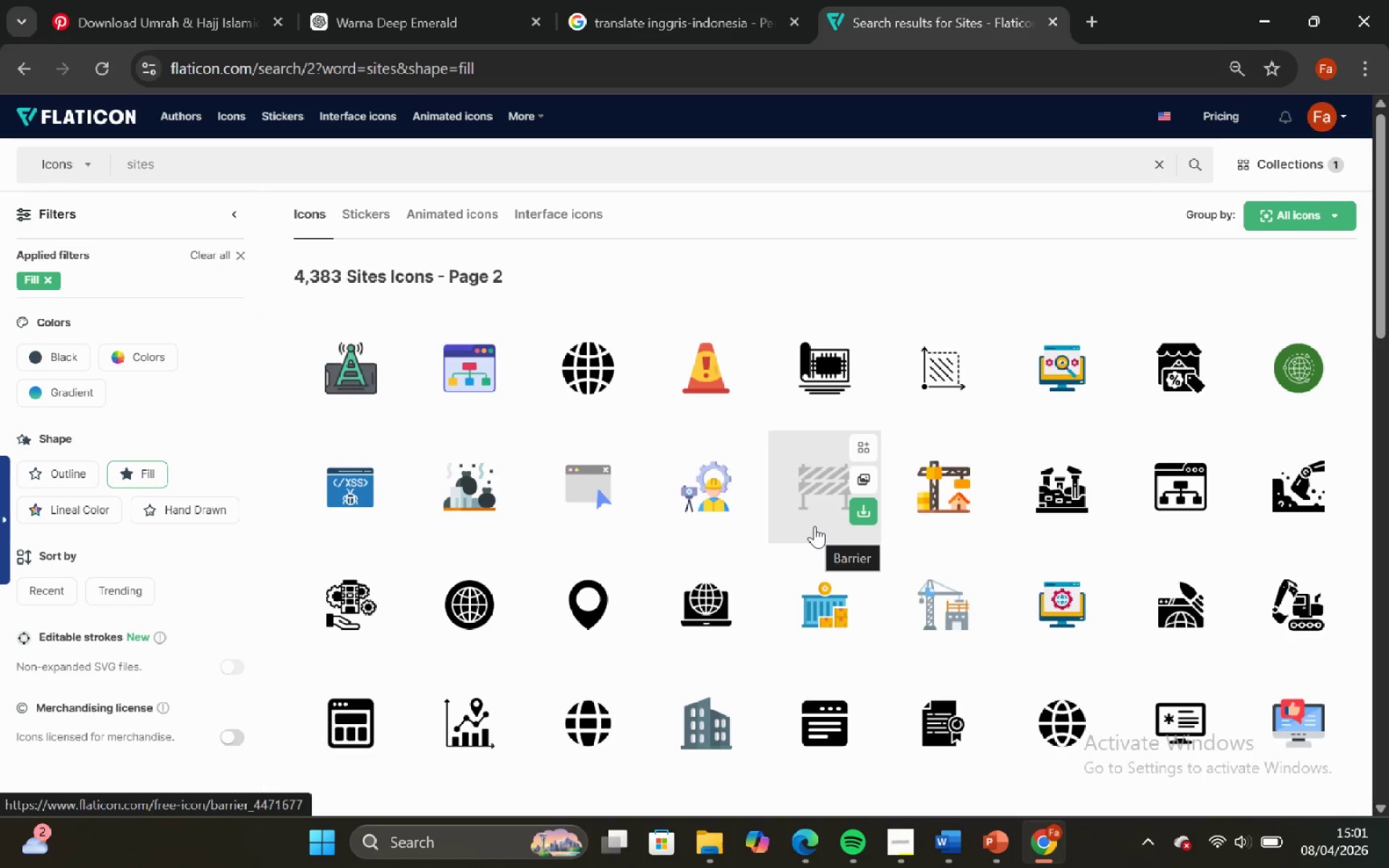 
key(Control+ControlLeft)
 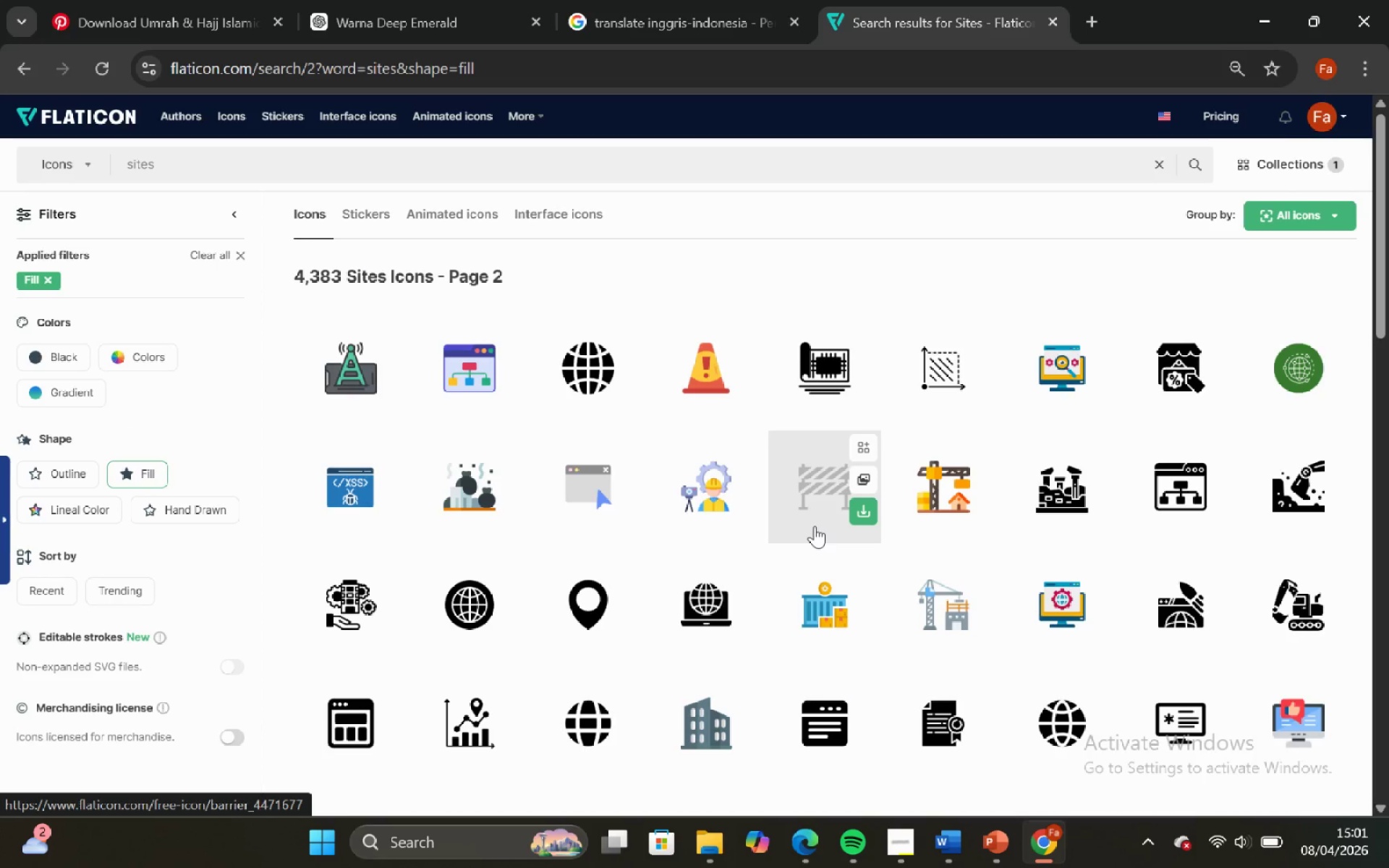 
scroll: coordinate [809, 526], scroll_direction: down, amount: 5.0
 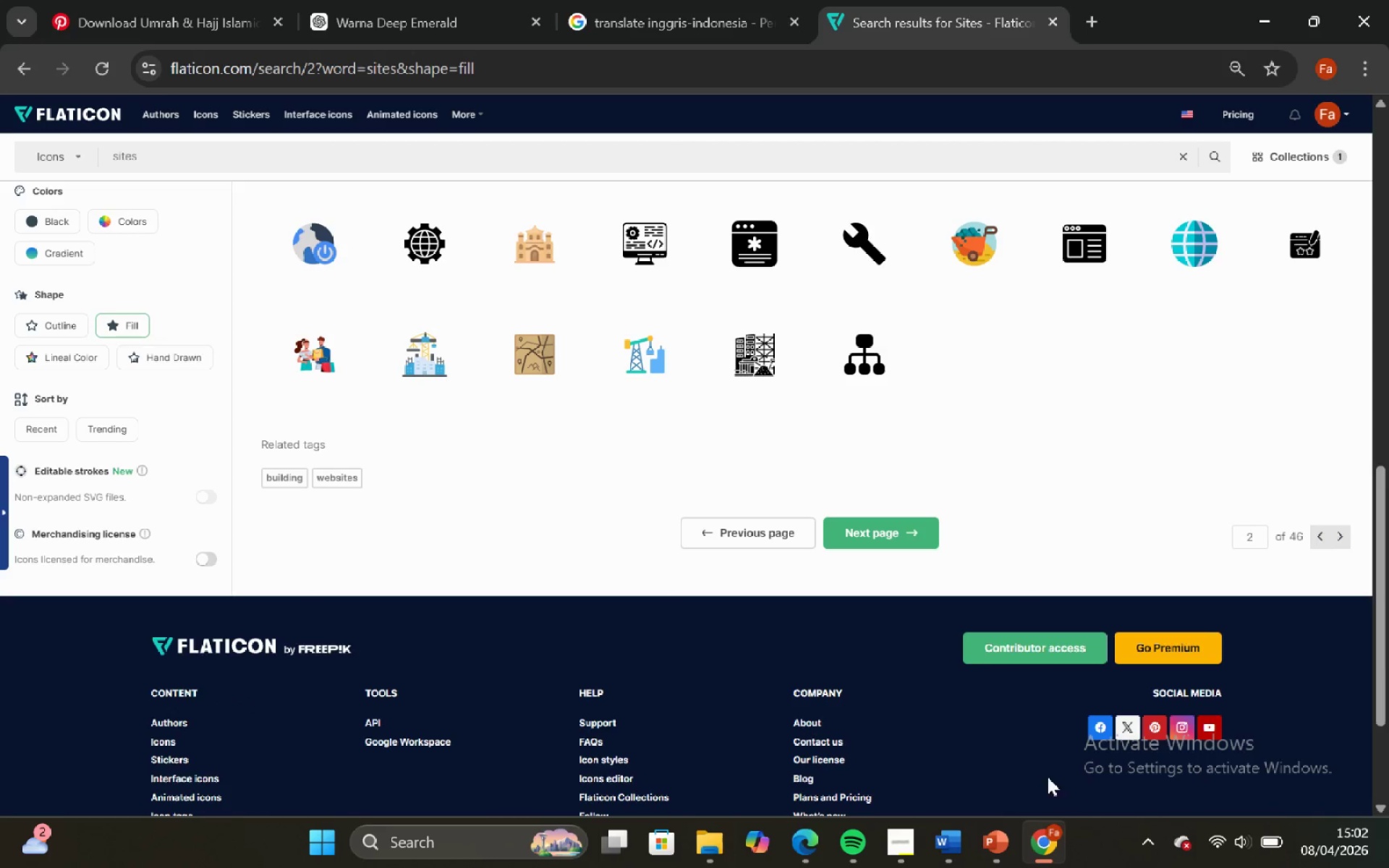 
left_click([881, 535])
 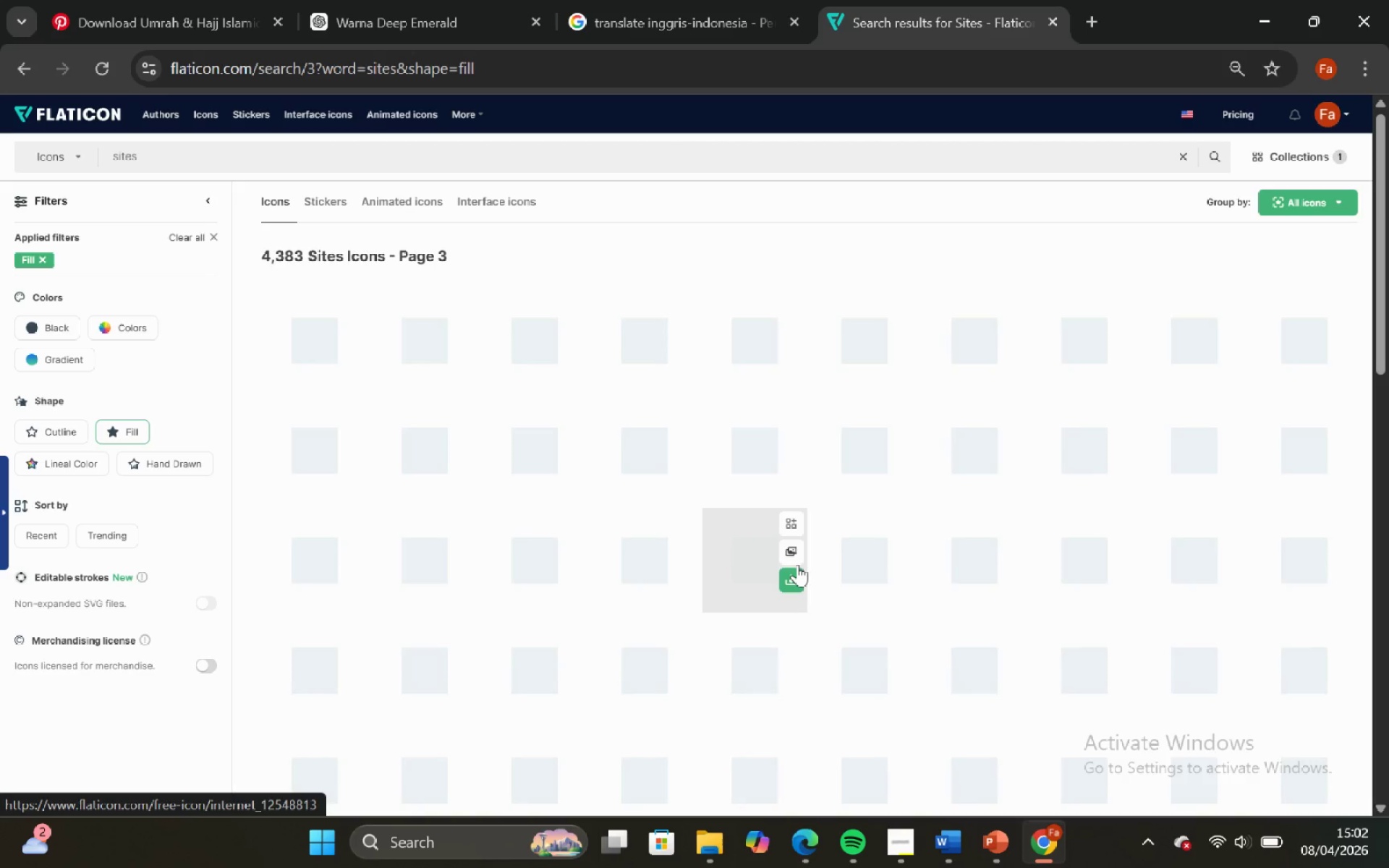 
scroll: coordinate [766, 563], scroll_direction: down, amount: 6.0
 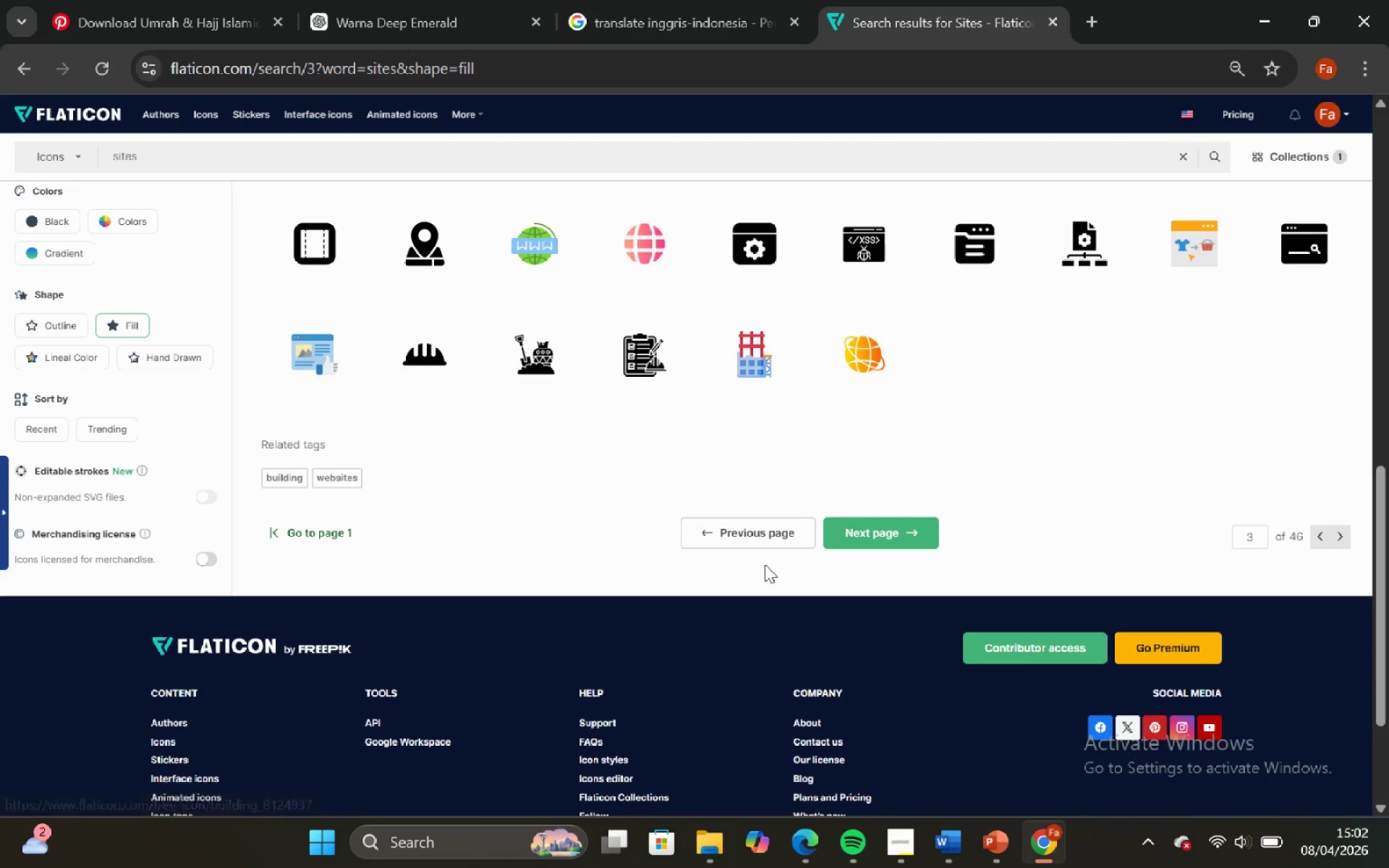 
scroll: coordinate [762, 566], scroll_direction: up, amount: 8.0
 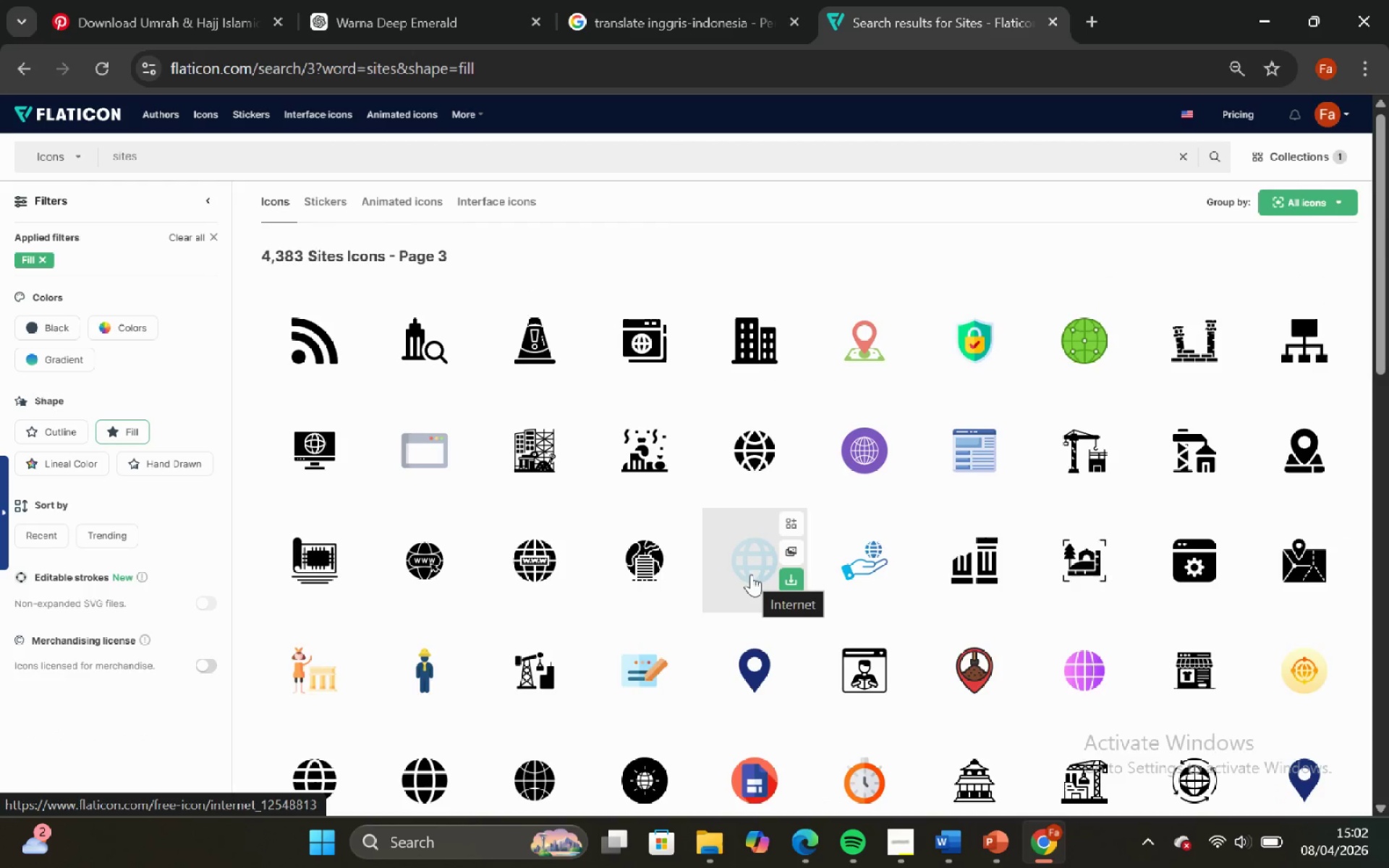 
scroll: coordinate [742, 581], scroll_direction: none, amount: 0.0
 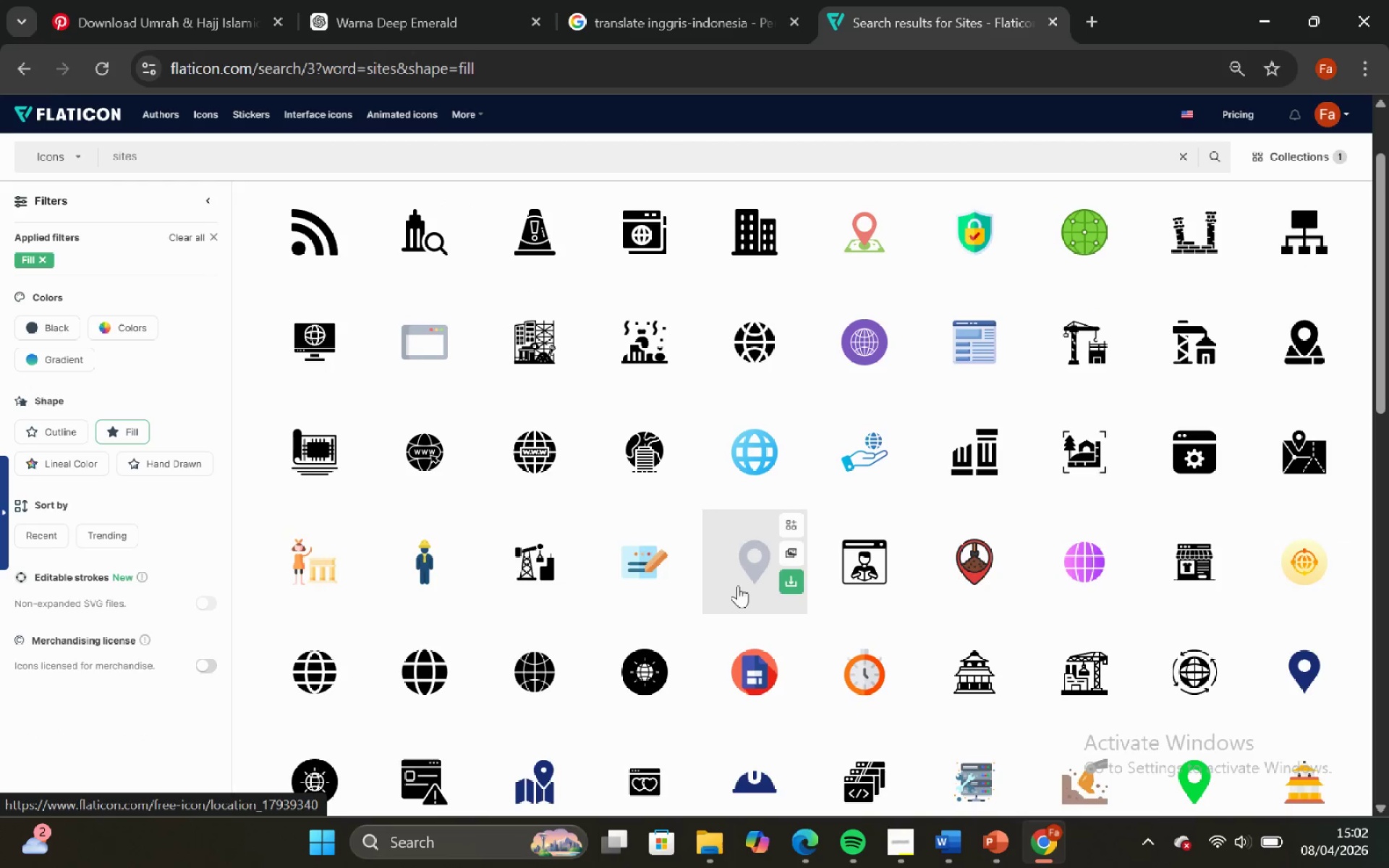 
scroll: coordinate [726, 601], scroll_direction: down, amount: 4.0
 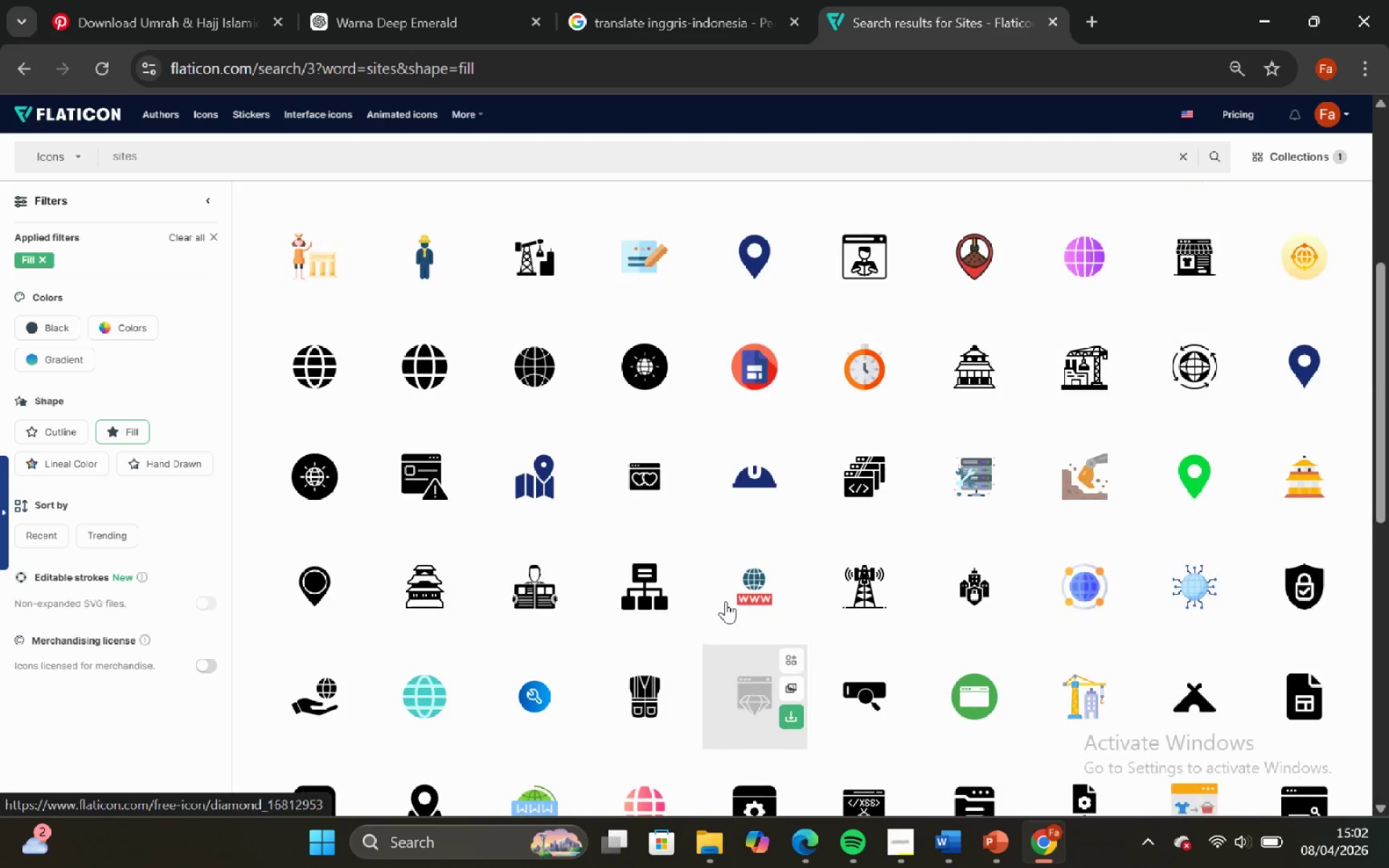 
scroll: coordinate [726, 601], scroll_direction: up, amount: 5.0
 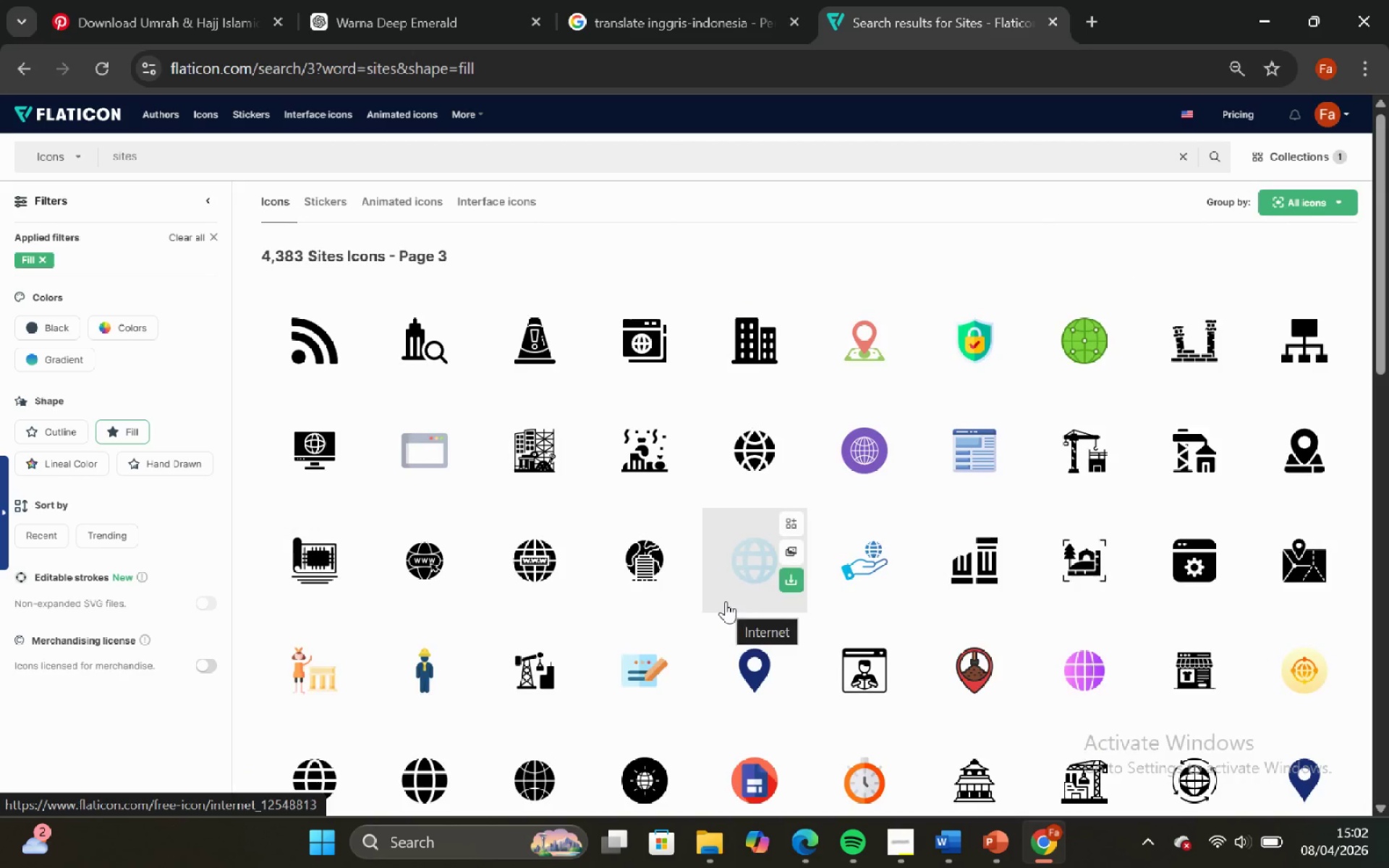 
scroll: coordinate [726, 601], scroll_direction: none, amount: 0.0
 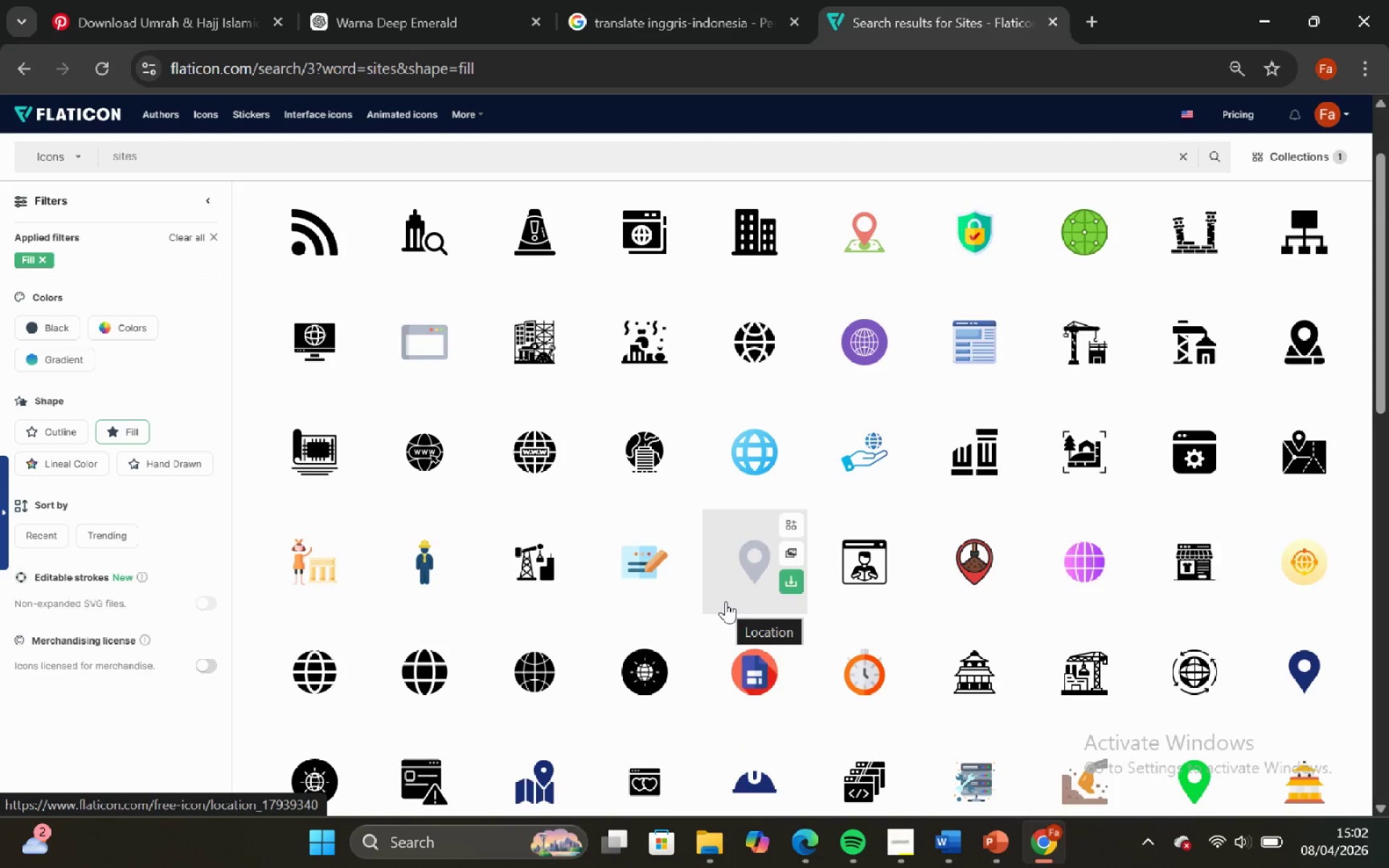 
scroll: coordinate [722, 600], scroll_direction: down, amount: 7.0
 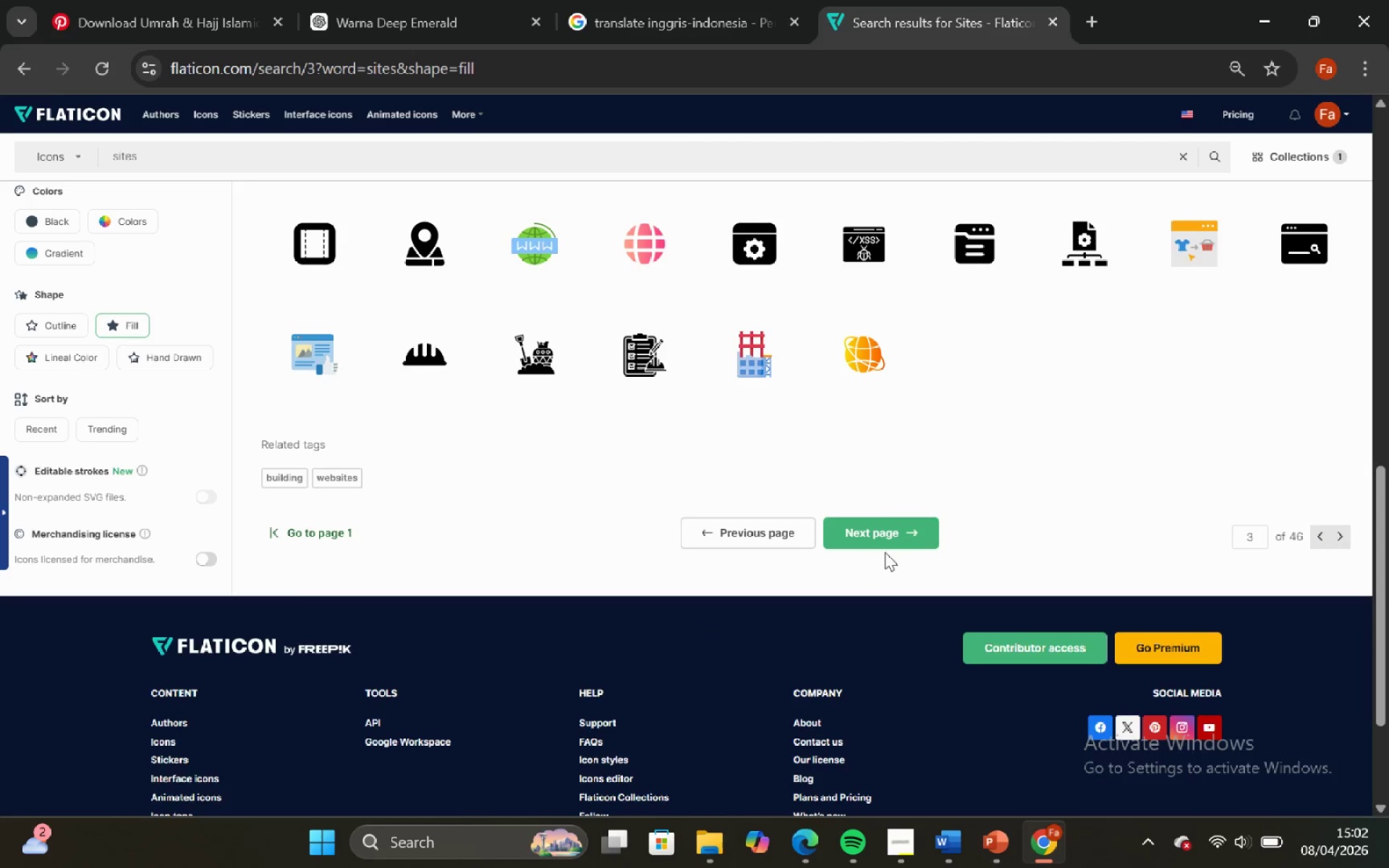 
left_click([919, 529])
 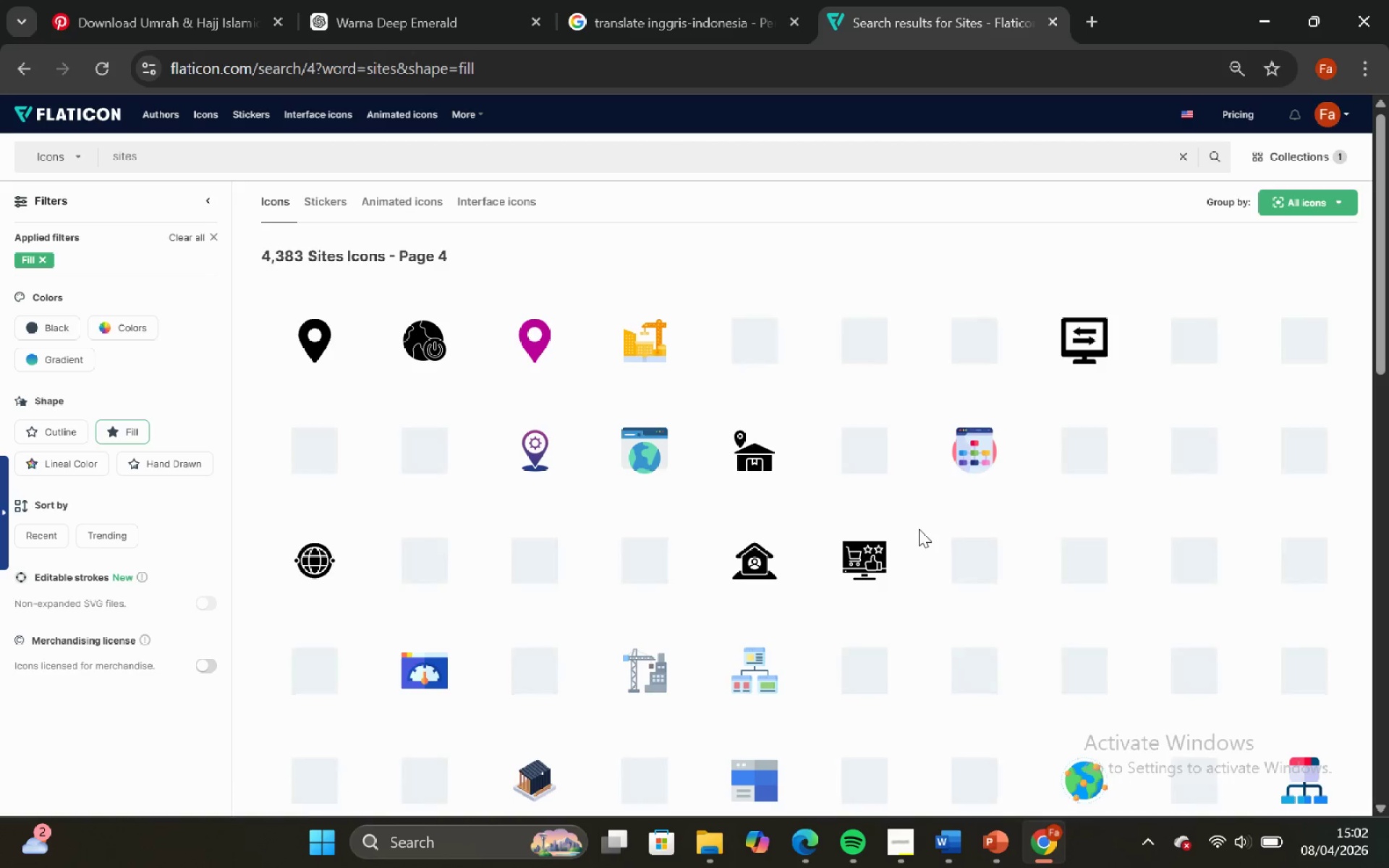 
scroll: coordinate [917, 528], scroll_direction: down, amount: 9.0
 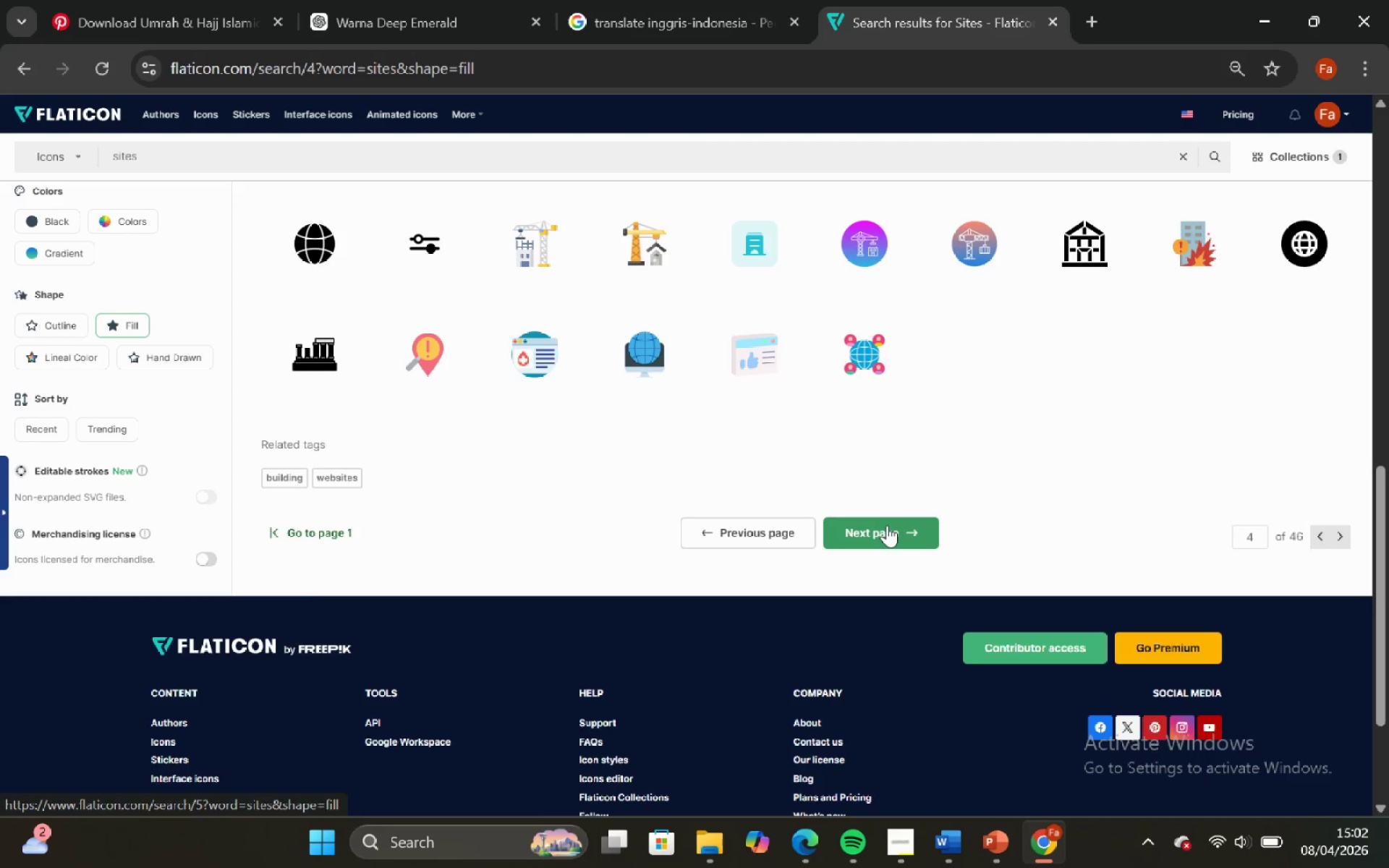 
mouse_move([874, 507])
 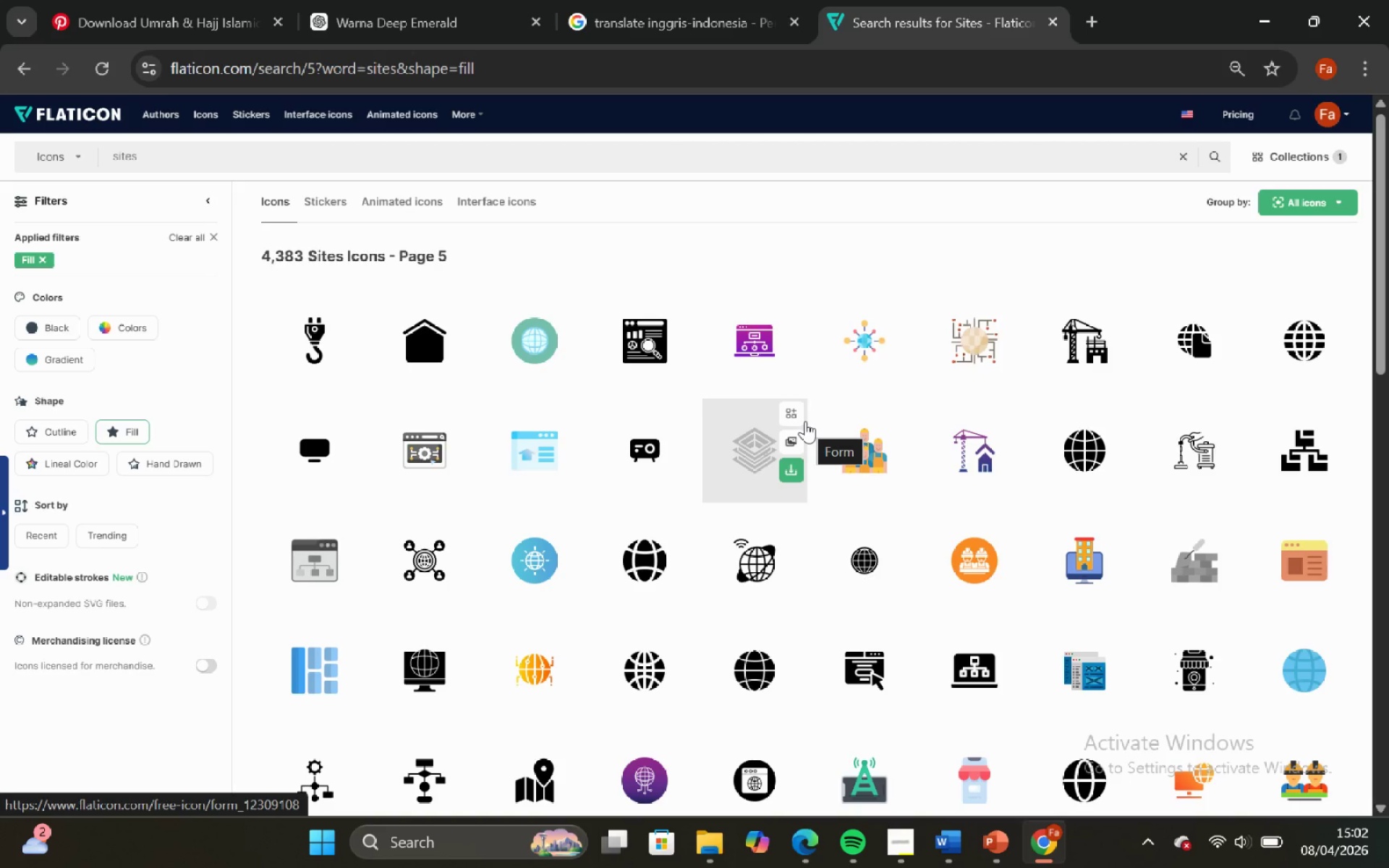 
scroll: coordinate [785, 414], scroll_direction: down, amount: 8.0
 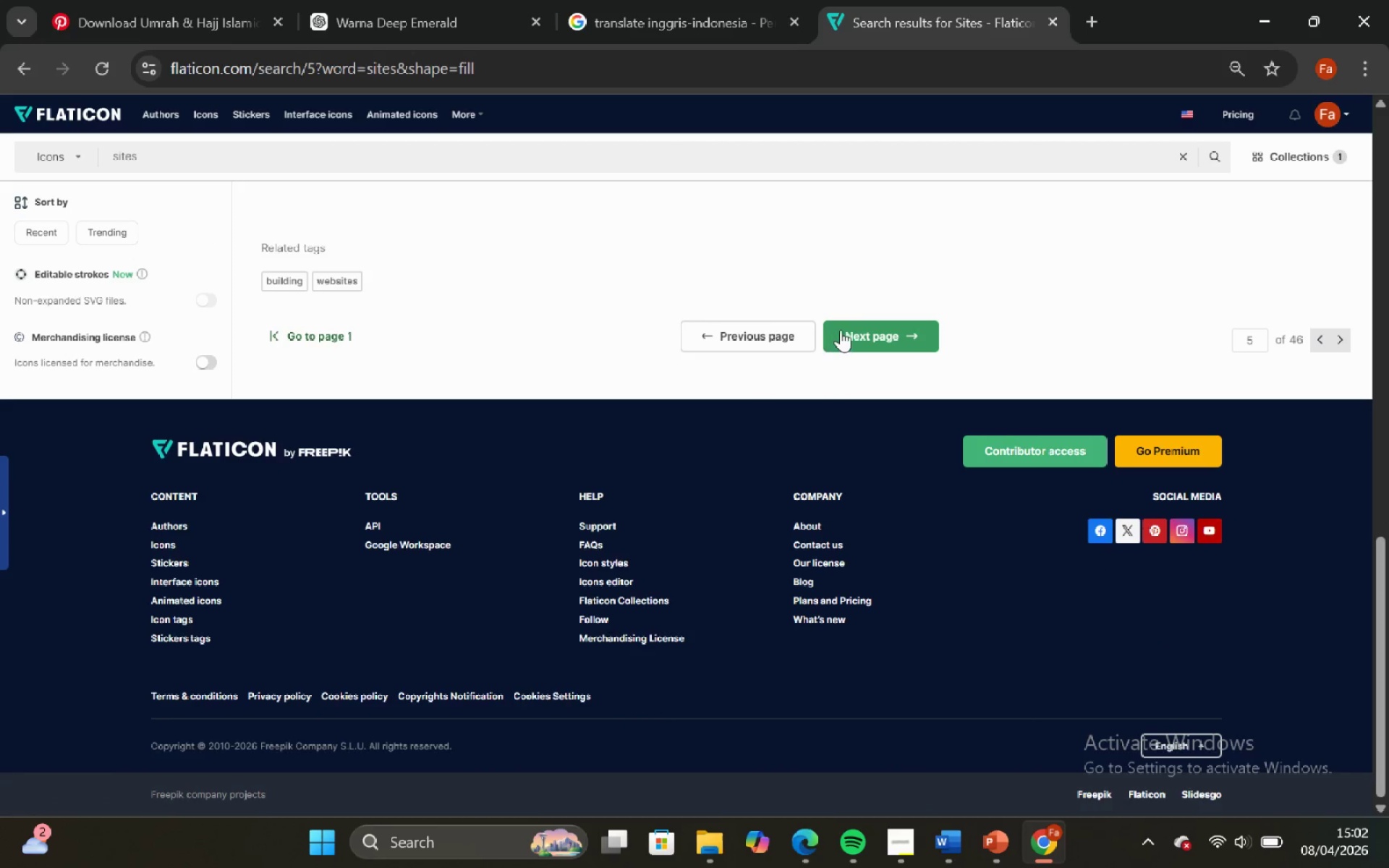 
left_click([841, 330])
 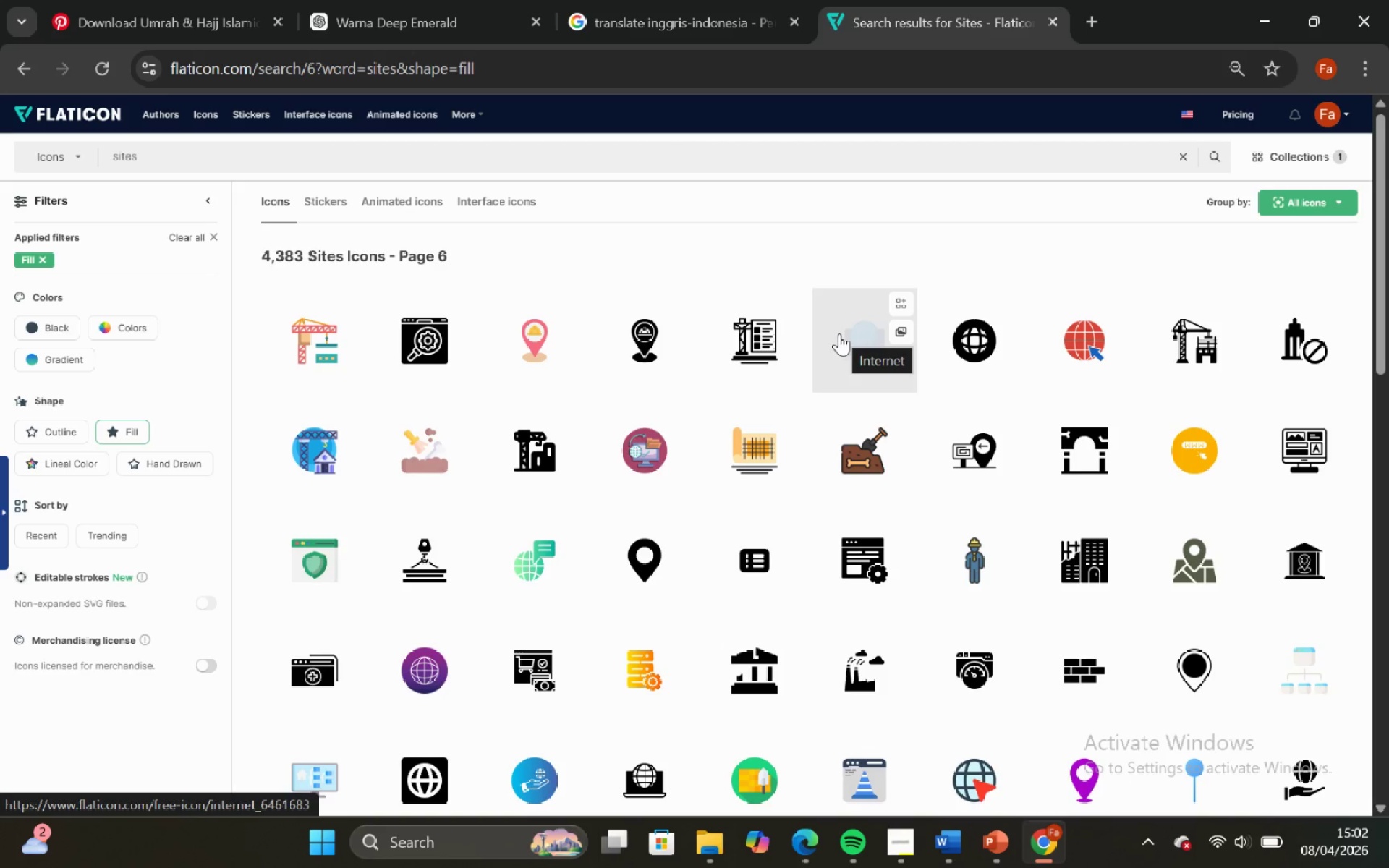 
wait(6.6)
 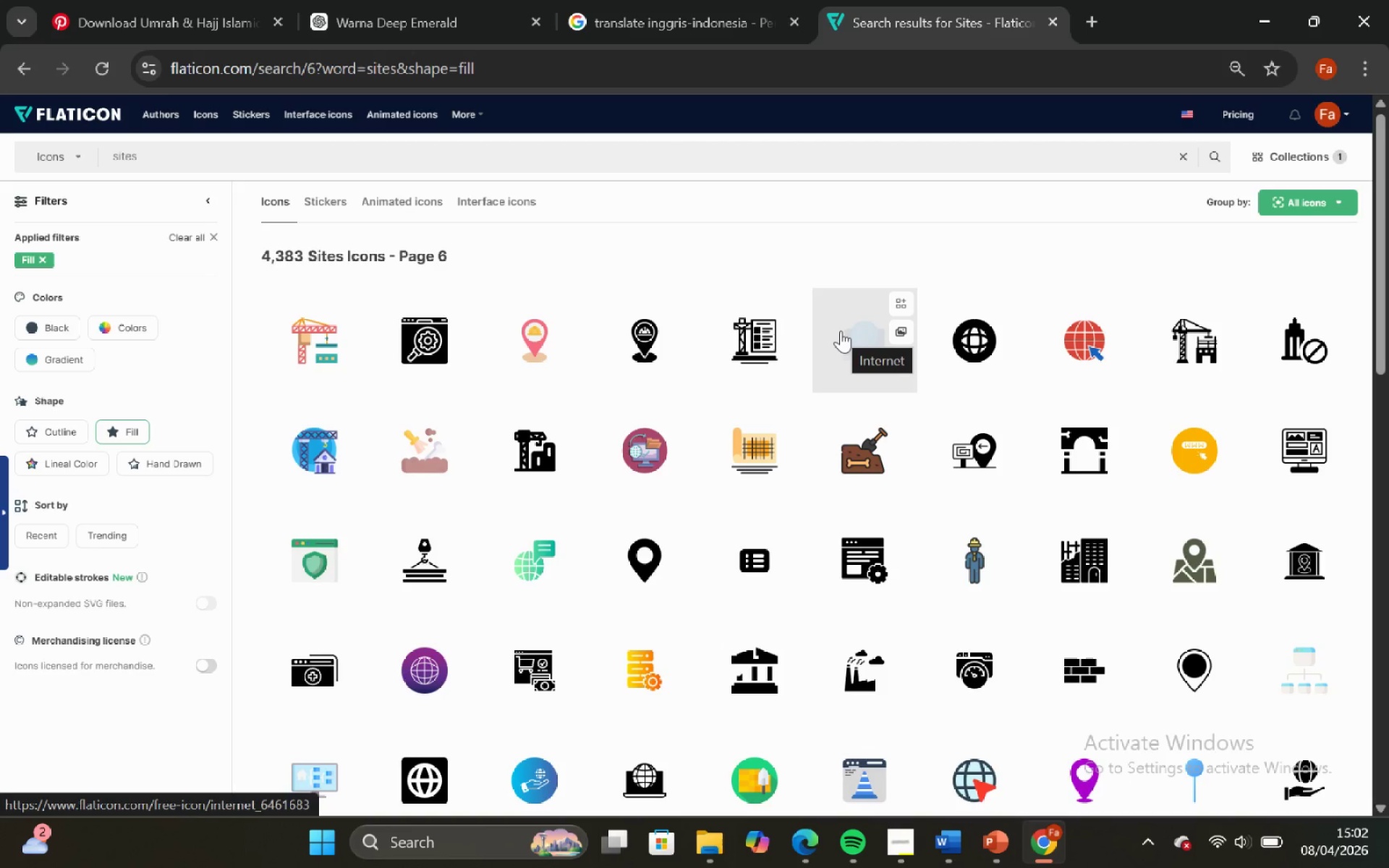 
mouse_move([804, 349])
 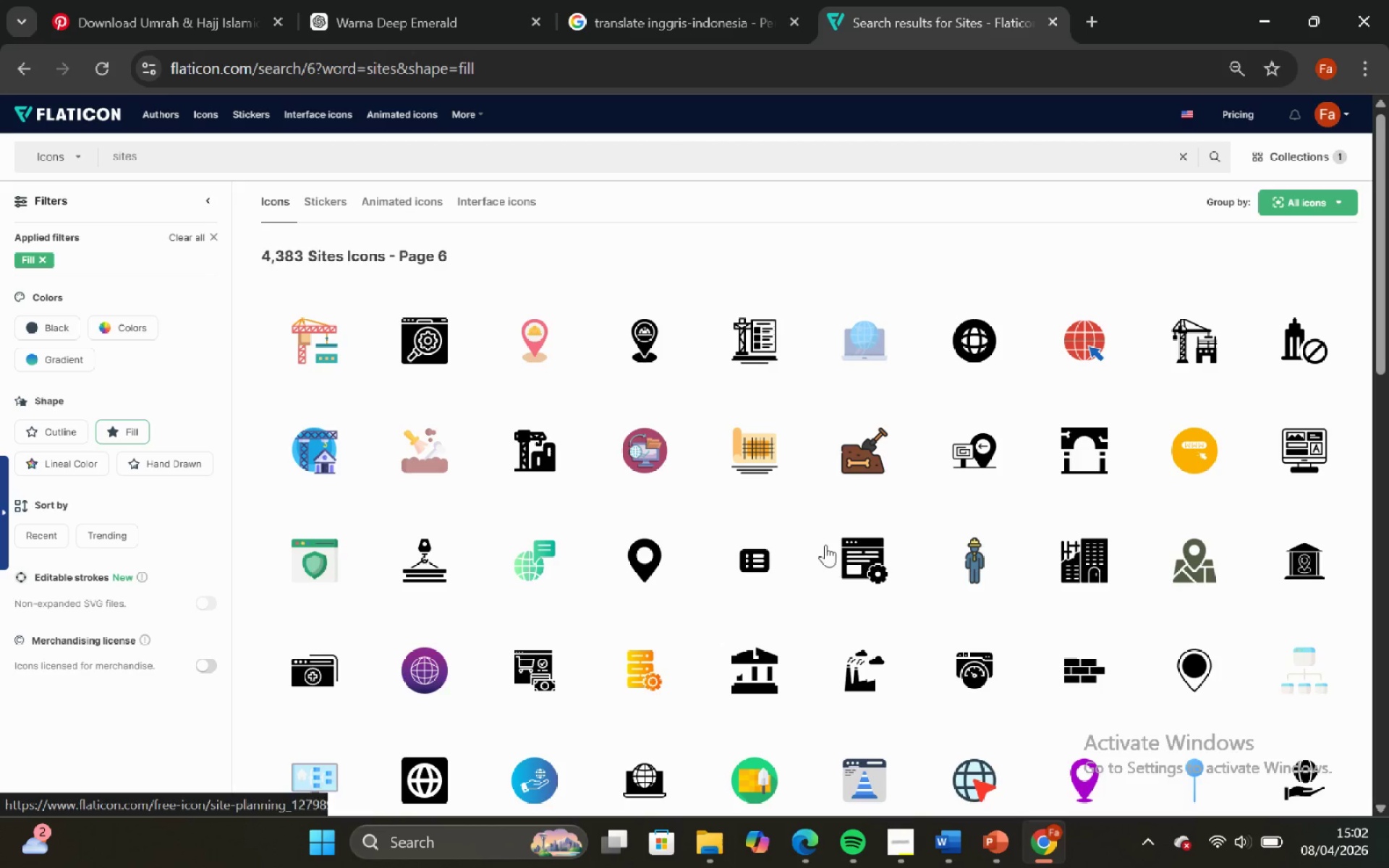 
scroll: coordinate [1024, 433], scroll_direction: down, amount: 4.0
 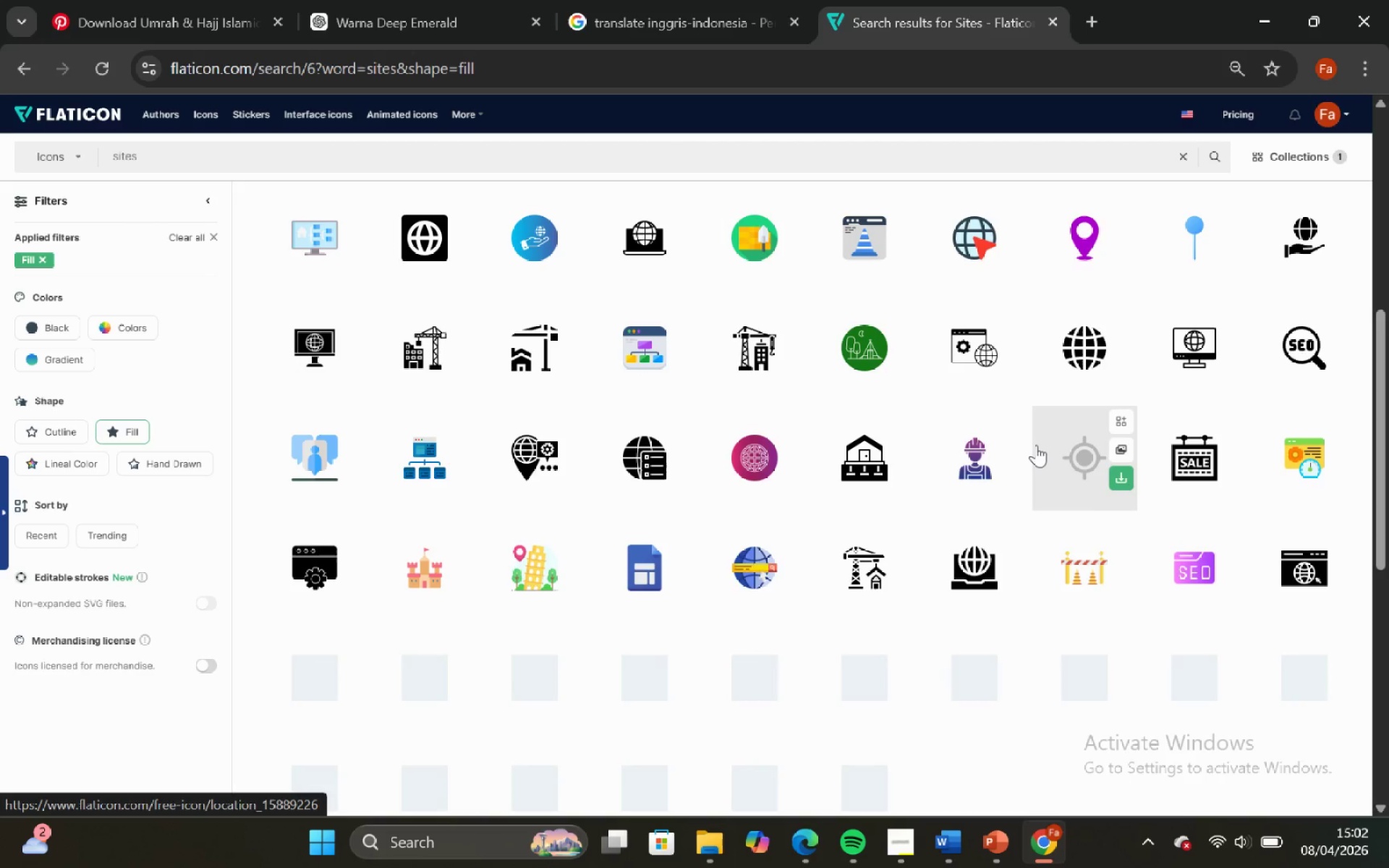 
scroll: coordinate [995, 429], scroll_direction: up, amount: 6.0
 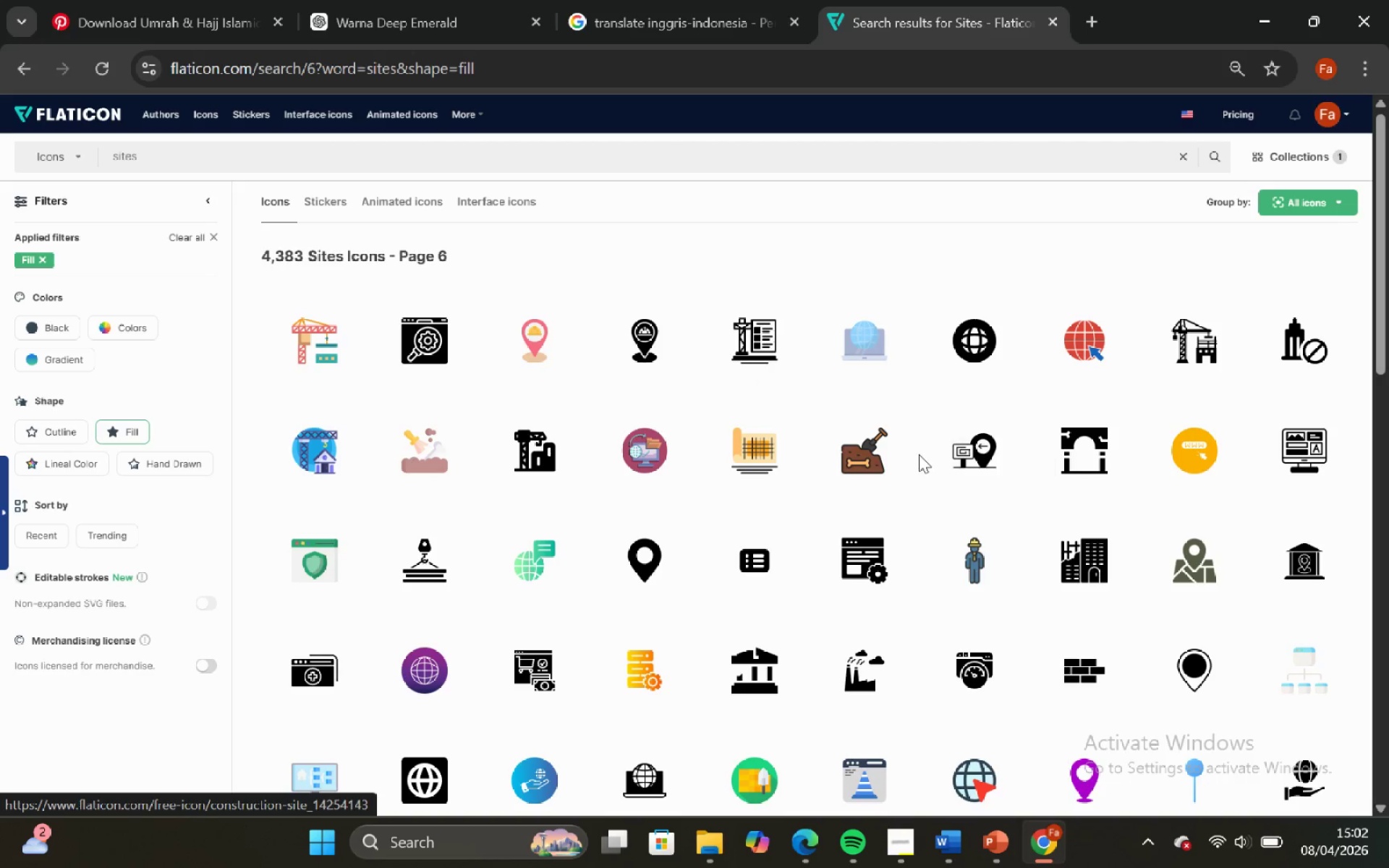 
scroll: coordinate [919, 456], scroll_direction: none, amount: 0.0
 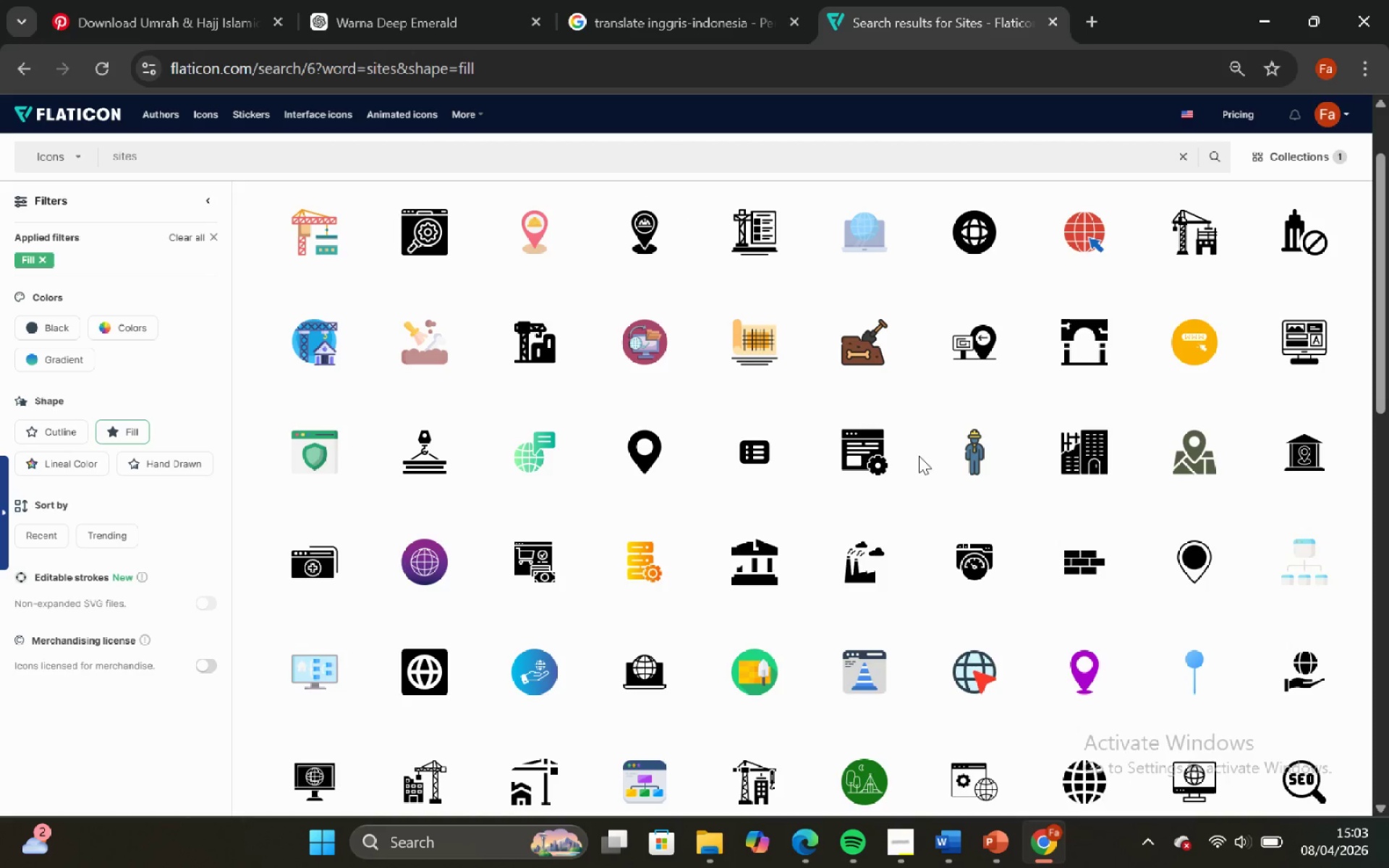 
scroll: coordinate [893, 474], scroll_direction: down, amount: 6.0
 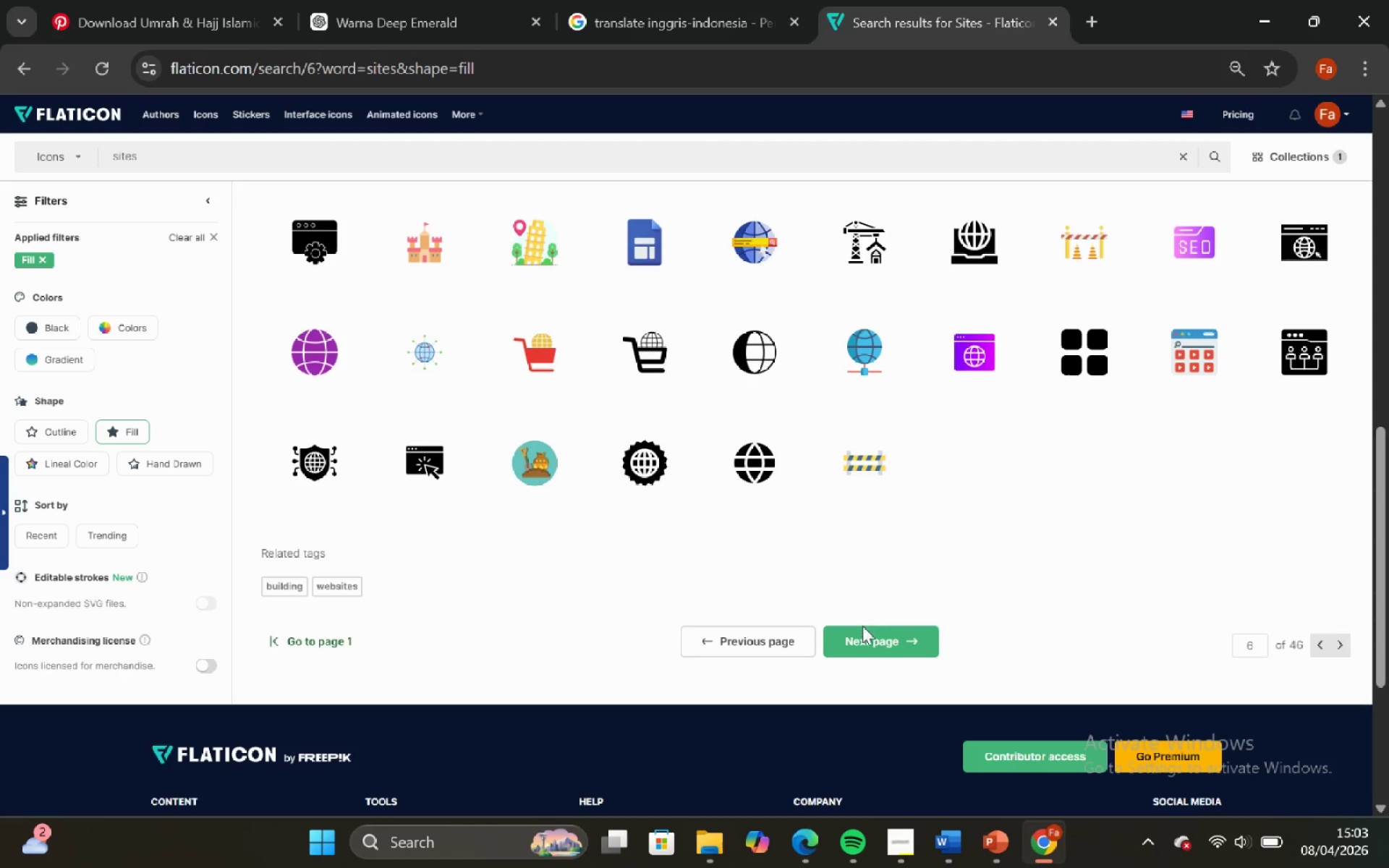 
left_click([862, 630])
 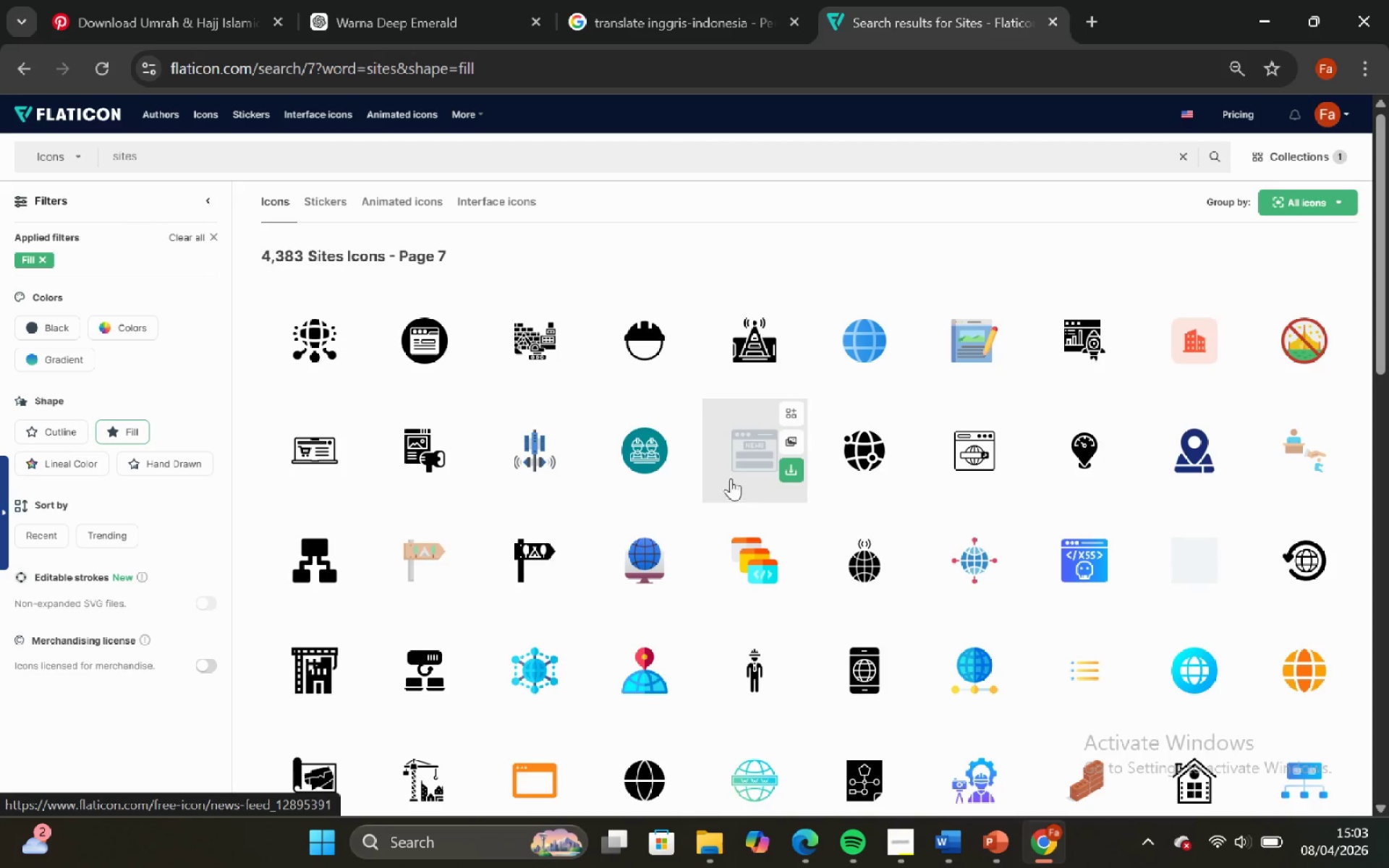 
scroll: coordinate [722, 461], scroll_direction: down, amount: 1.0
 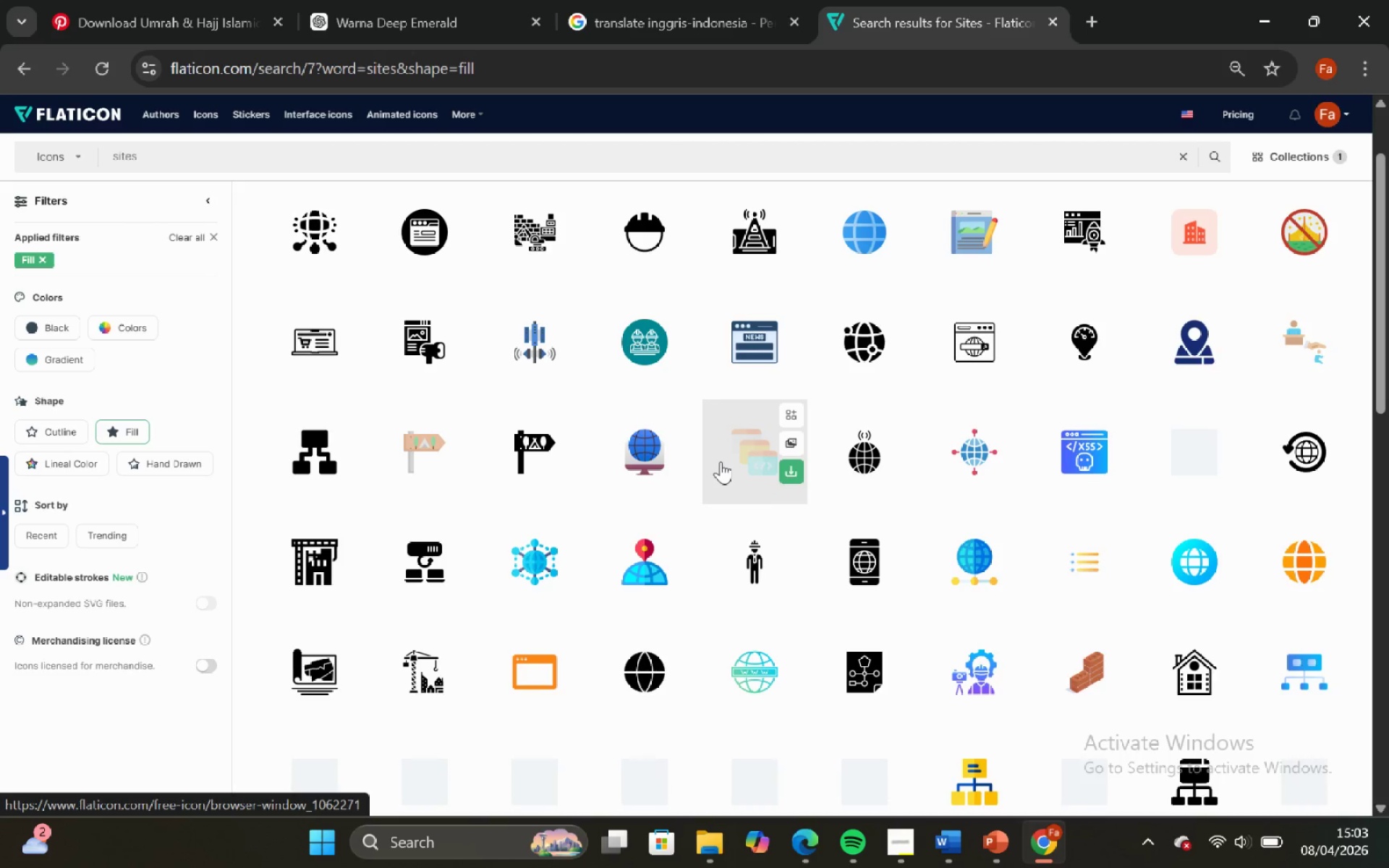 
scroll: coordinate [713, 460], scroll_direction: up, amount: 1.0
 